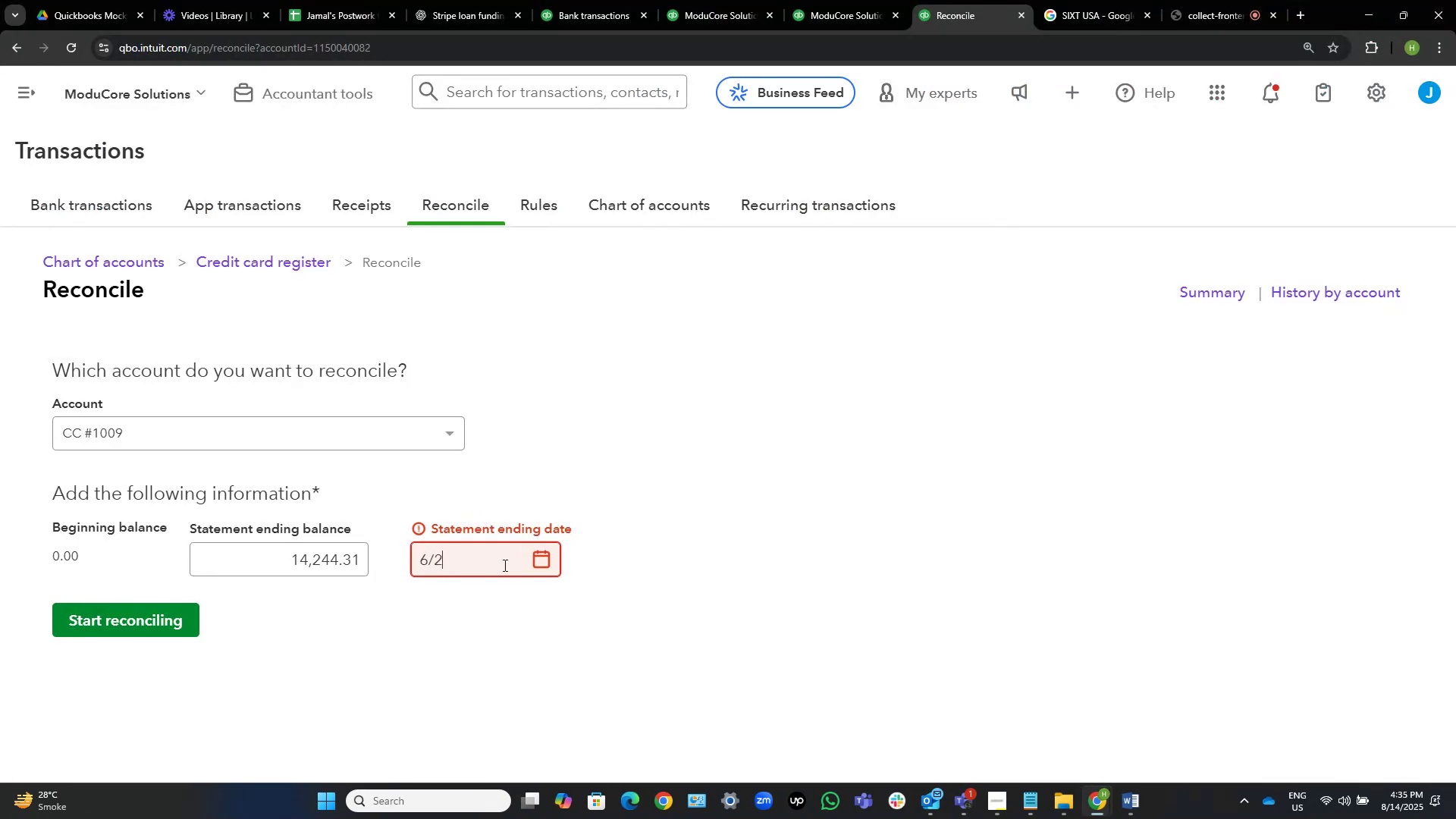 
key(Numpad4)
 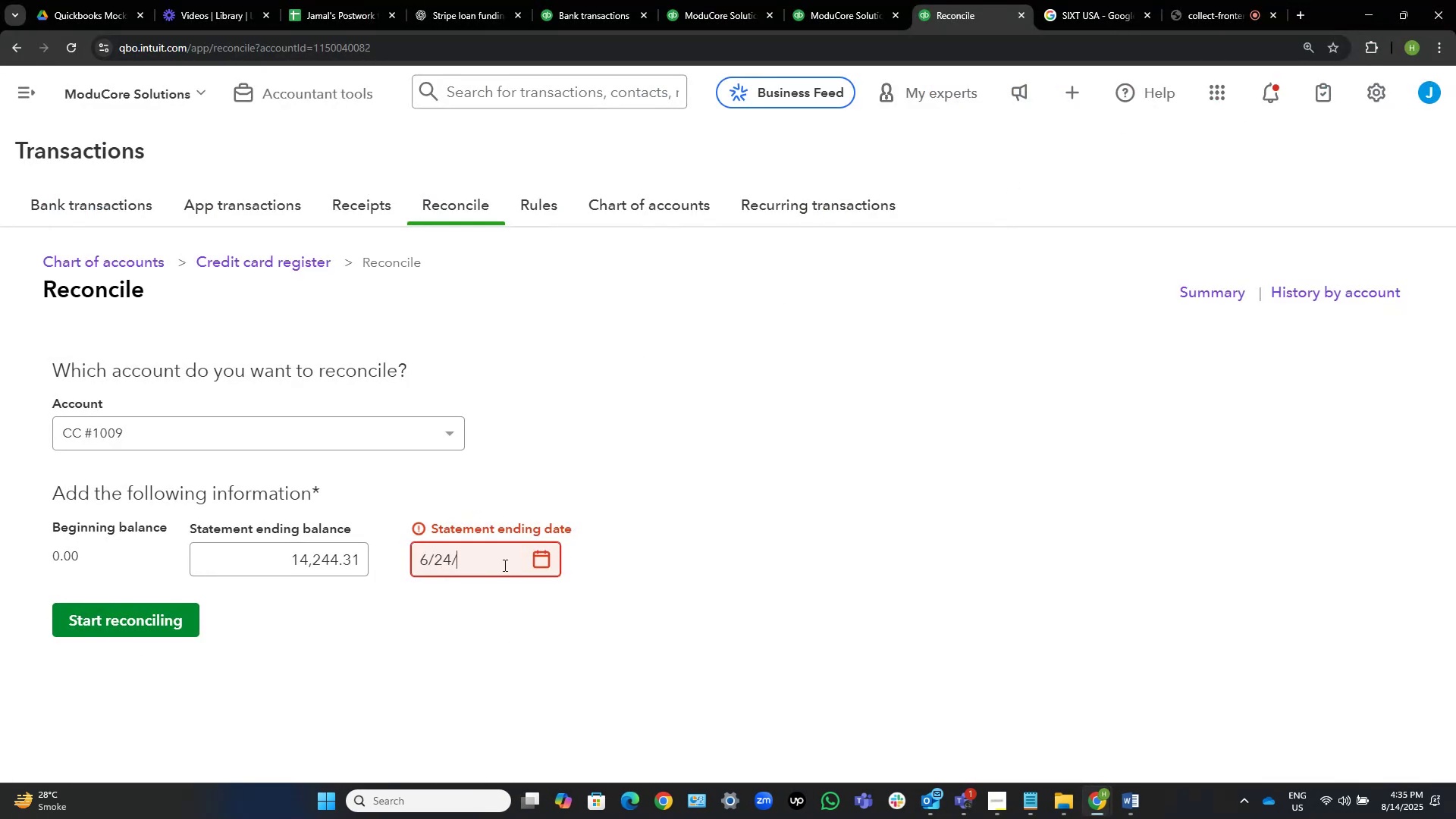 
key(NumpadDivide)
 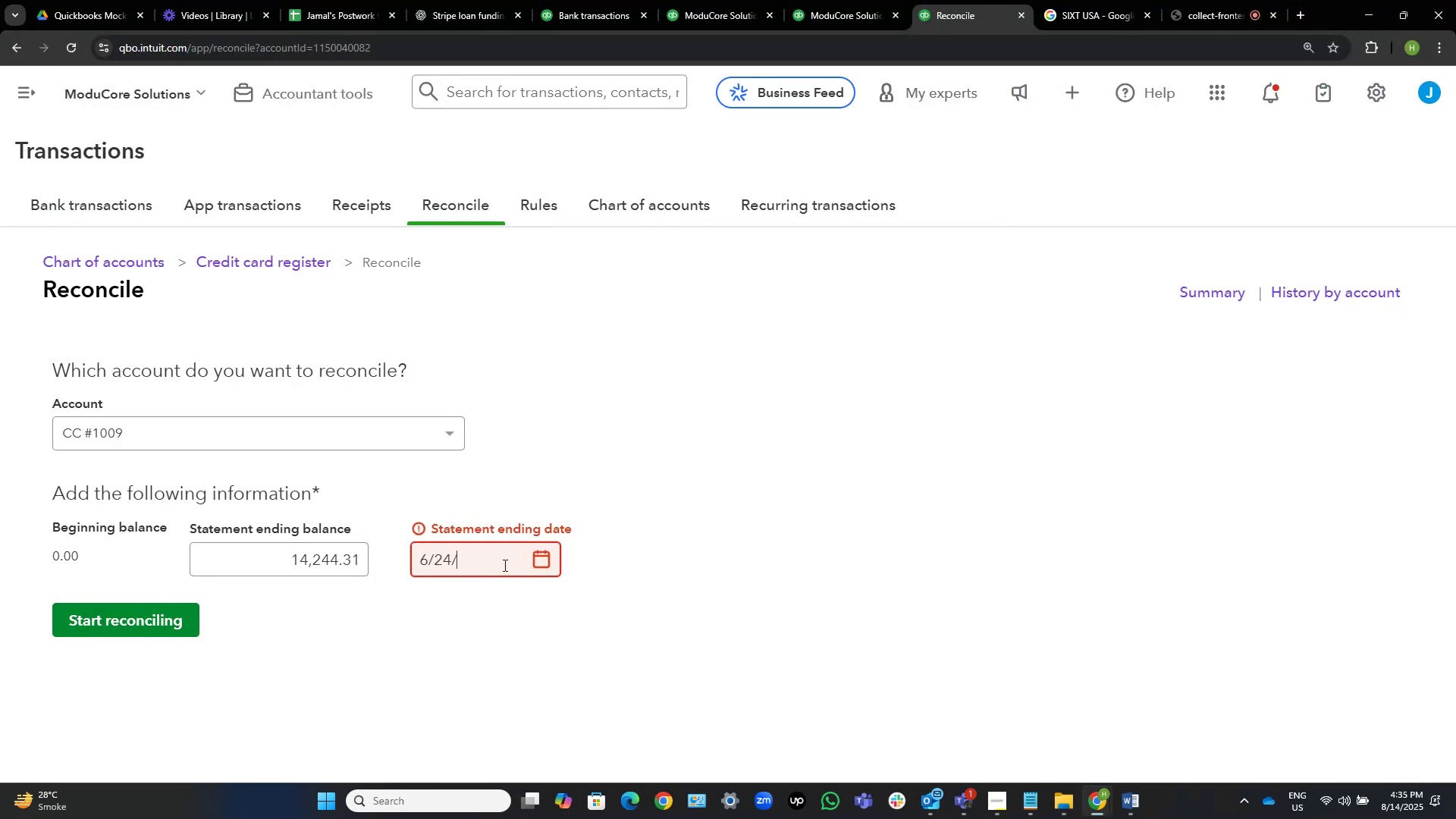 
key(Numpad2)
 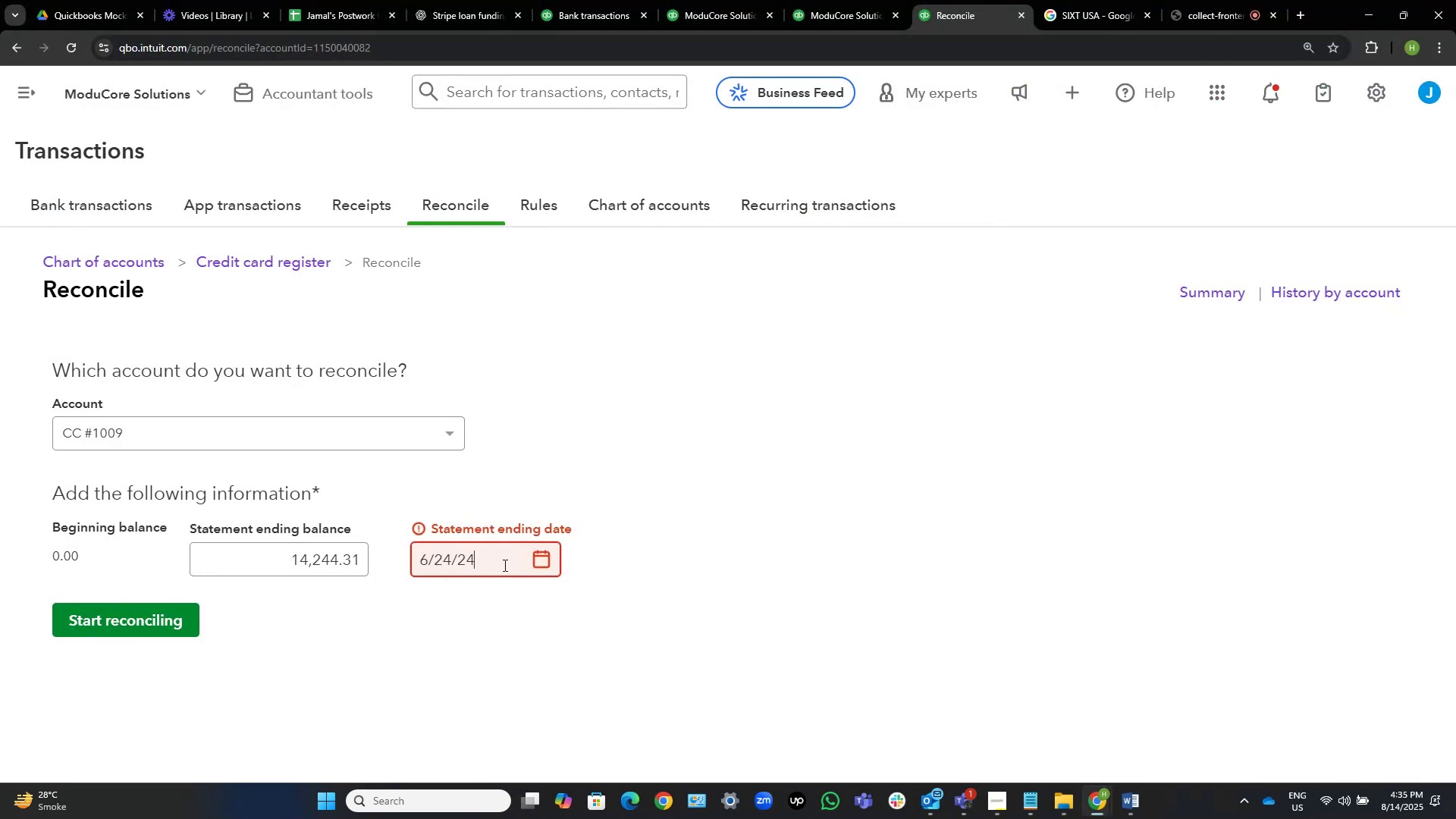 
key(Numpad4)
 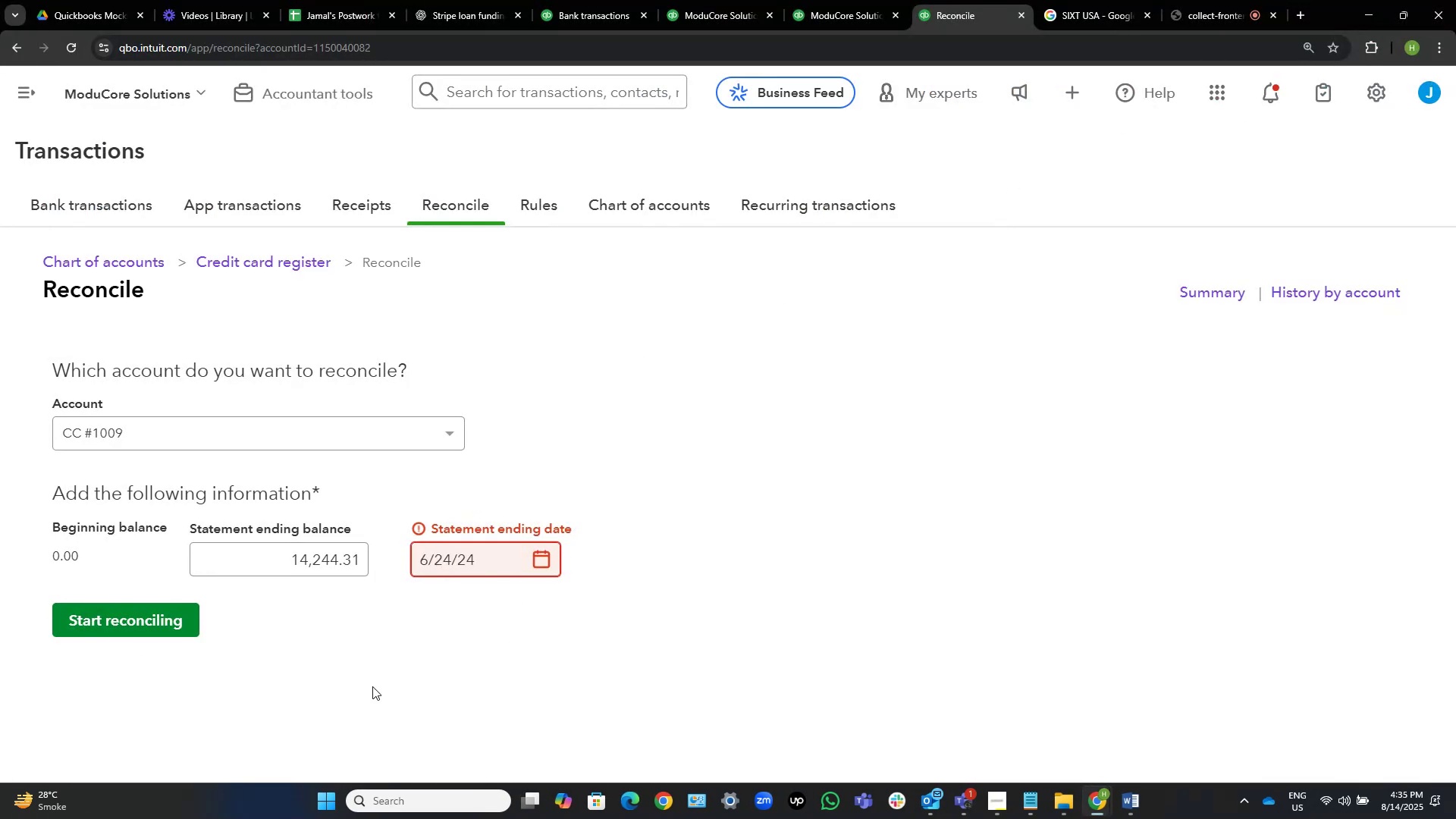 
left_click([368, 692])
 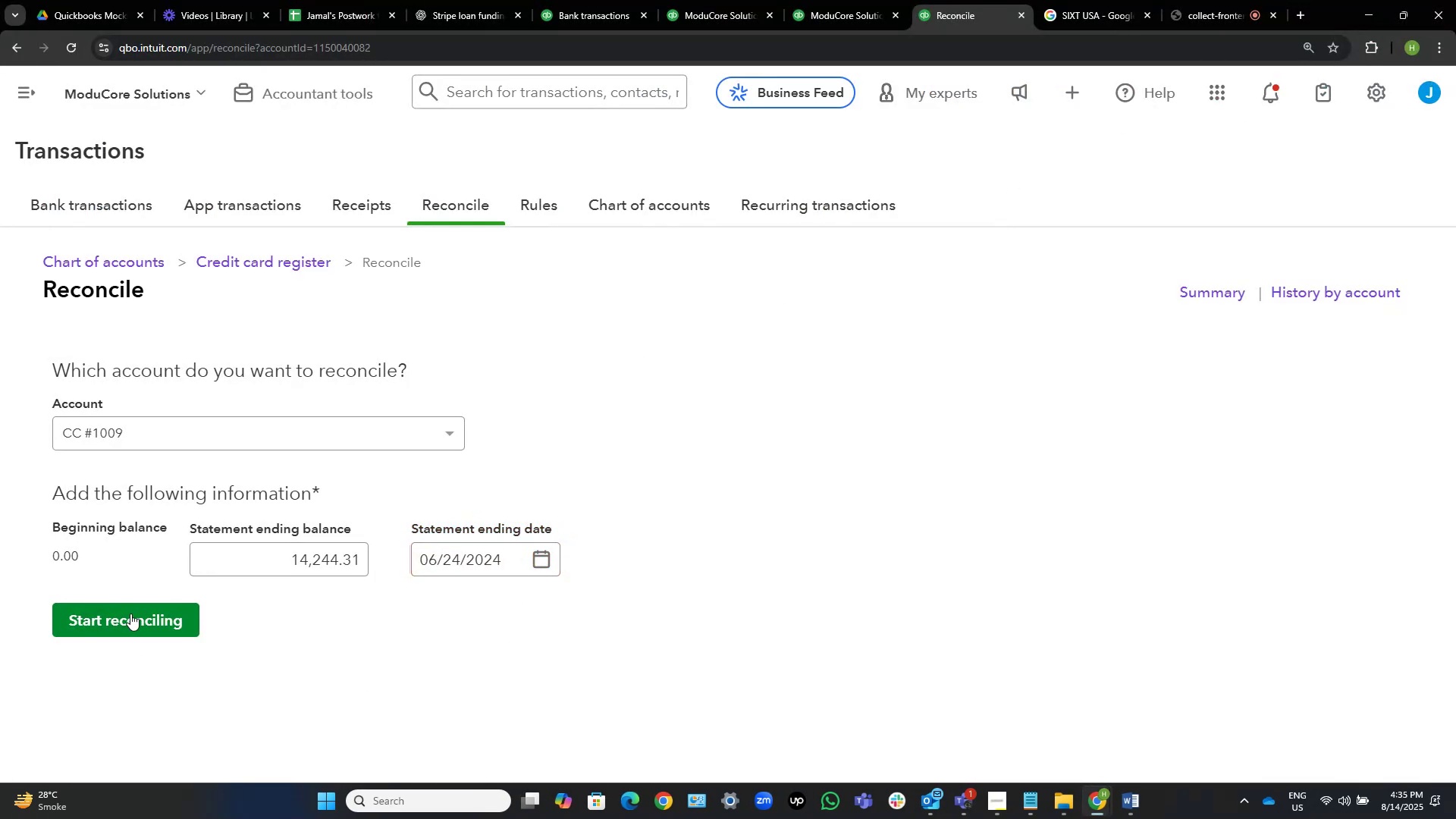 
left_click([130, 613])
 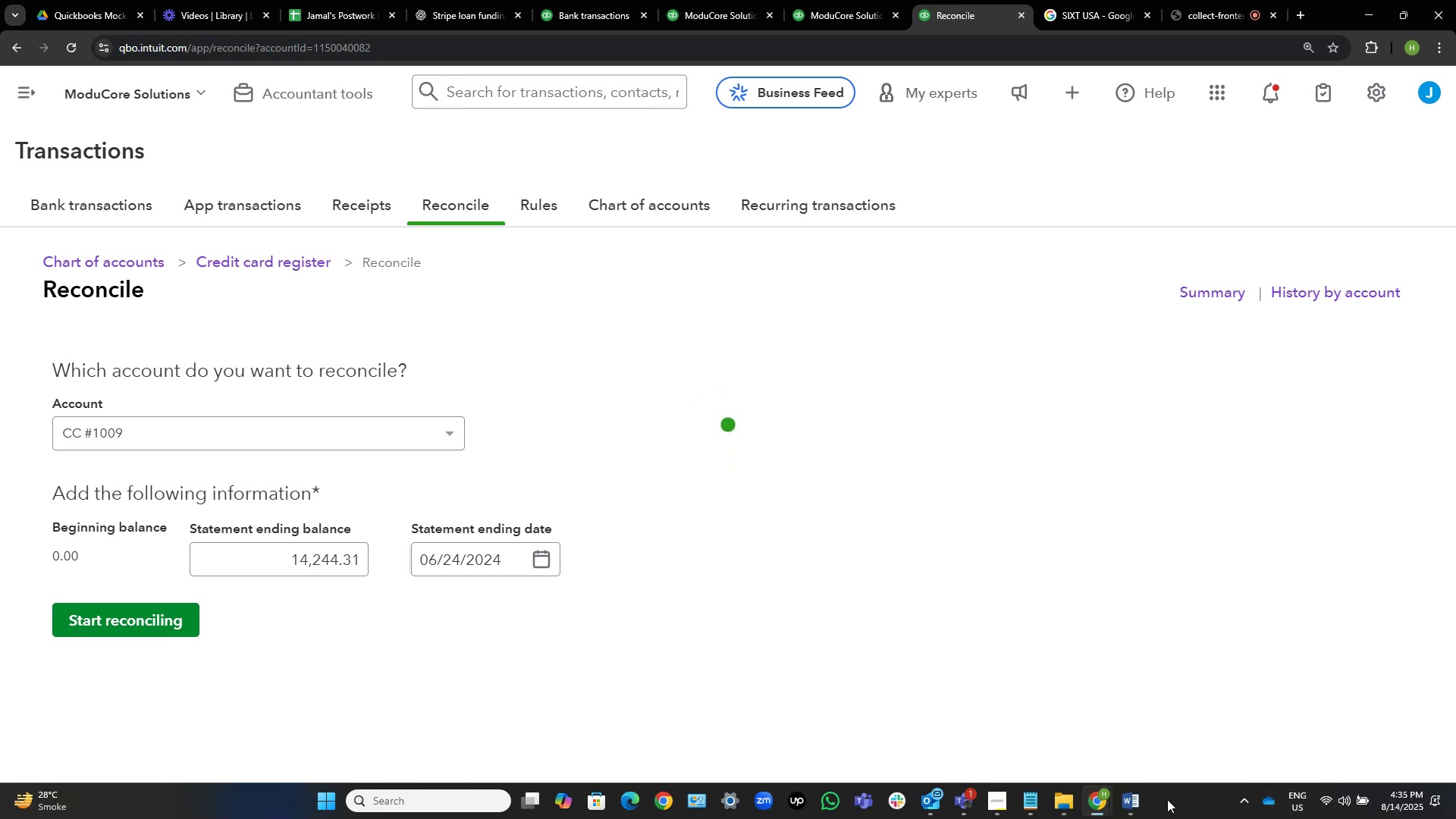 
left_click([1128, 799])
 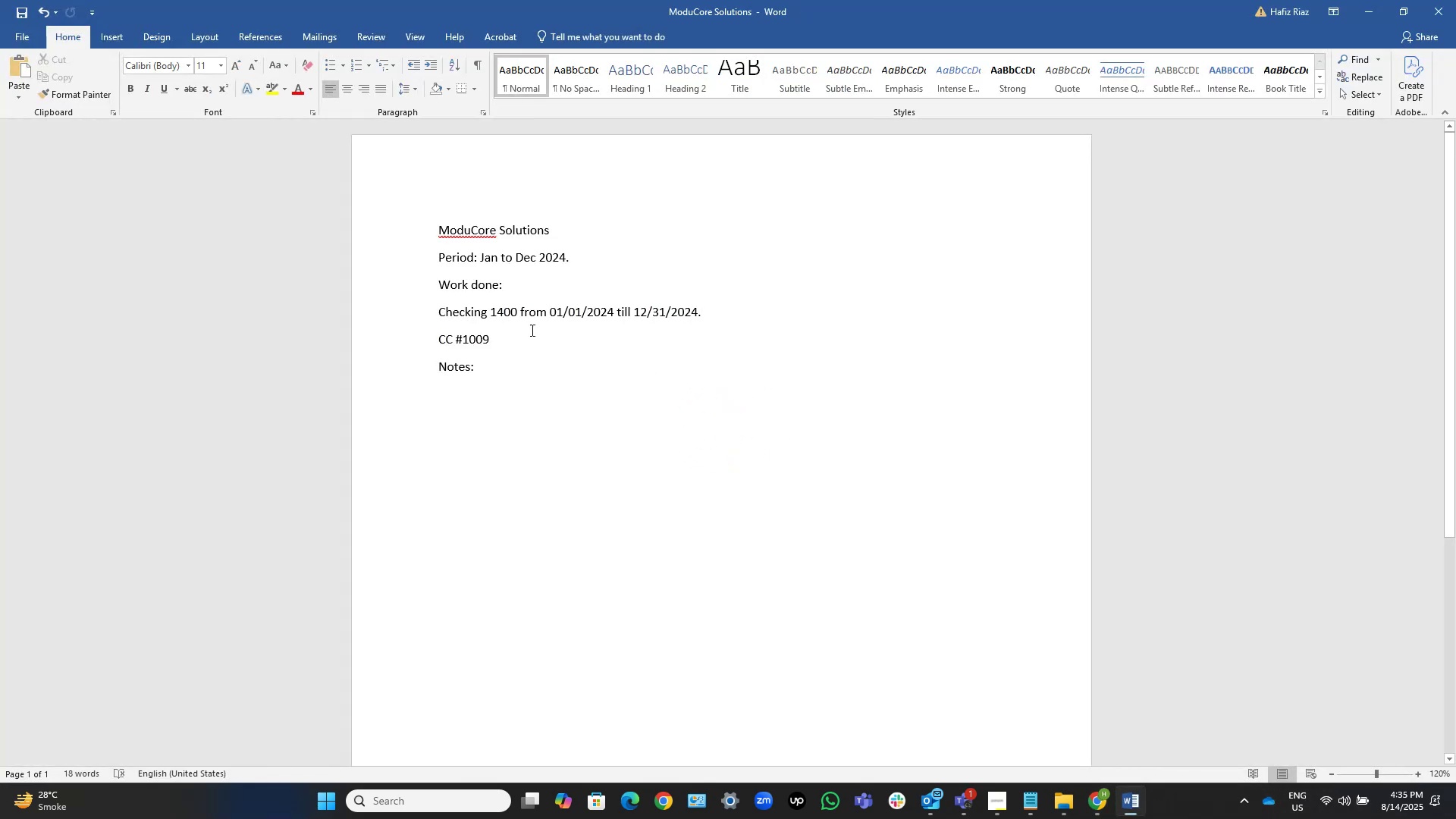 
left_click([535, 334])
 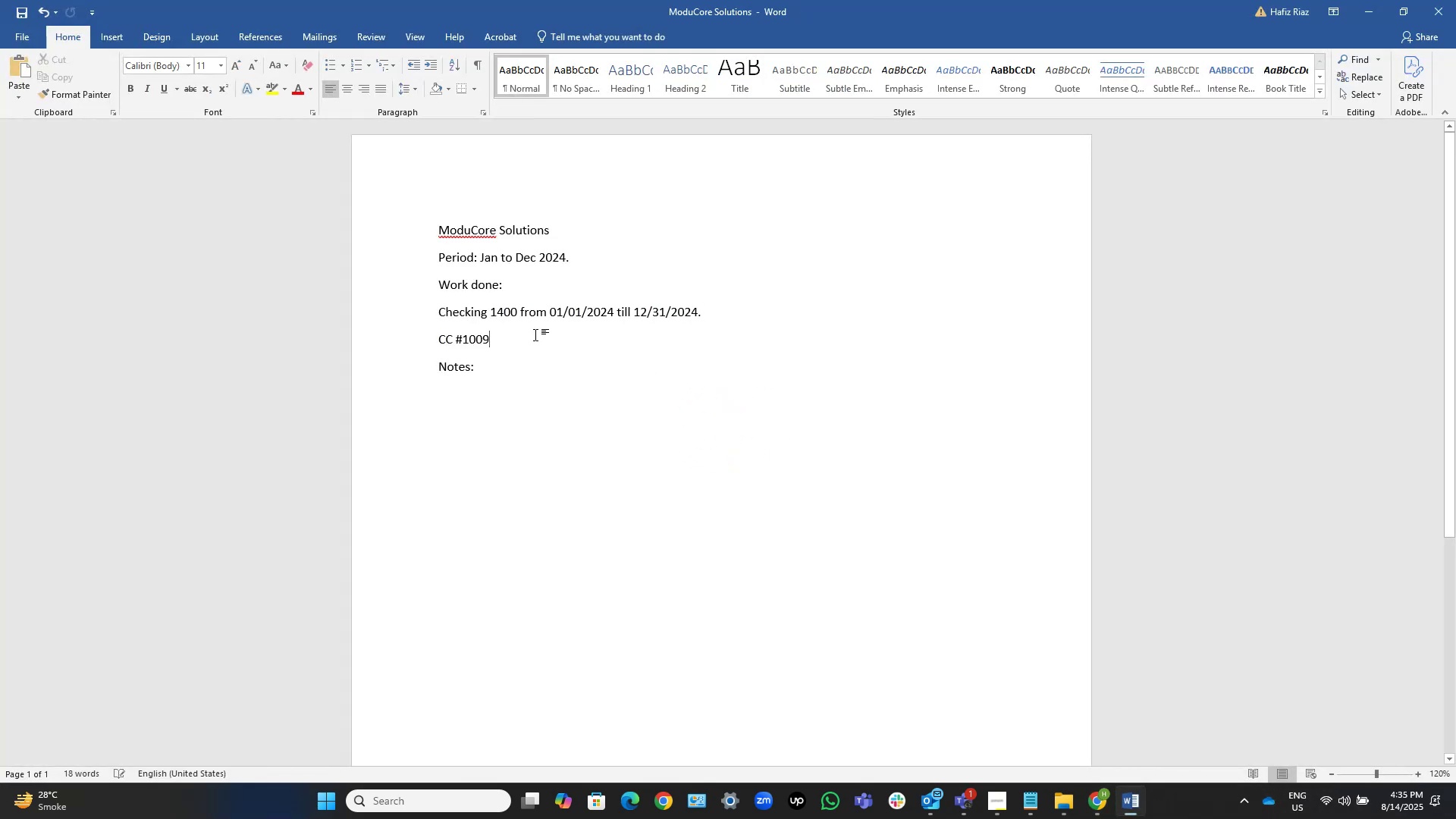 
type( from 02/01/2024 till 06/24/2024.)
 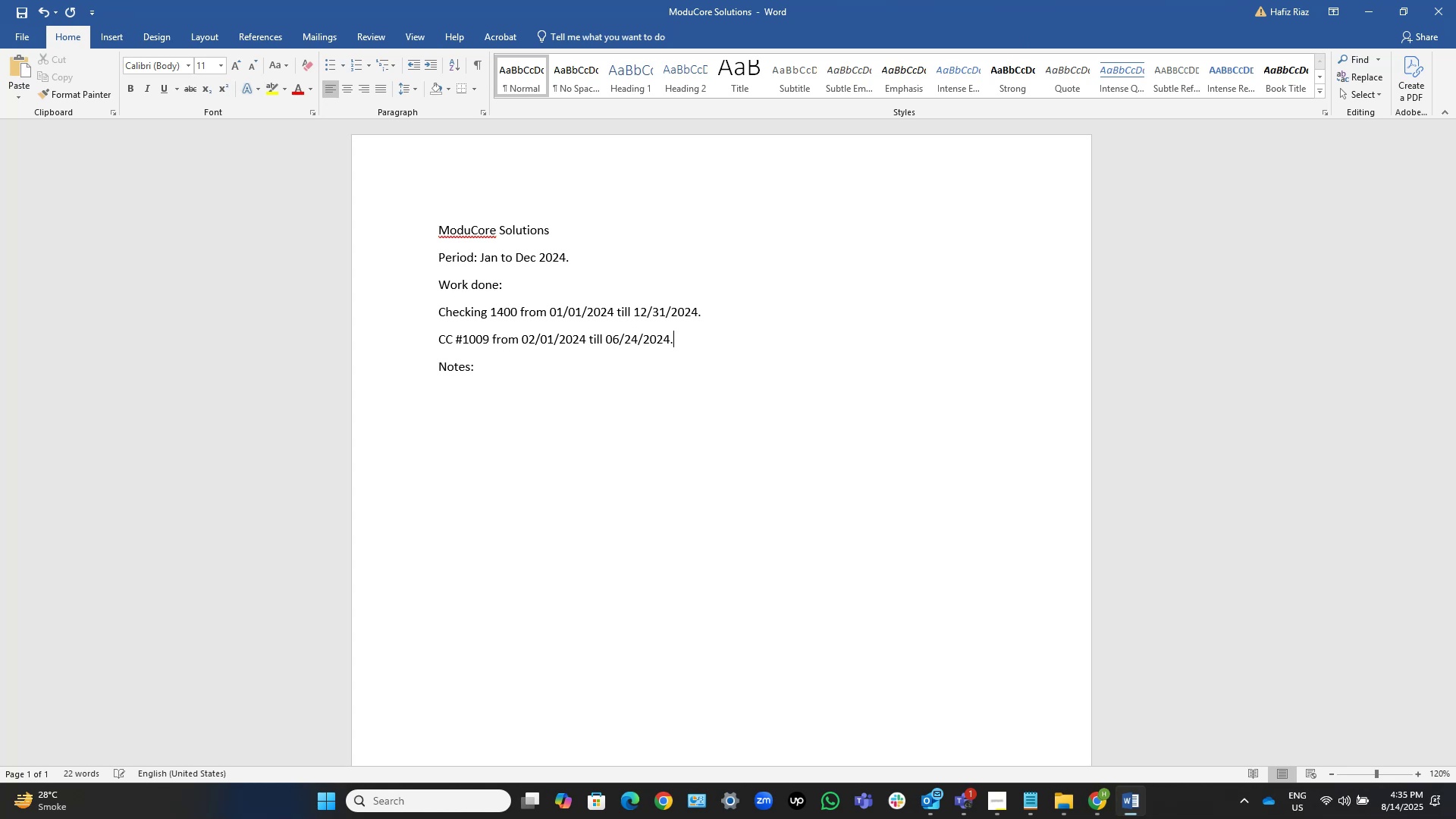 
scroll: coordinate [535, 334], scroll_direction: up, amount: 1.0
 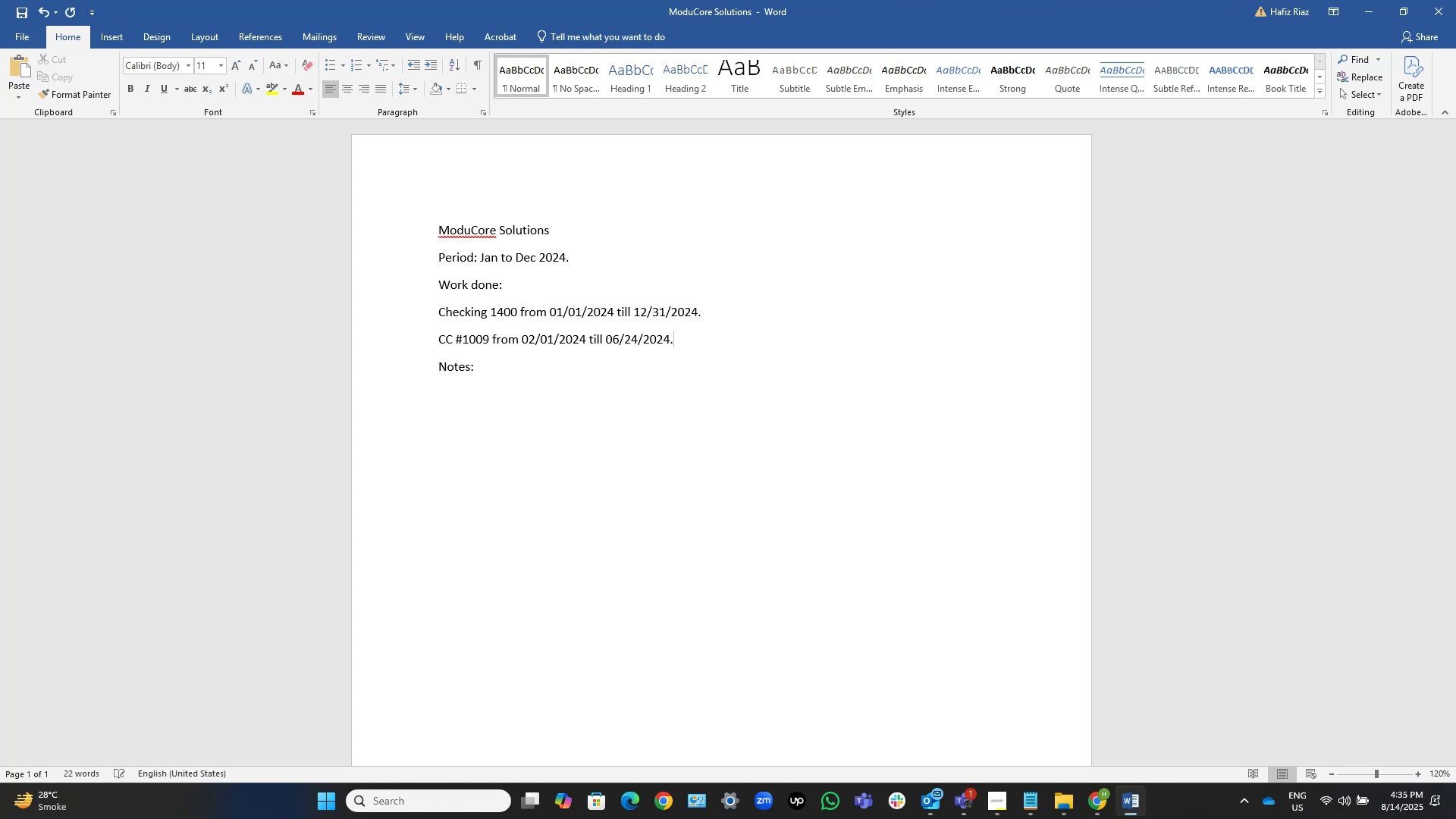 
key(Control+S)
 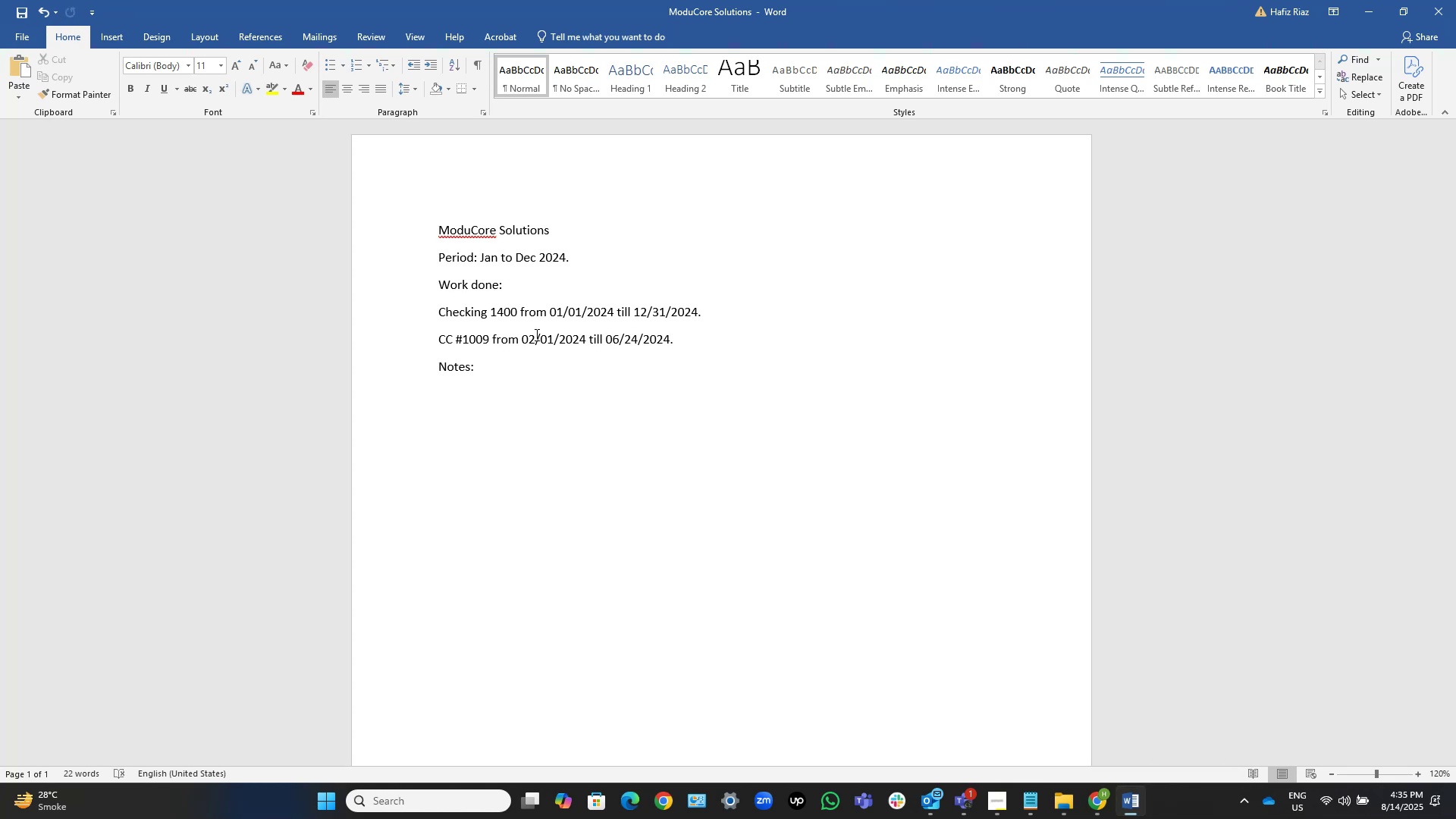 
key(NumpadEnter)
type(Posting, classification, reconciliation, and review.)
 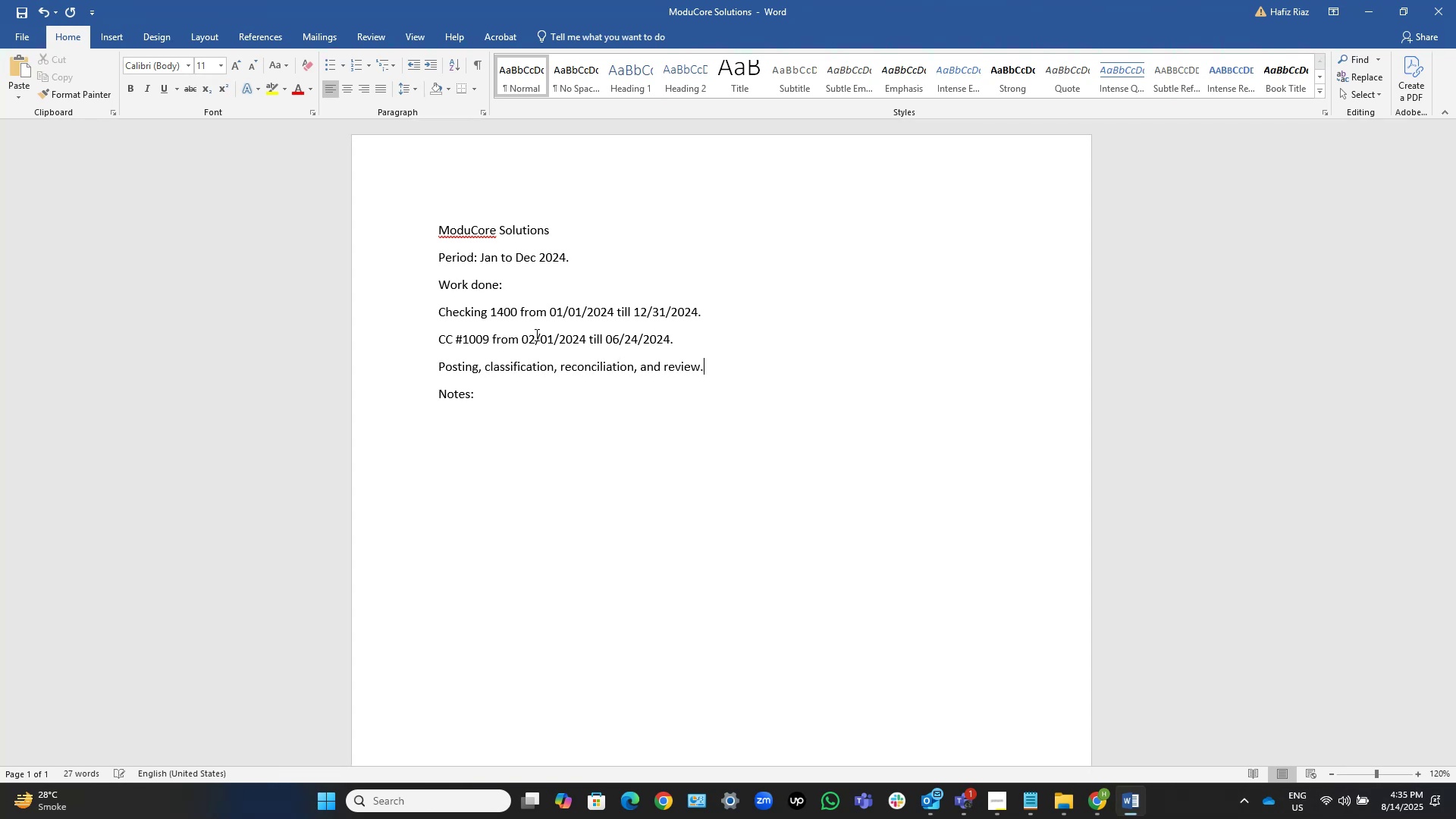 
key(Control+Shift+ArrowUp)
 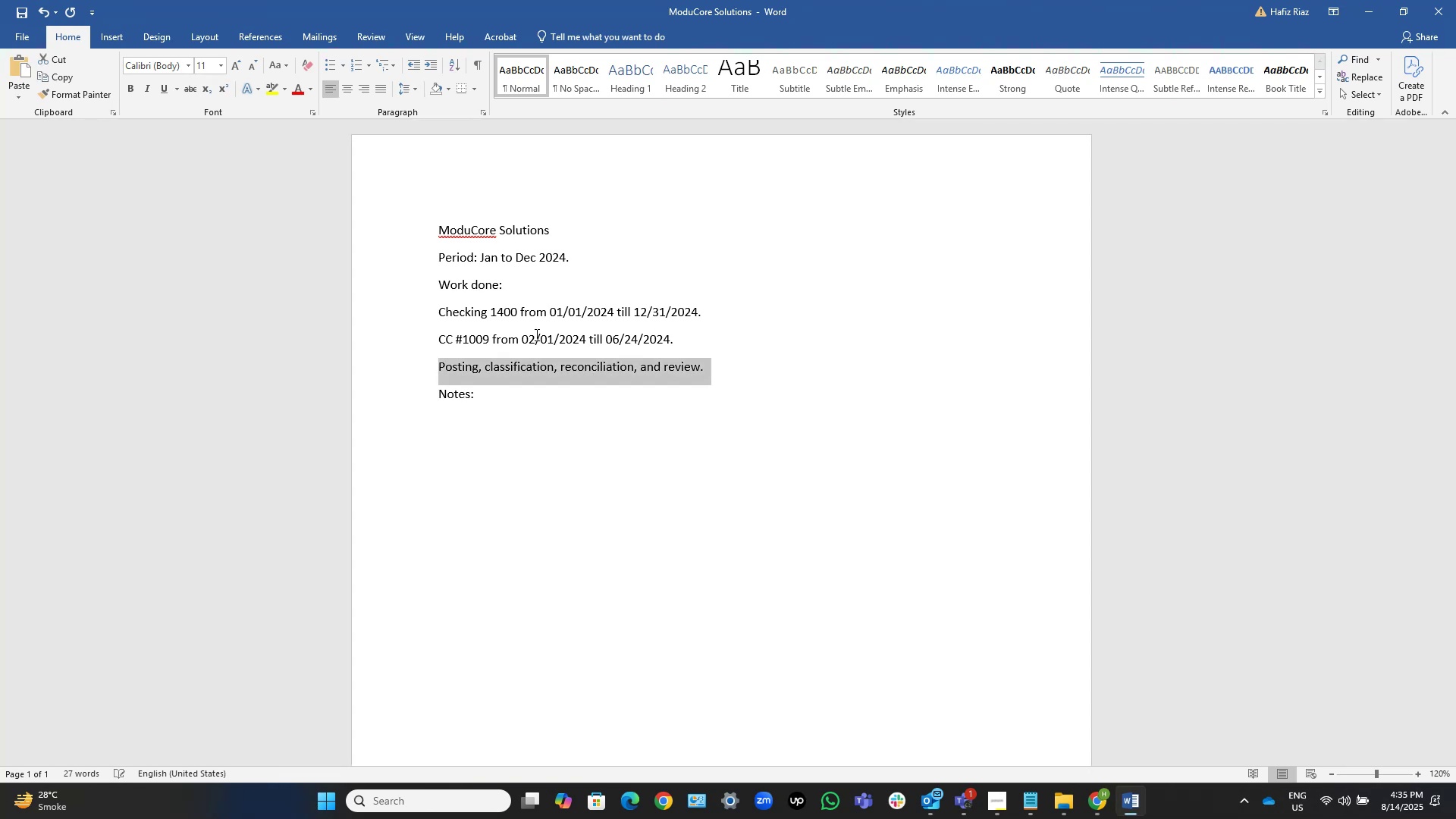 
key(Control+Shift+ArrowUp)
 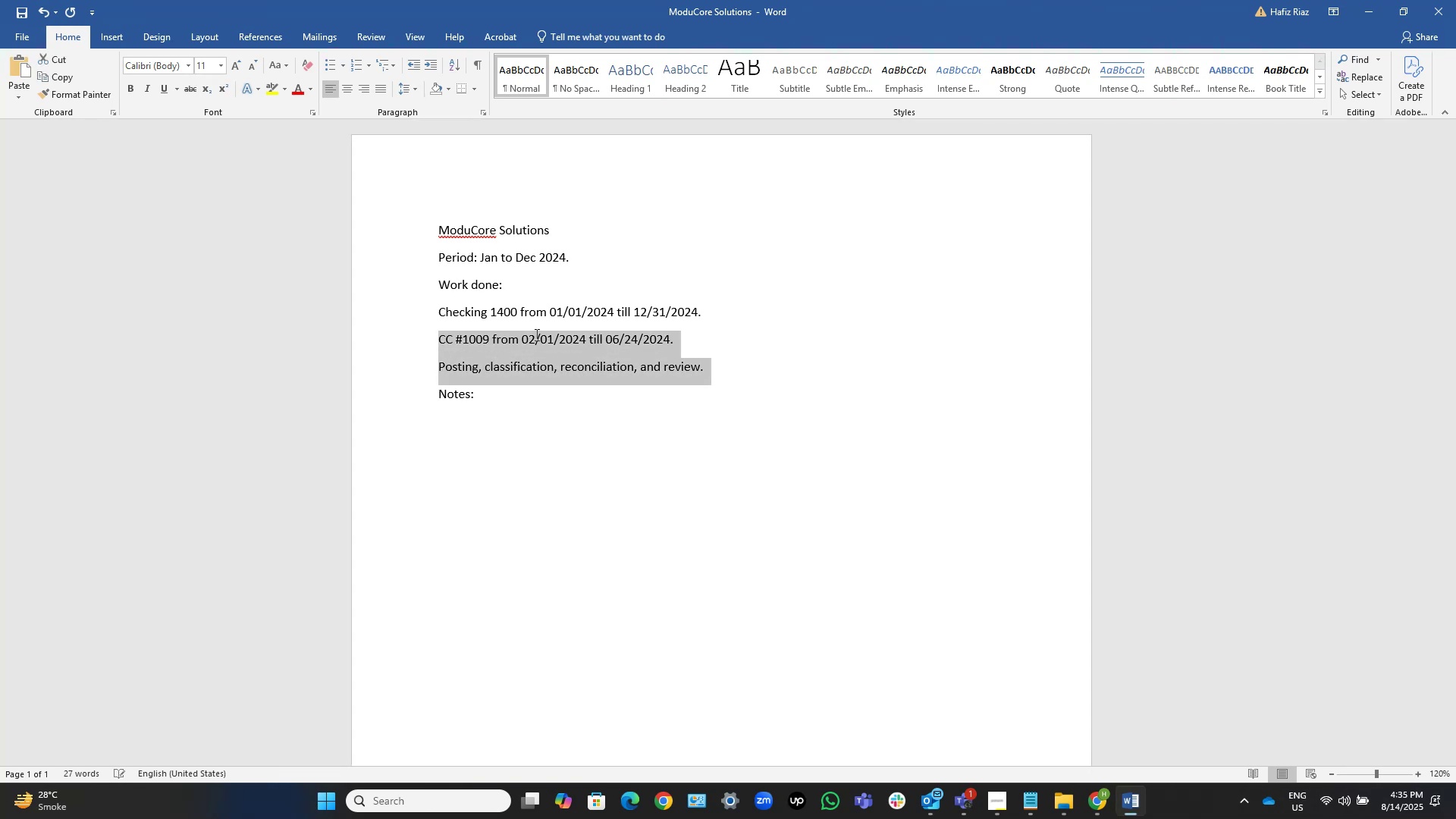 
key(Control+Shift+ArrowUp)
 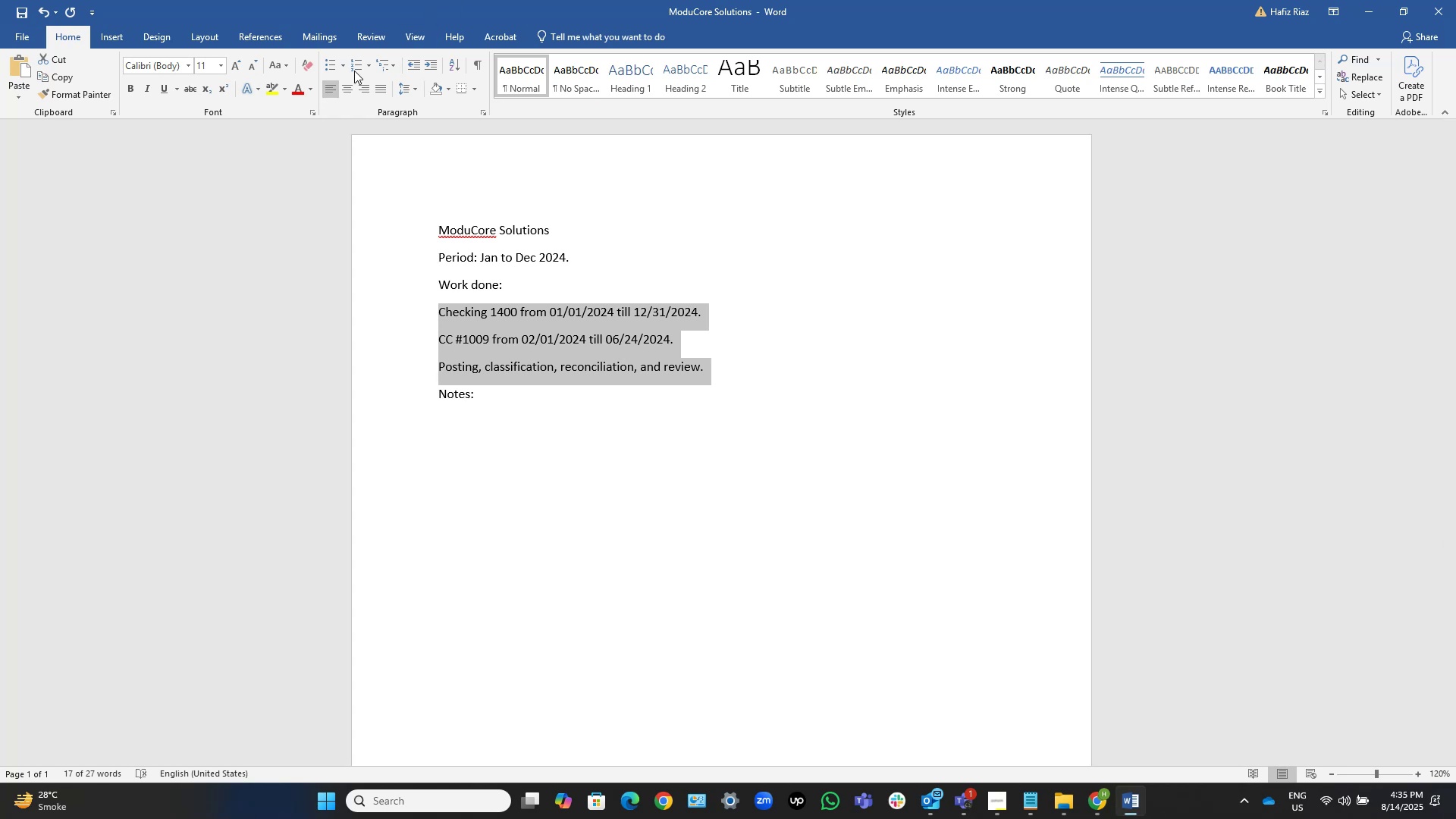 
left_click([363, 66])
 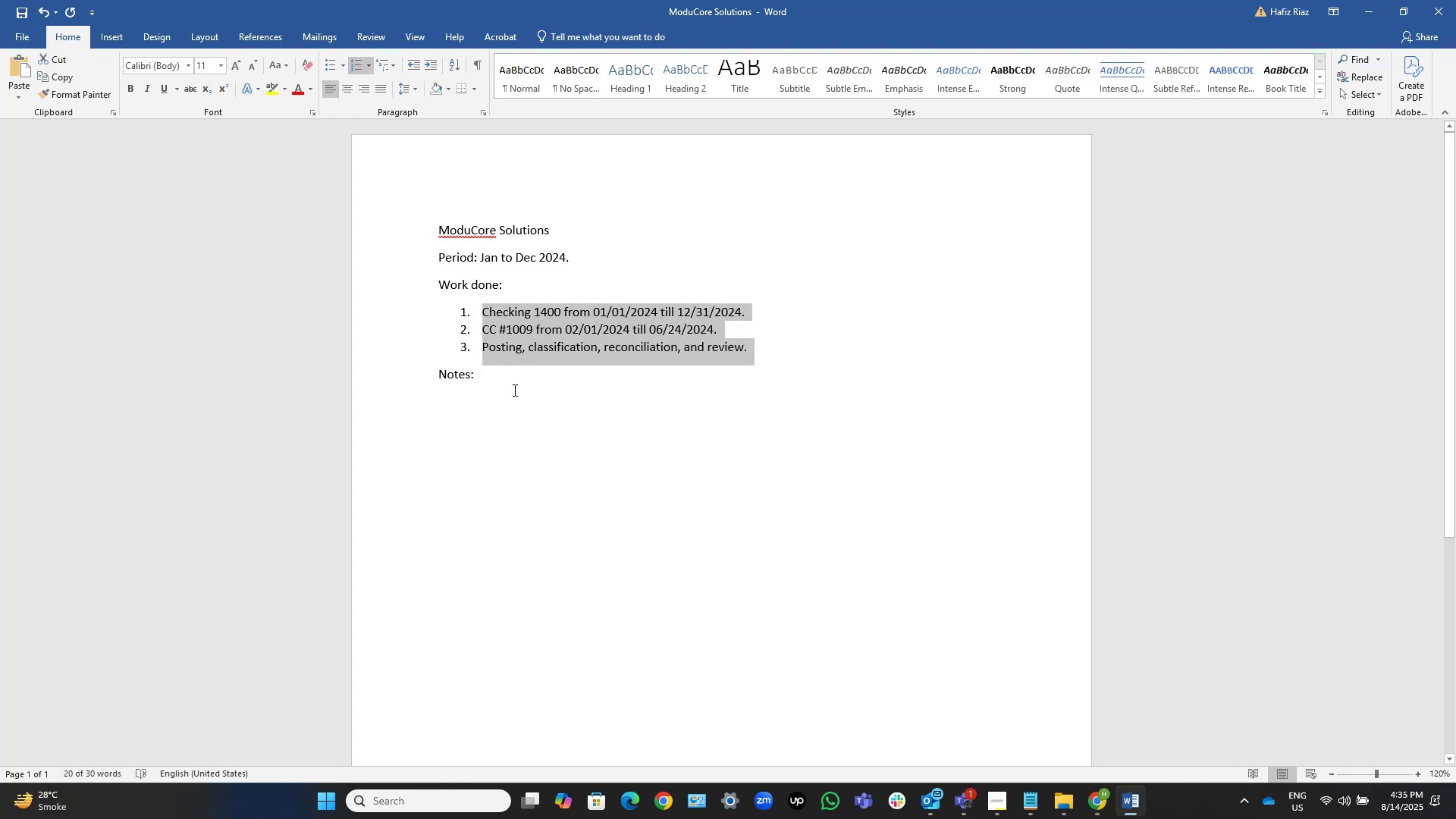 
left_click([517, 385])
 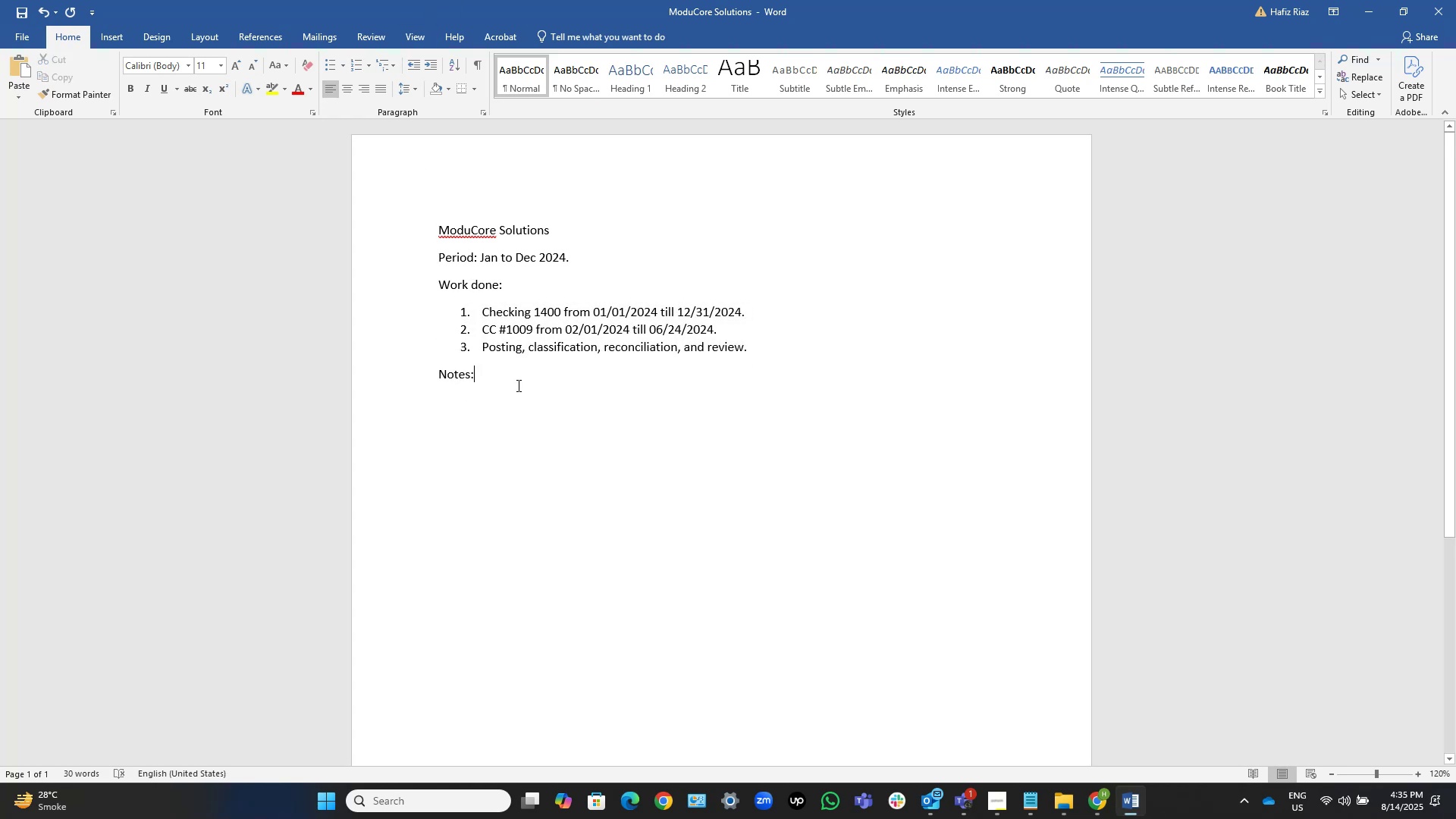 
key(Control+S)
 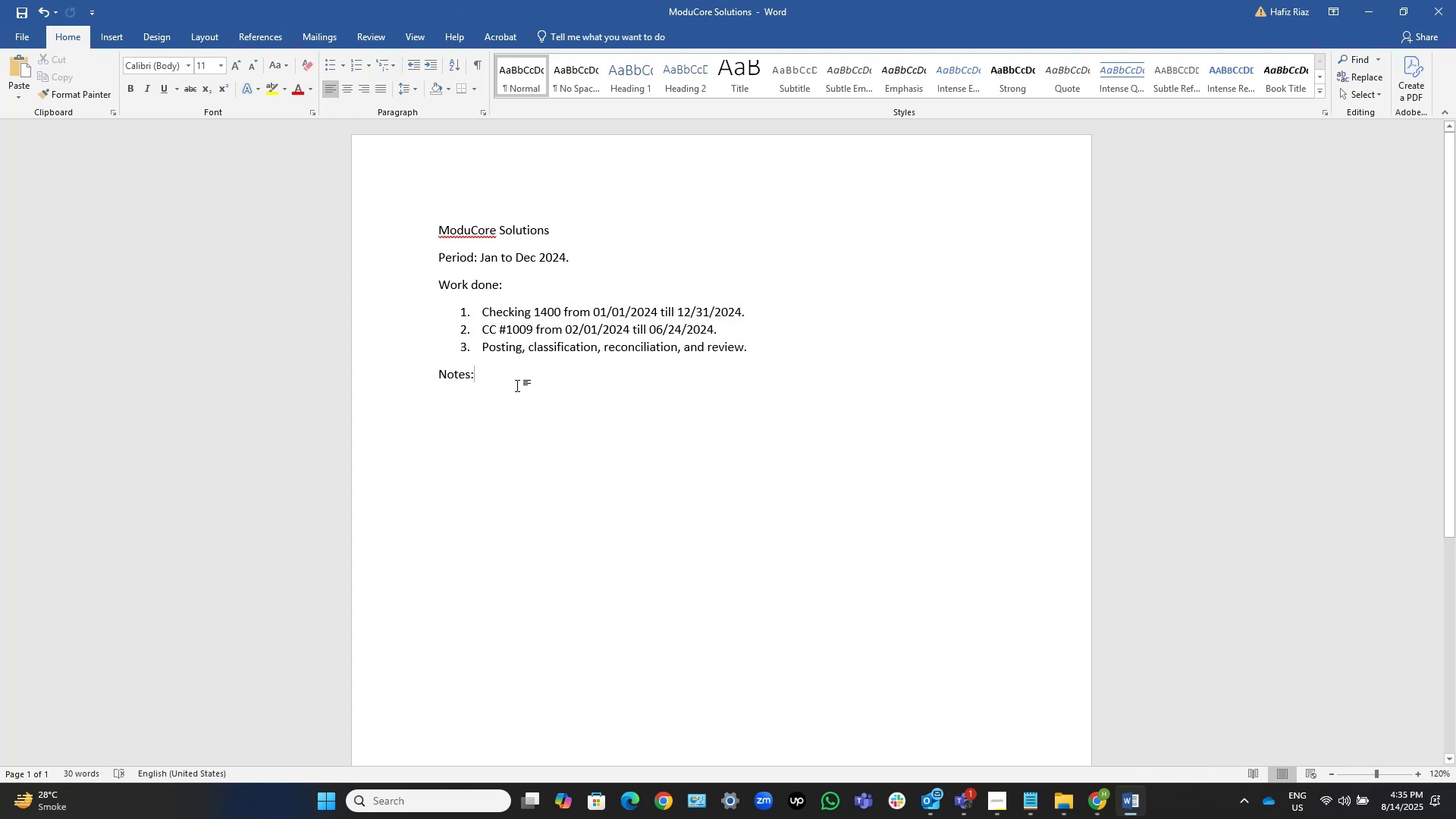 
key(NumpadEnter)
 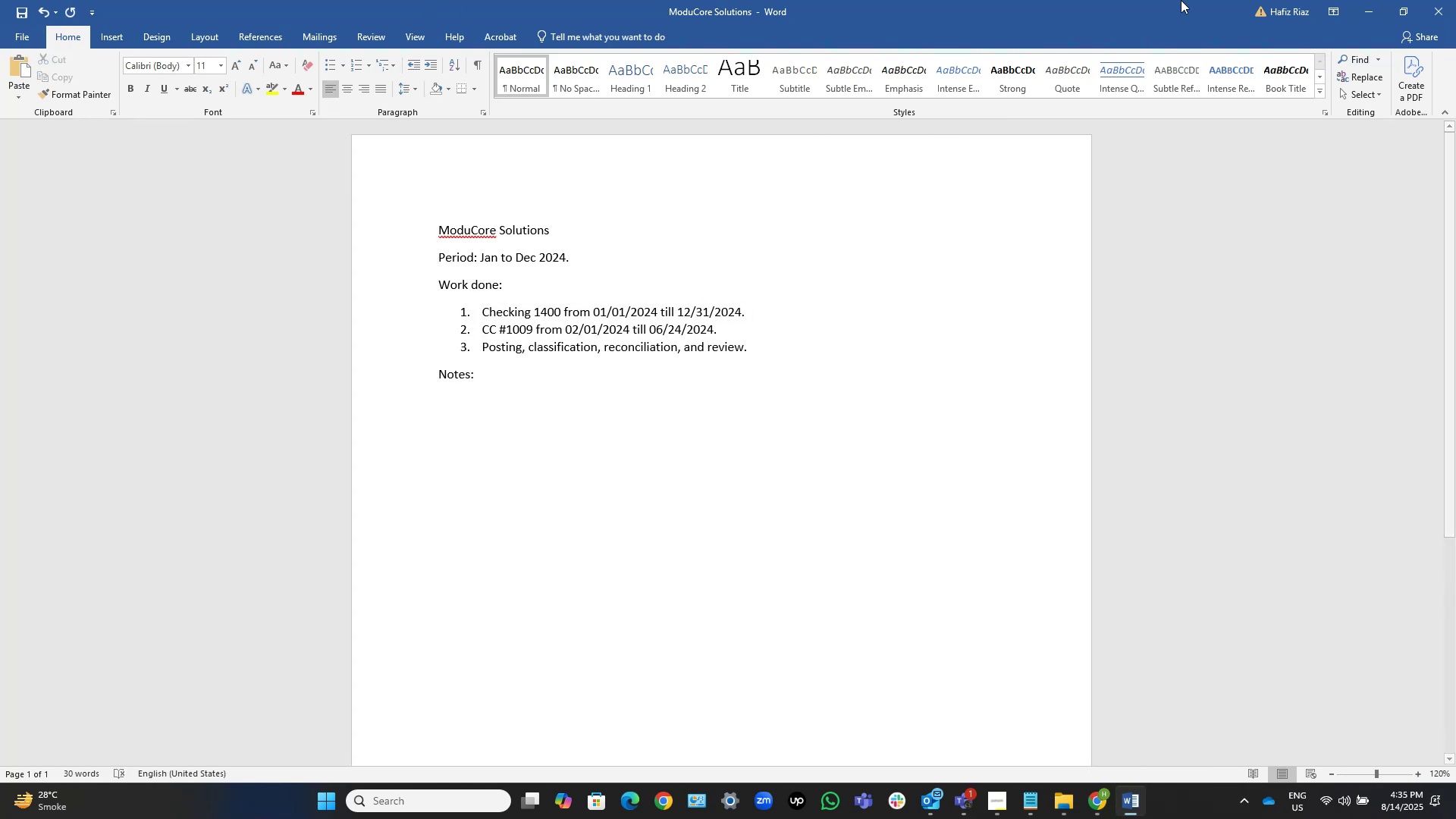 
left_click([1367, 11])
 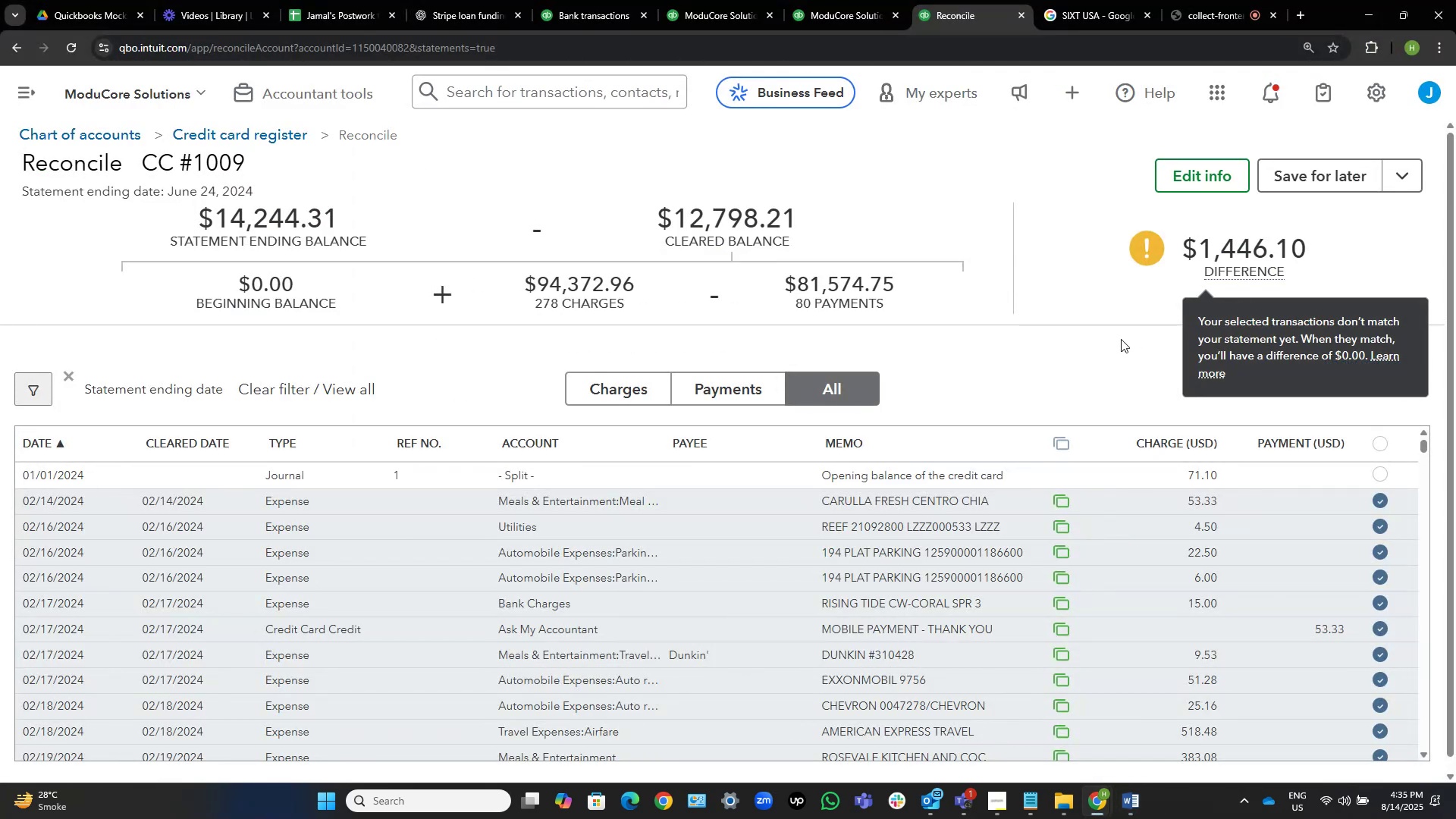 
scroll: coordinate [1065, 500], scroll_direction: up, amount: 6.0
 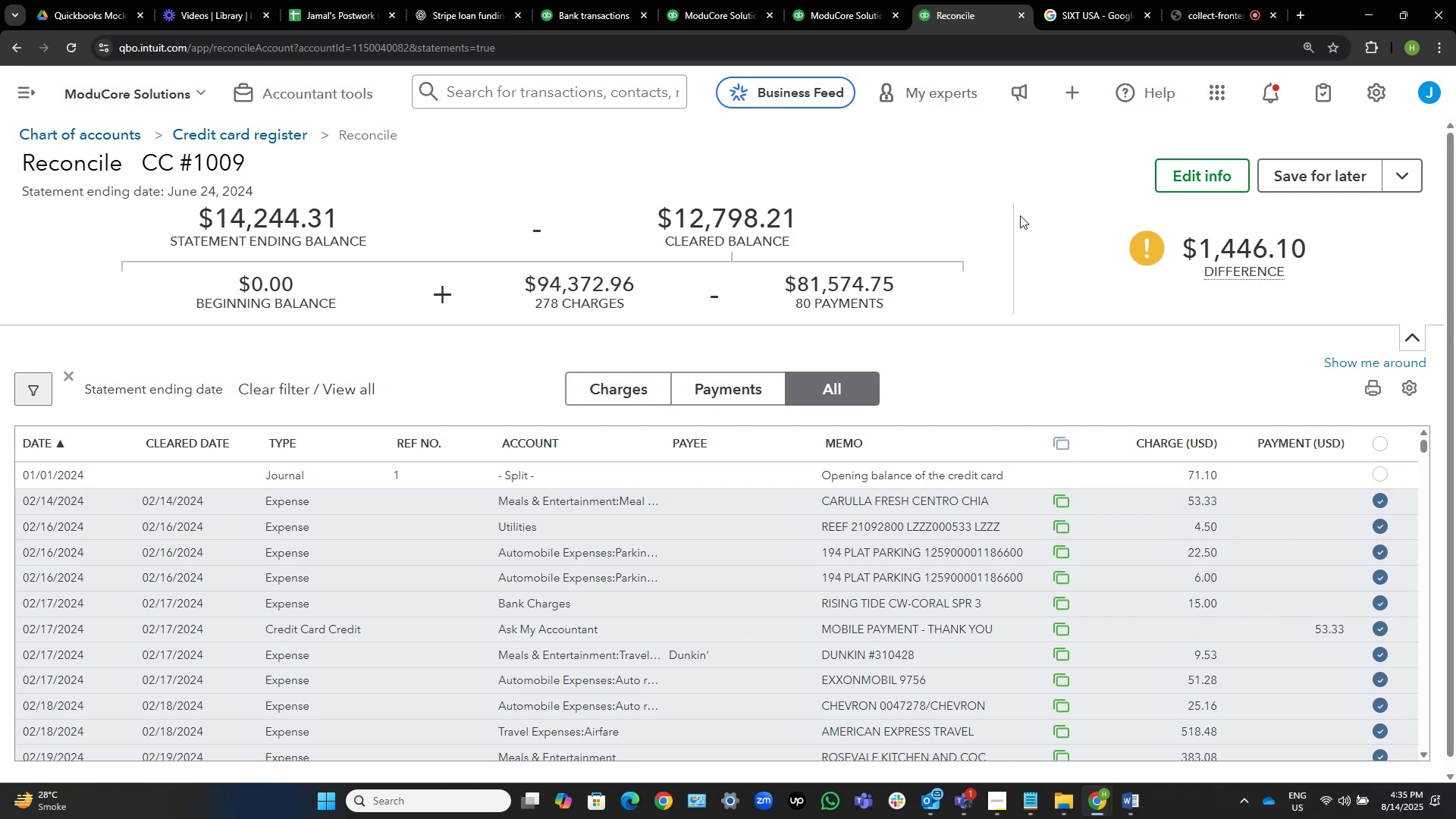 
scroll: coordinate [1056, 262], scroll_direction: down, amount: 7.0
 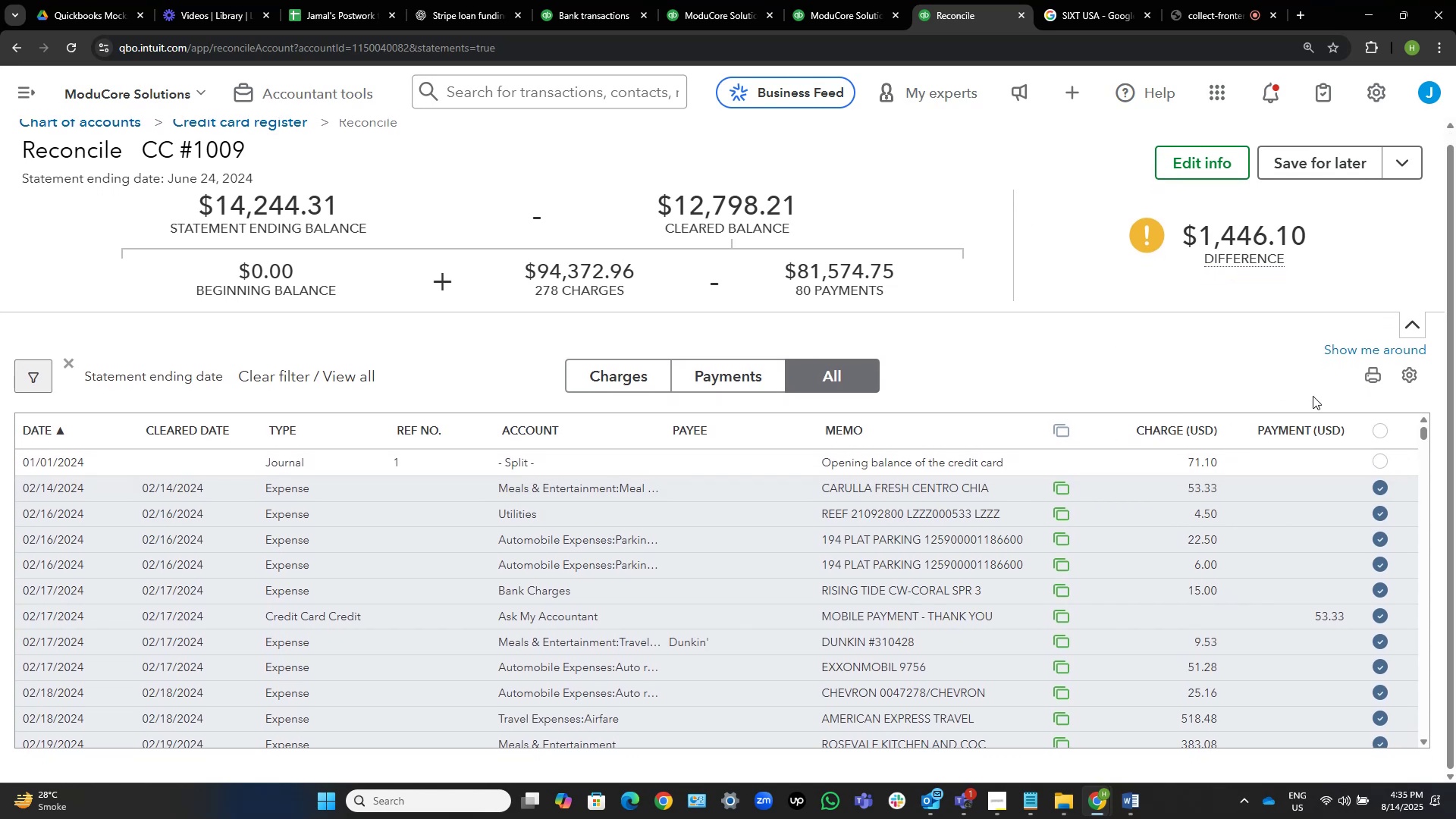 
scroll: coordinate [1153, 559], scroll_direction: up, amount: 6.0
 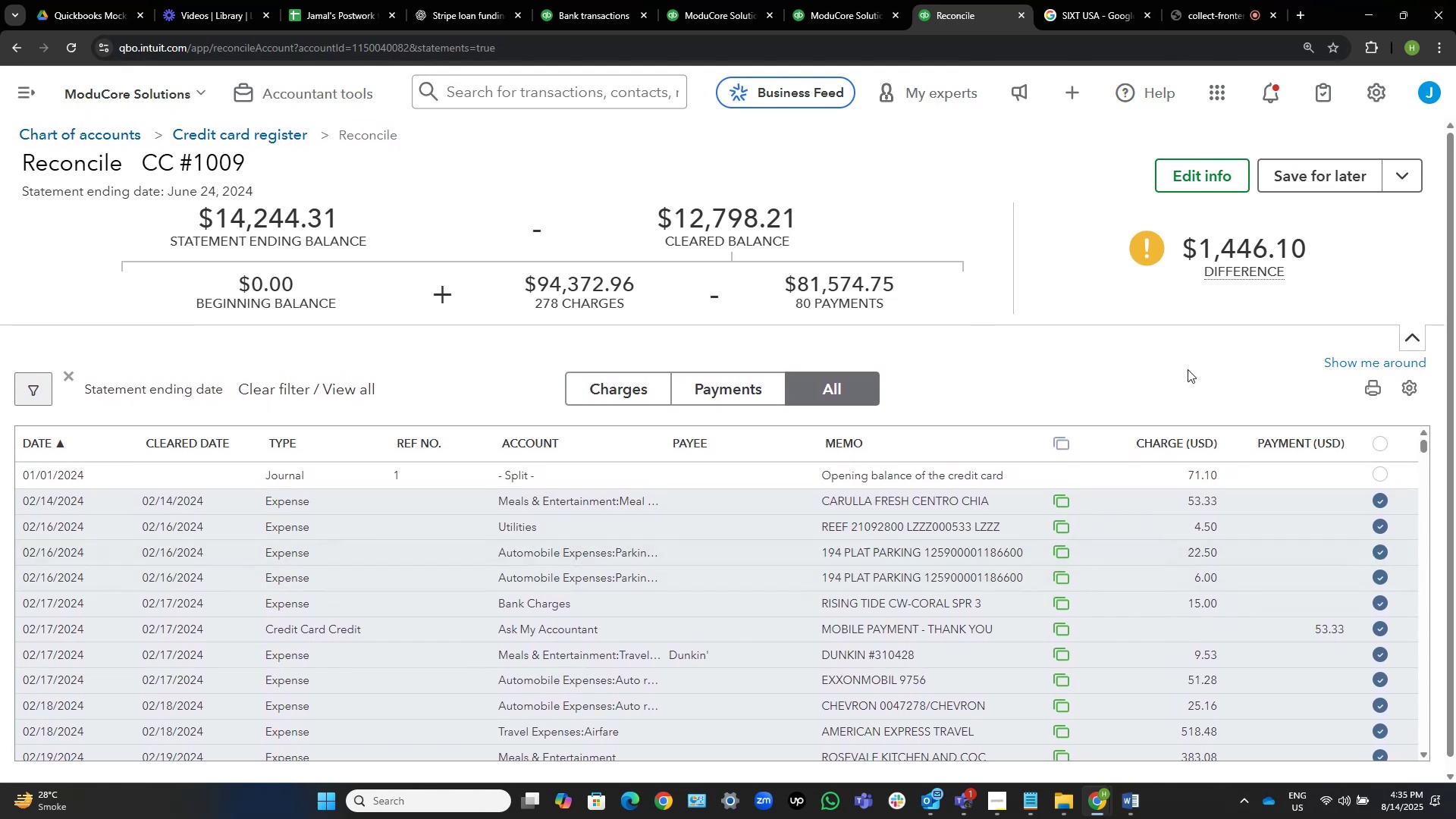 
scroll: coordinate [1166, 504], scroll_direction: down, amount: 22.0
 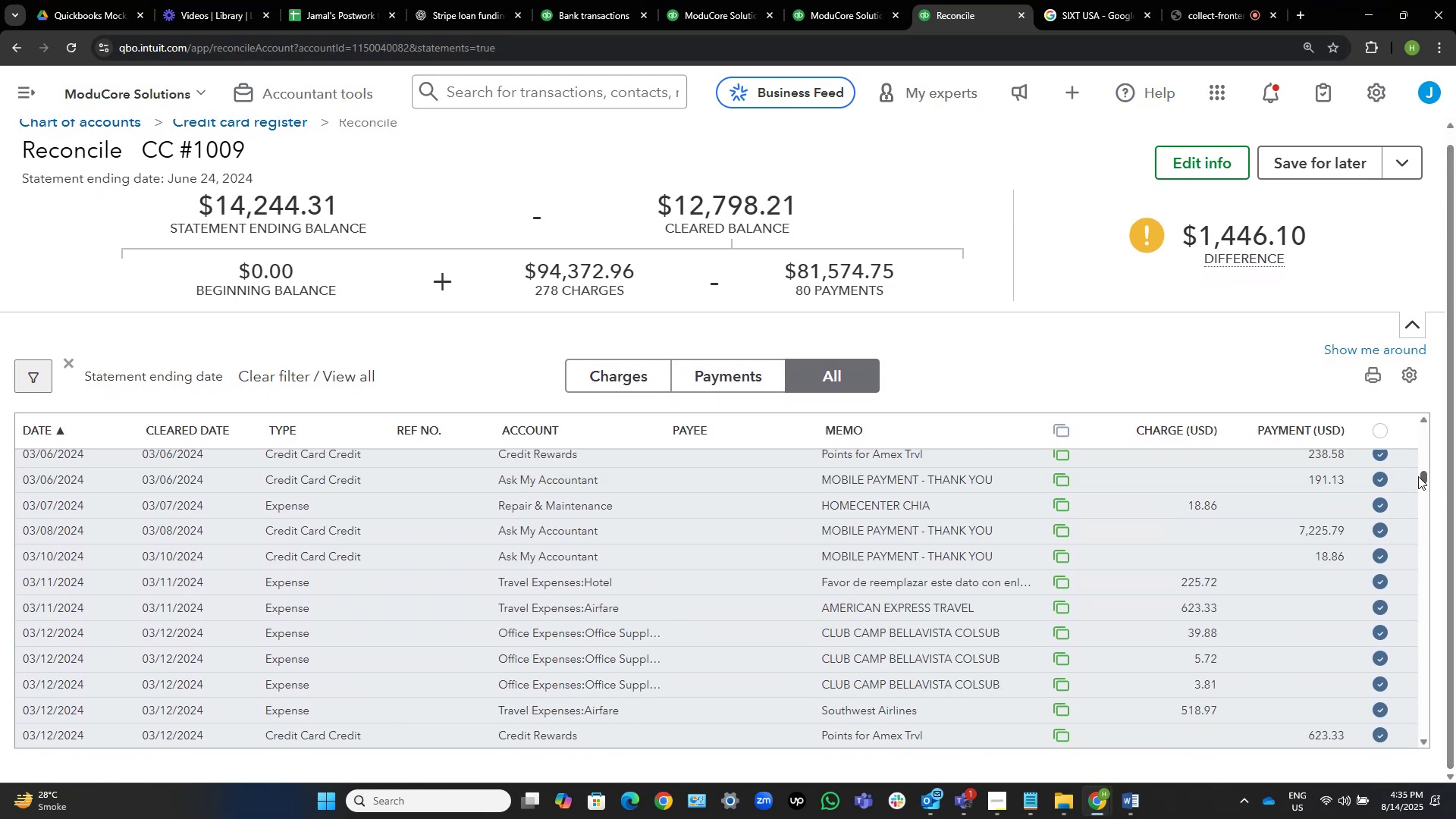 
left_click_drag(start_coordinate=[1430, 475], to_coordinate=[1429, 526])
 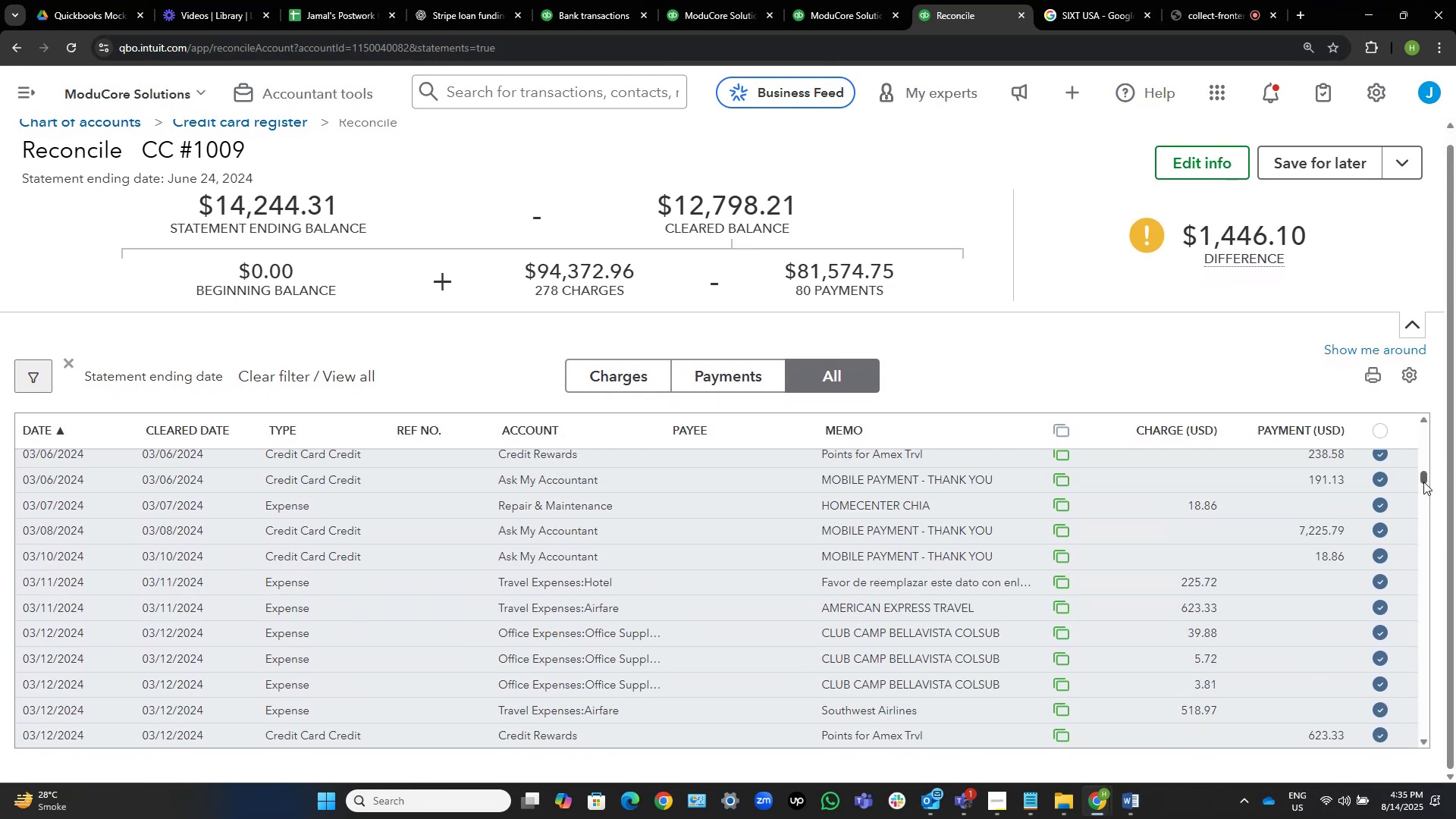 
left_click_drag(start_coordinate=[1423, 482], to_coordinate=[1439, 622])
 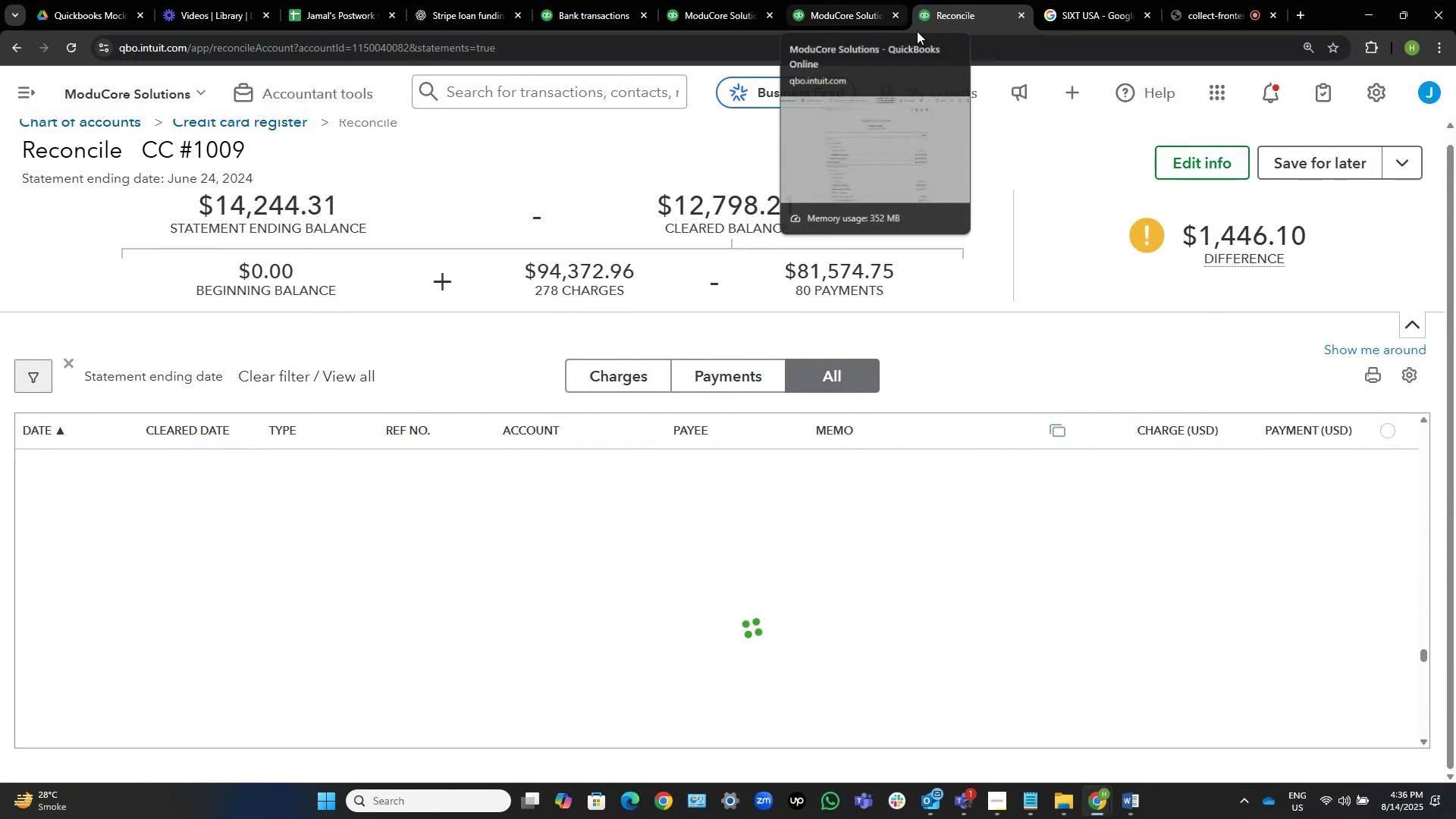 
left_click([834, 9])
 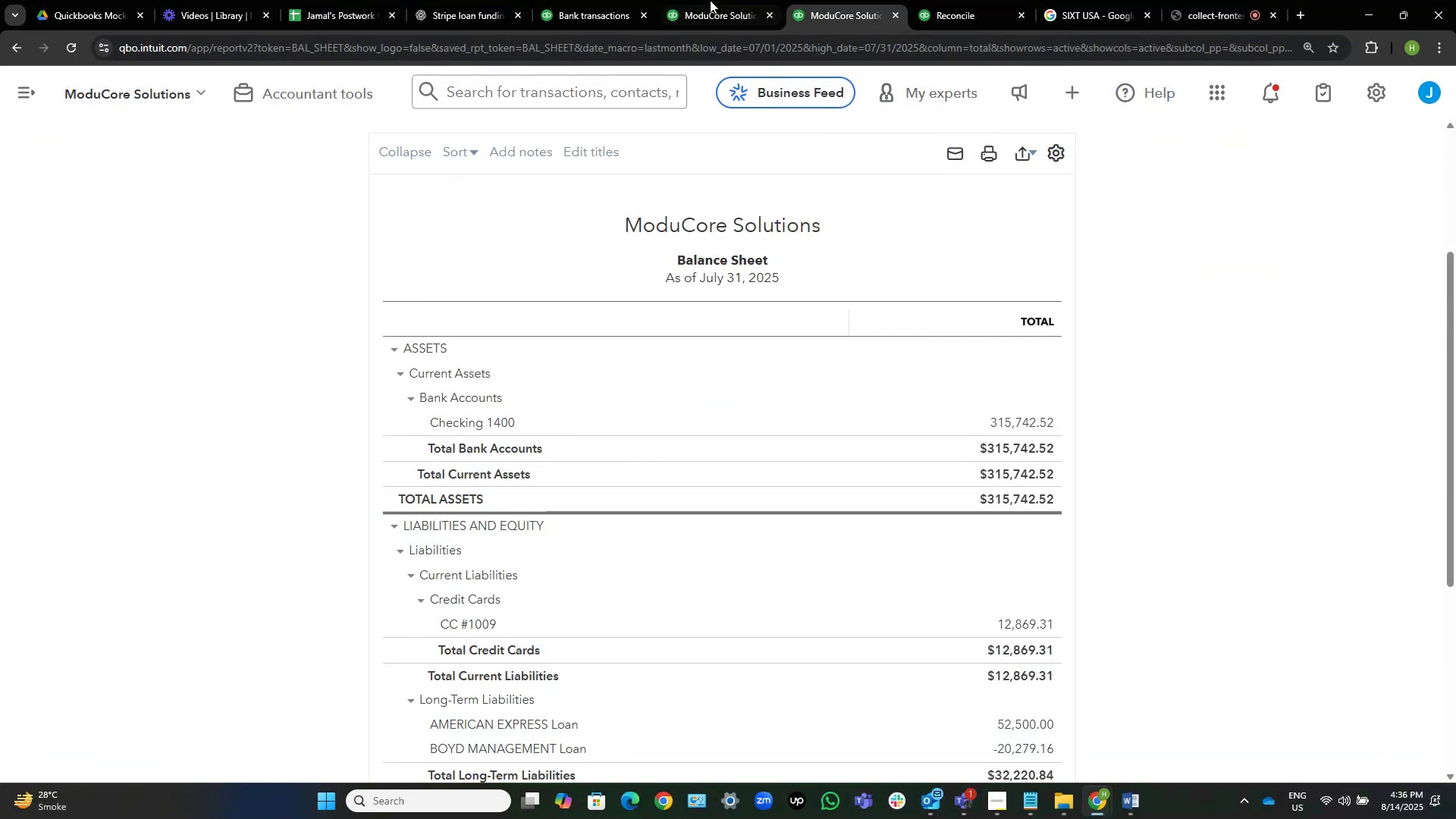 
left_click([703, 0])
 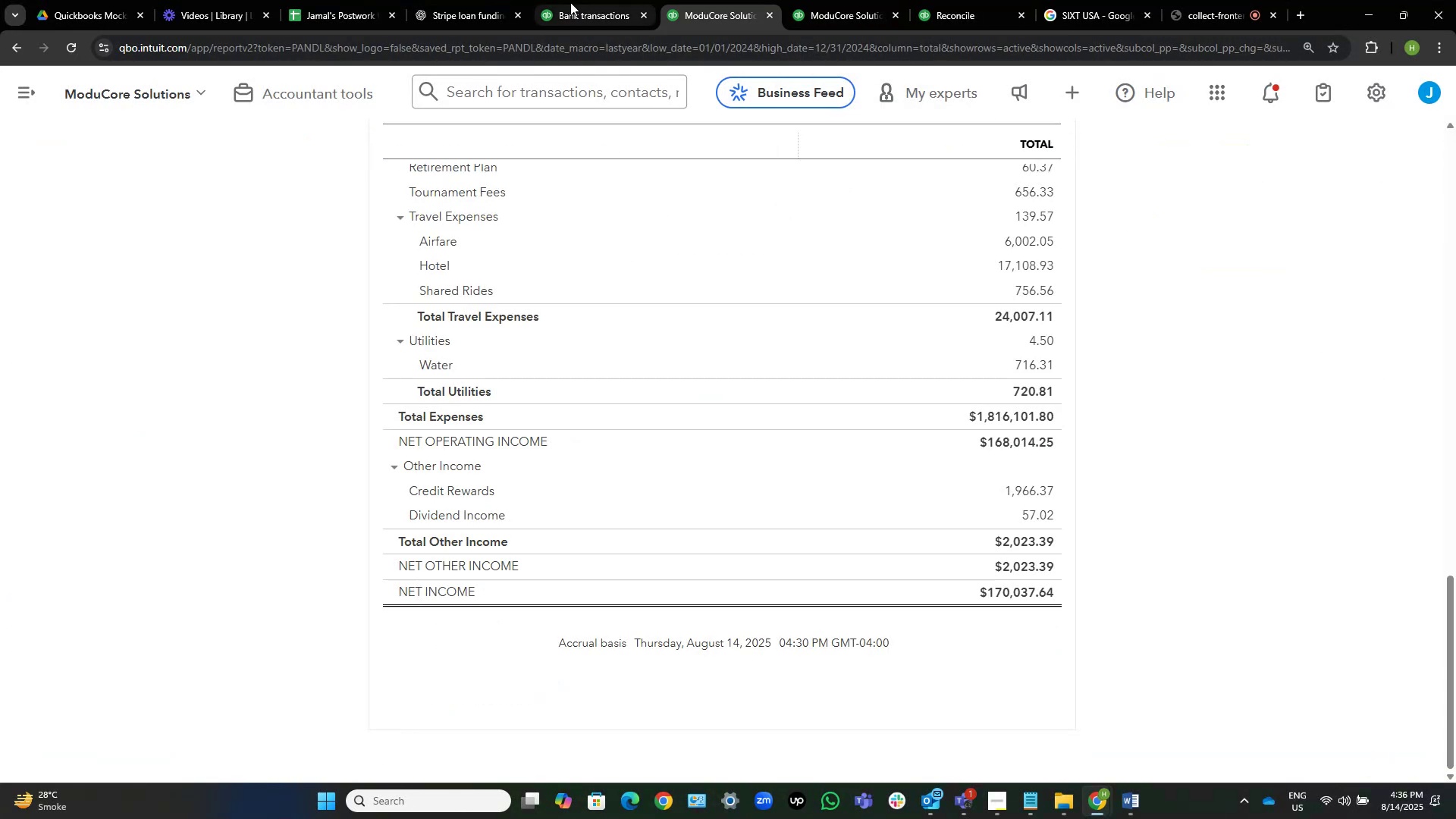 
left_click([576, 2])
 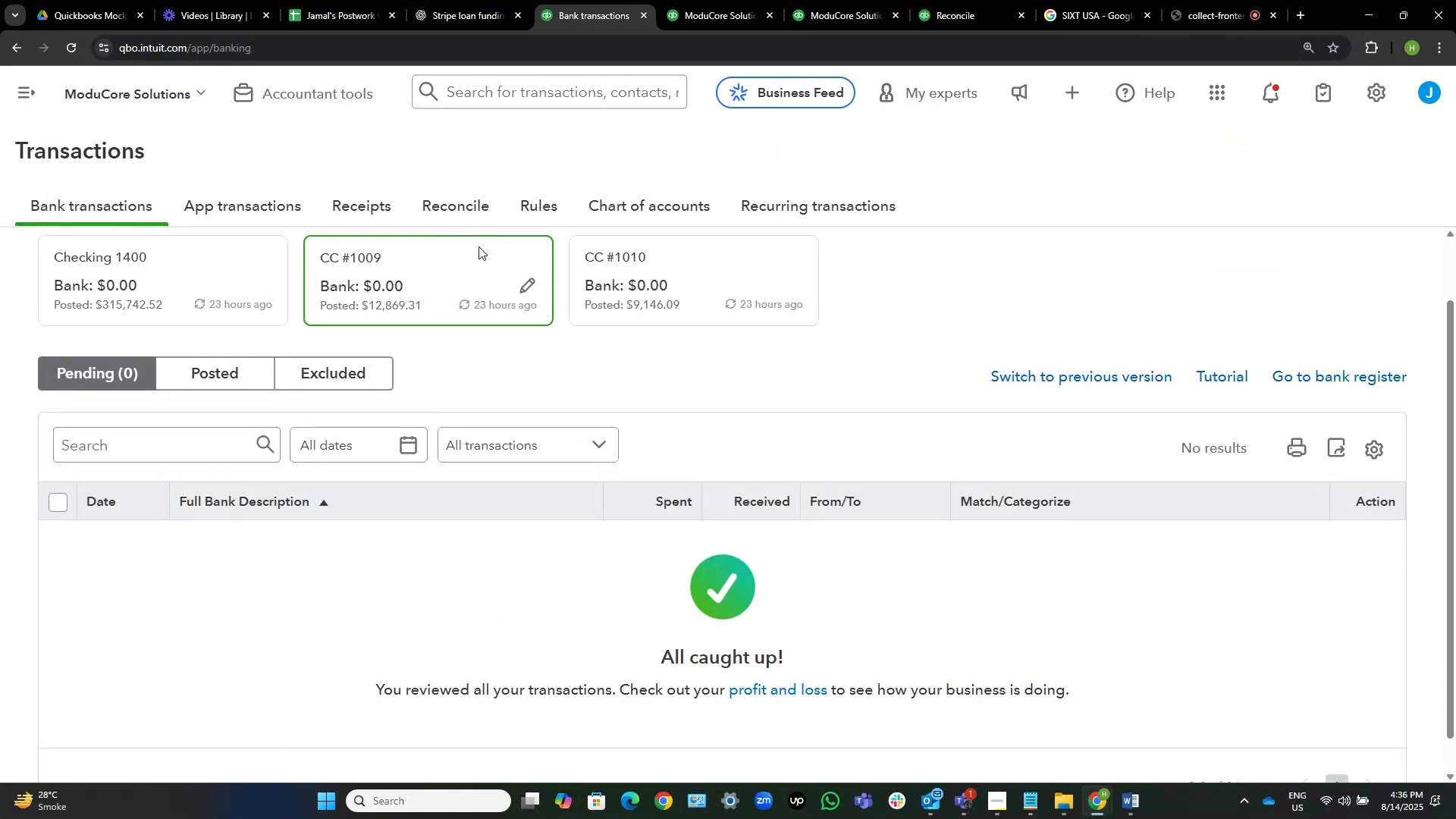 
scroll: coordinate [516, 338], scroll_direction: up, amount: 3.0
 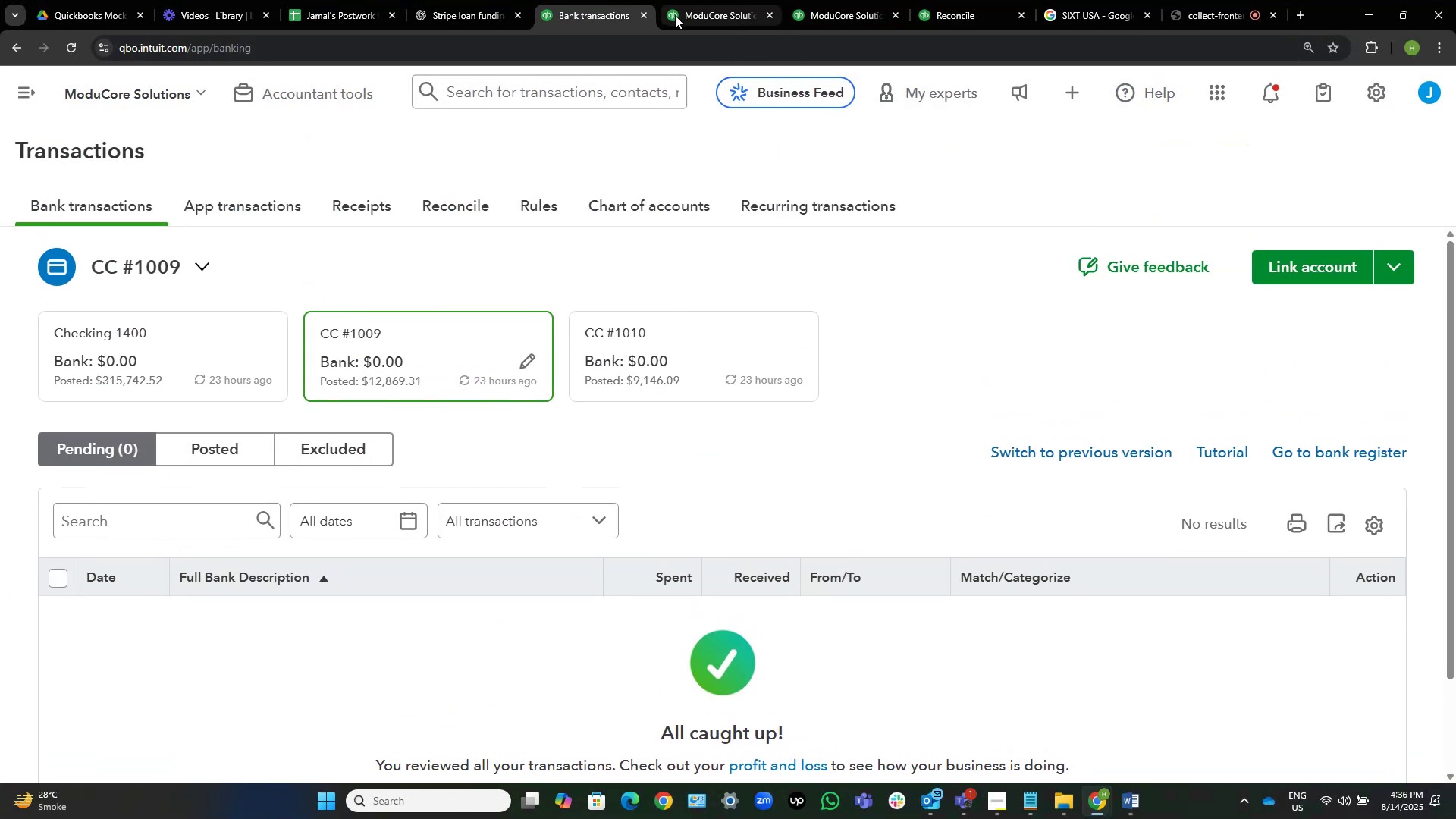 
left_click([638, 17])
 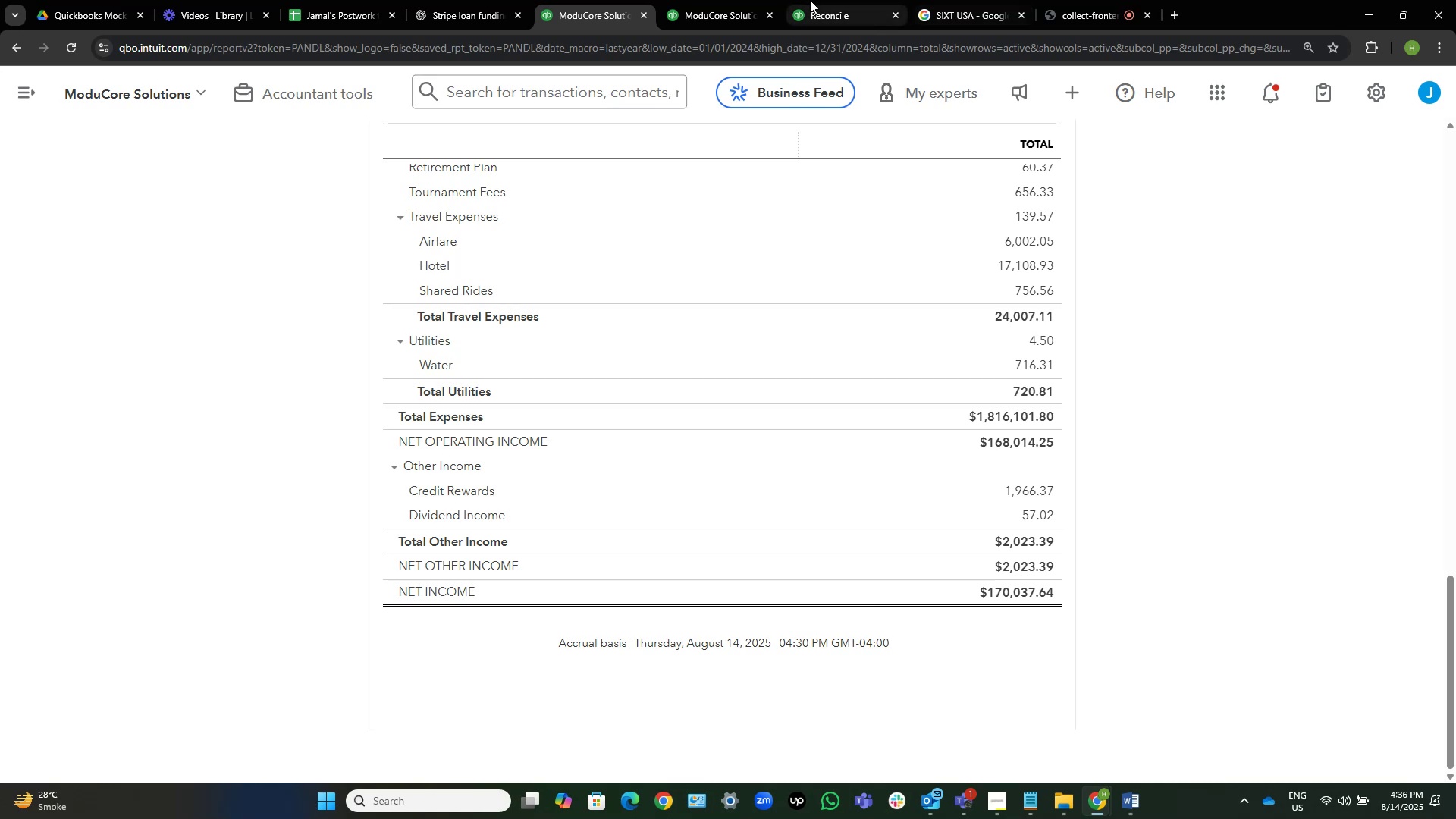 
left_click([818, 0])
 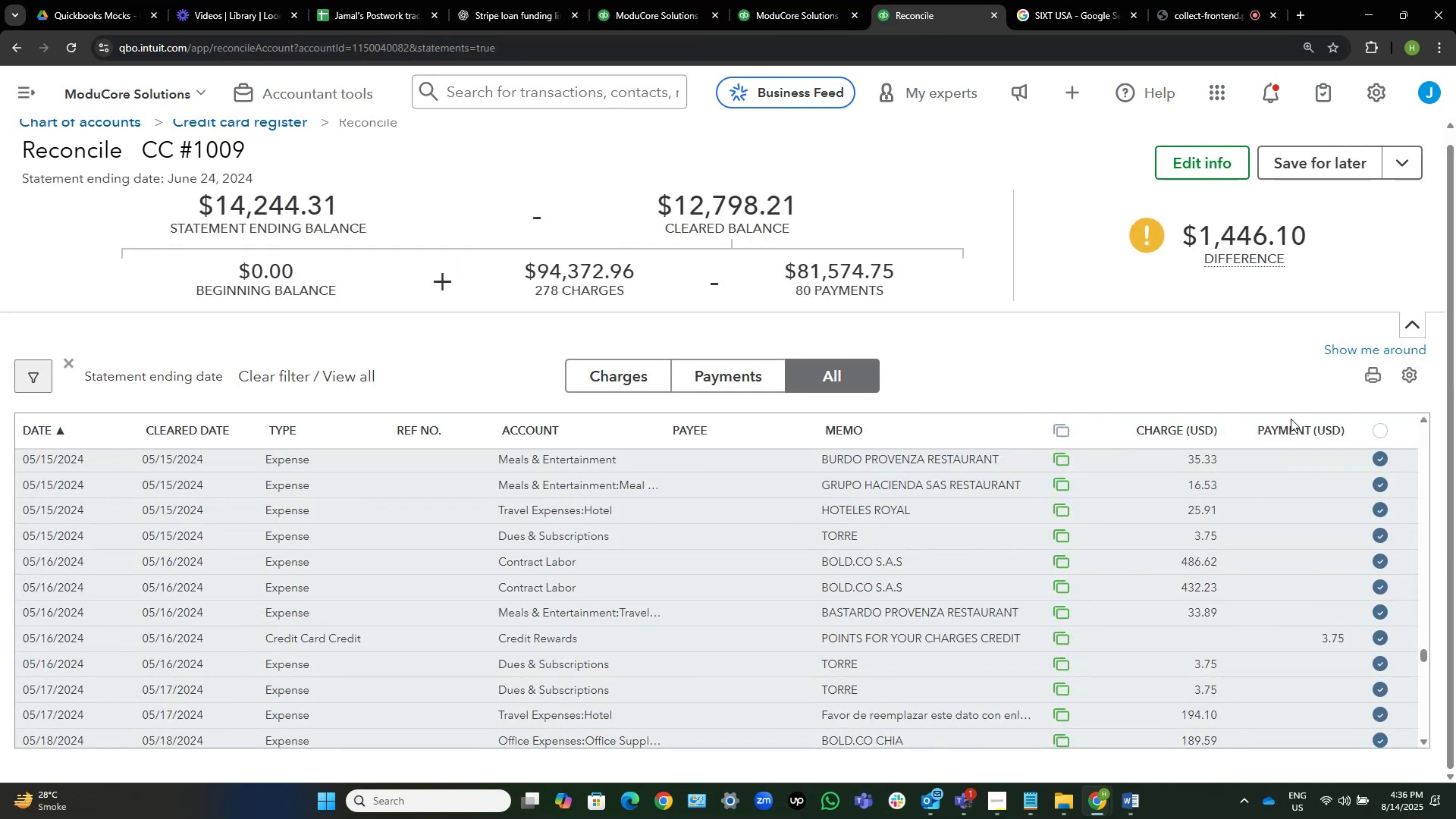 
scroll: coordinate [1273, 538], scroll_direction: down, amount: 21.0
 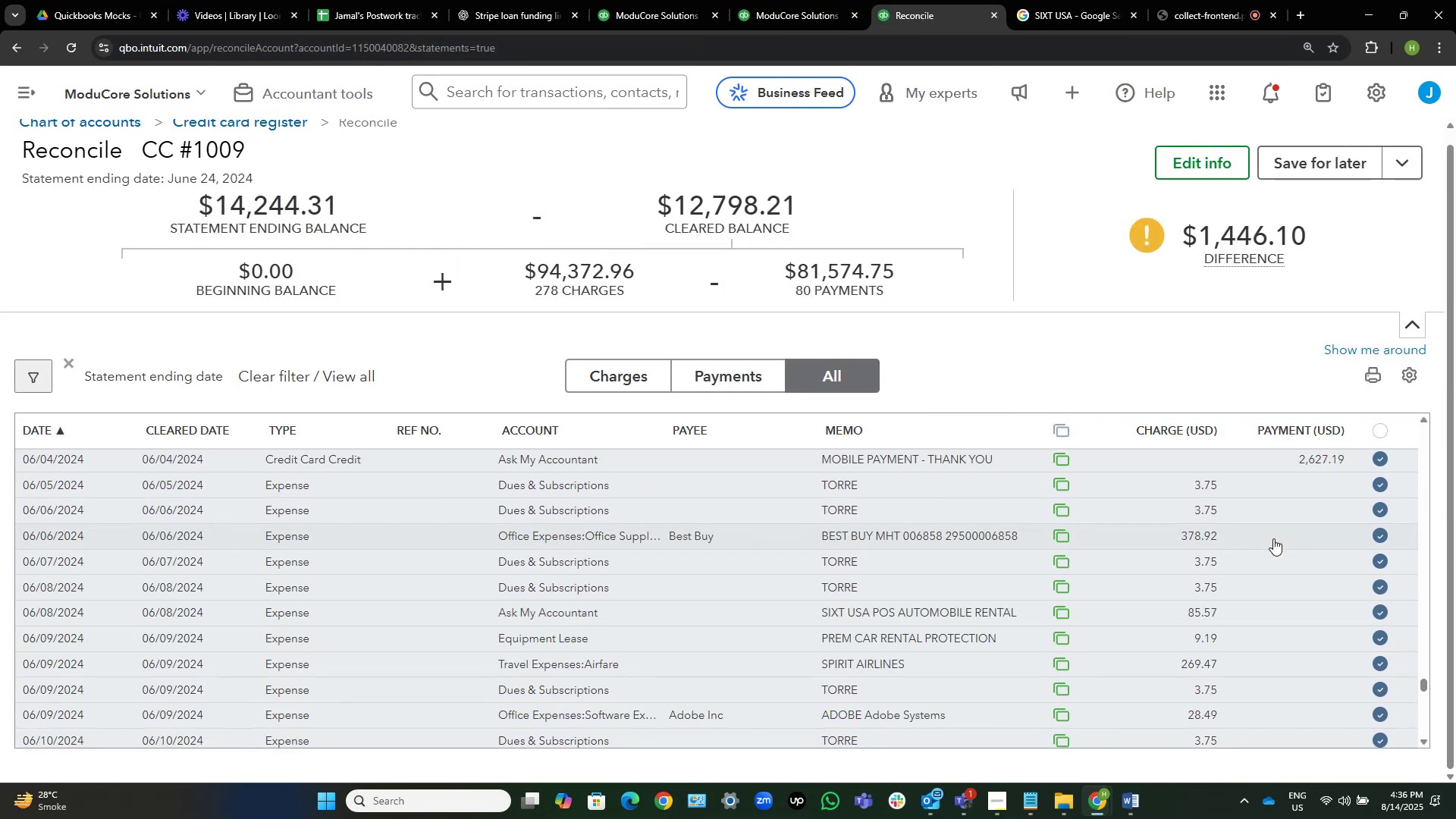 
wait(6.37)
 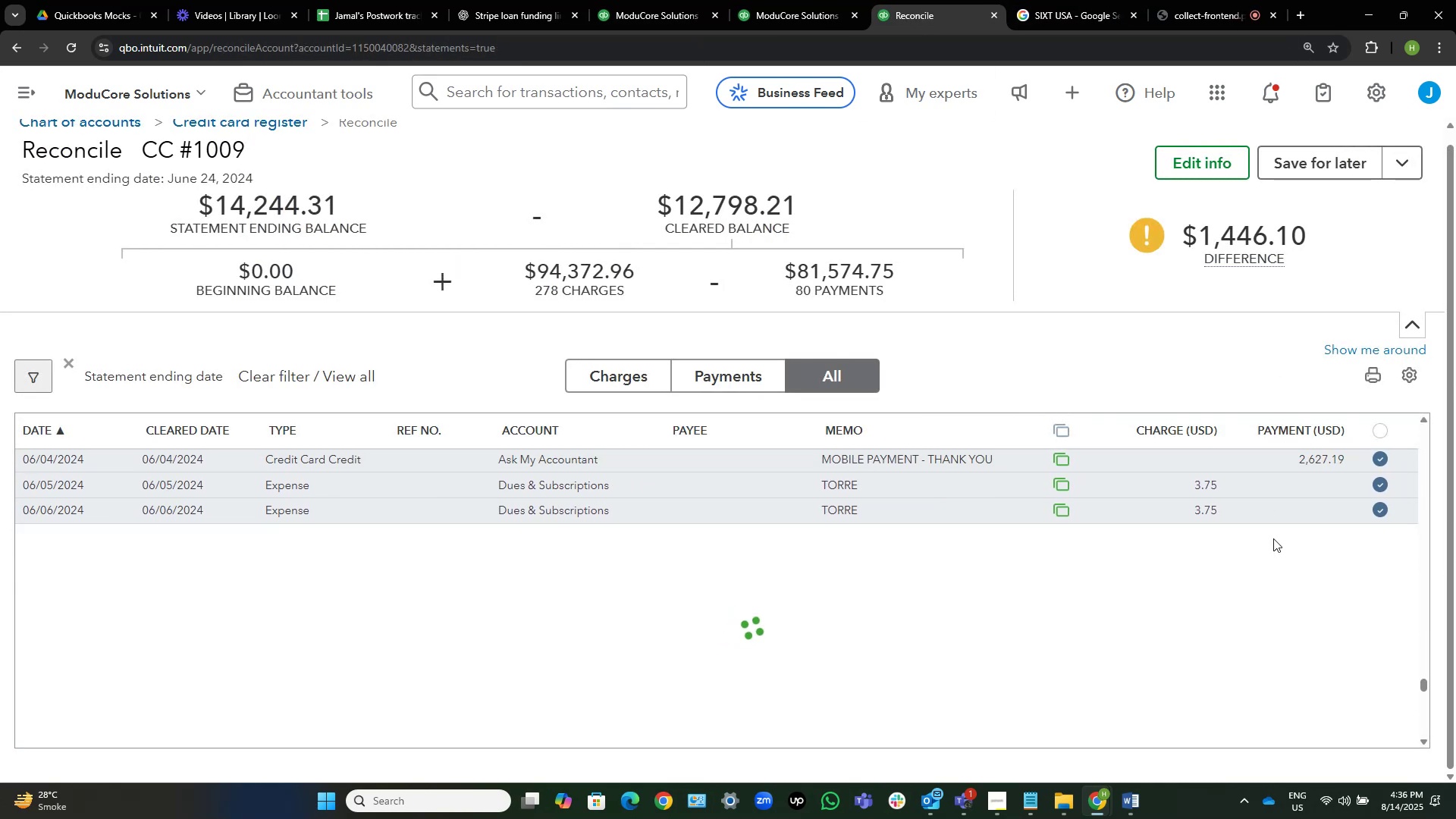 
scroll: coordinate [1273, 538], scroll_direction: down, amount: 32.0
 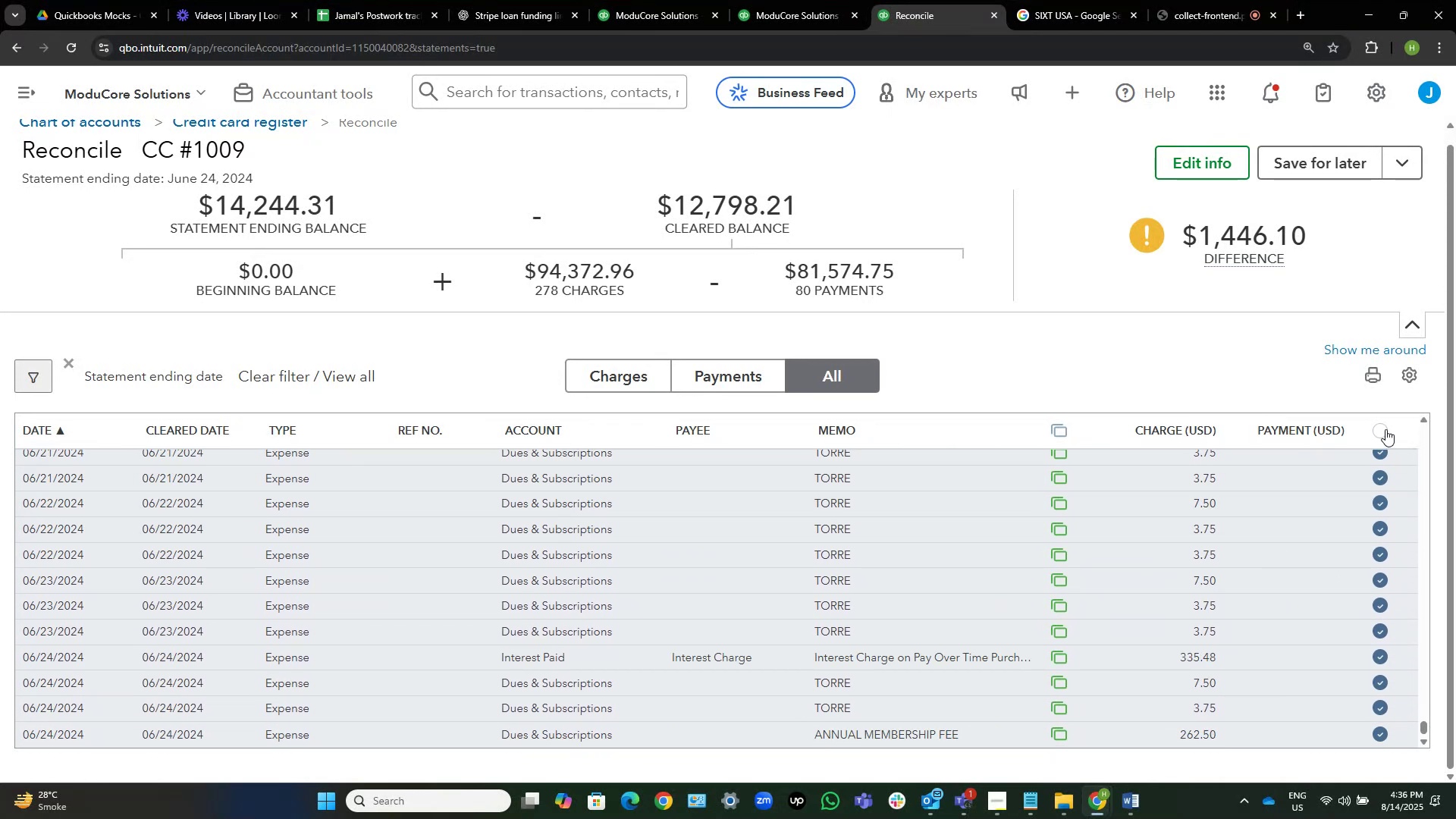 
scroll: coordinate [1326, 582], scroll_direction: up, amount: 4.0
 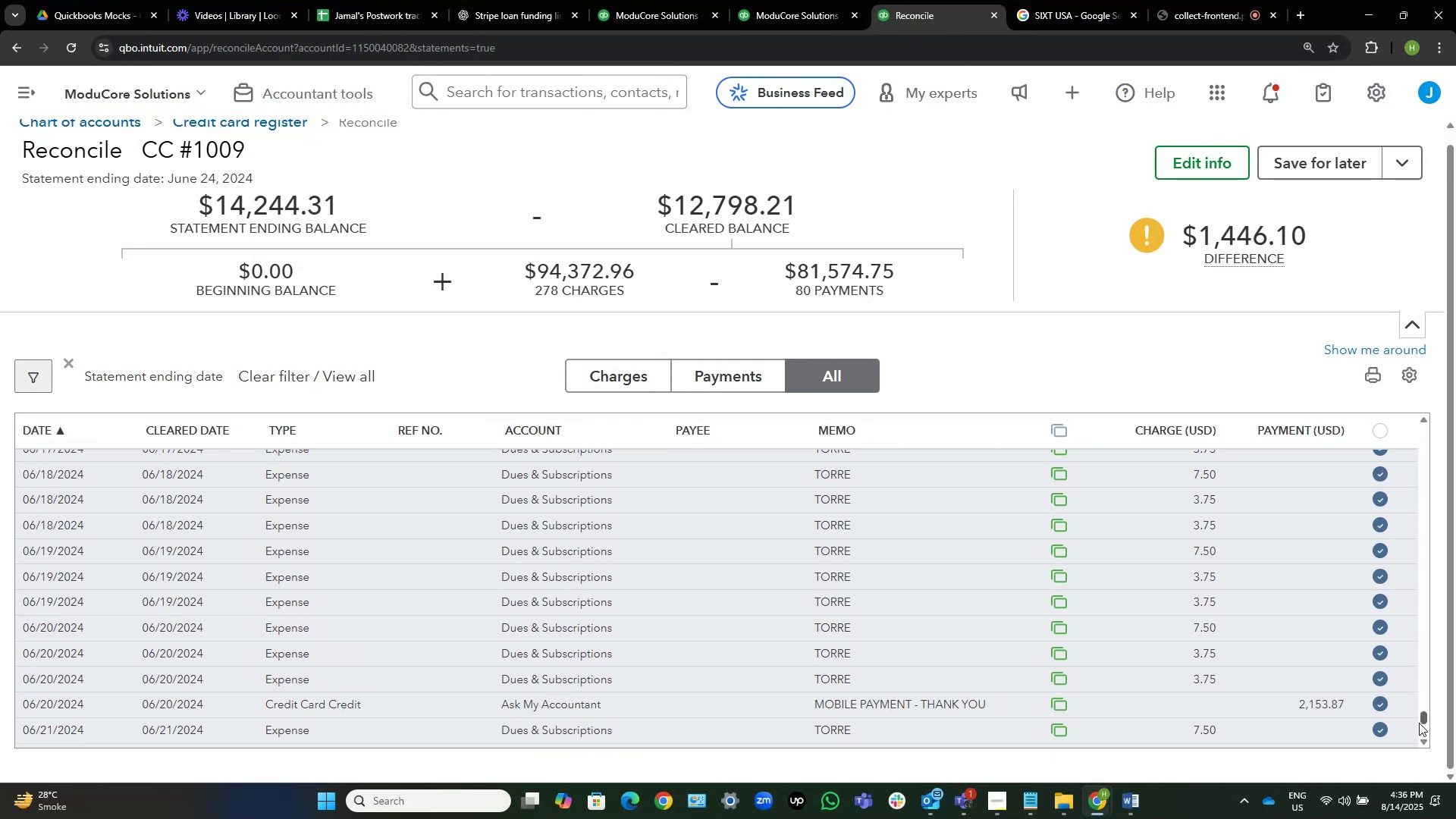 
left_click_drag(start_coordinate=[1422, 720], to_coordinate=[1399, 408])
 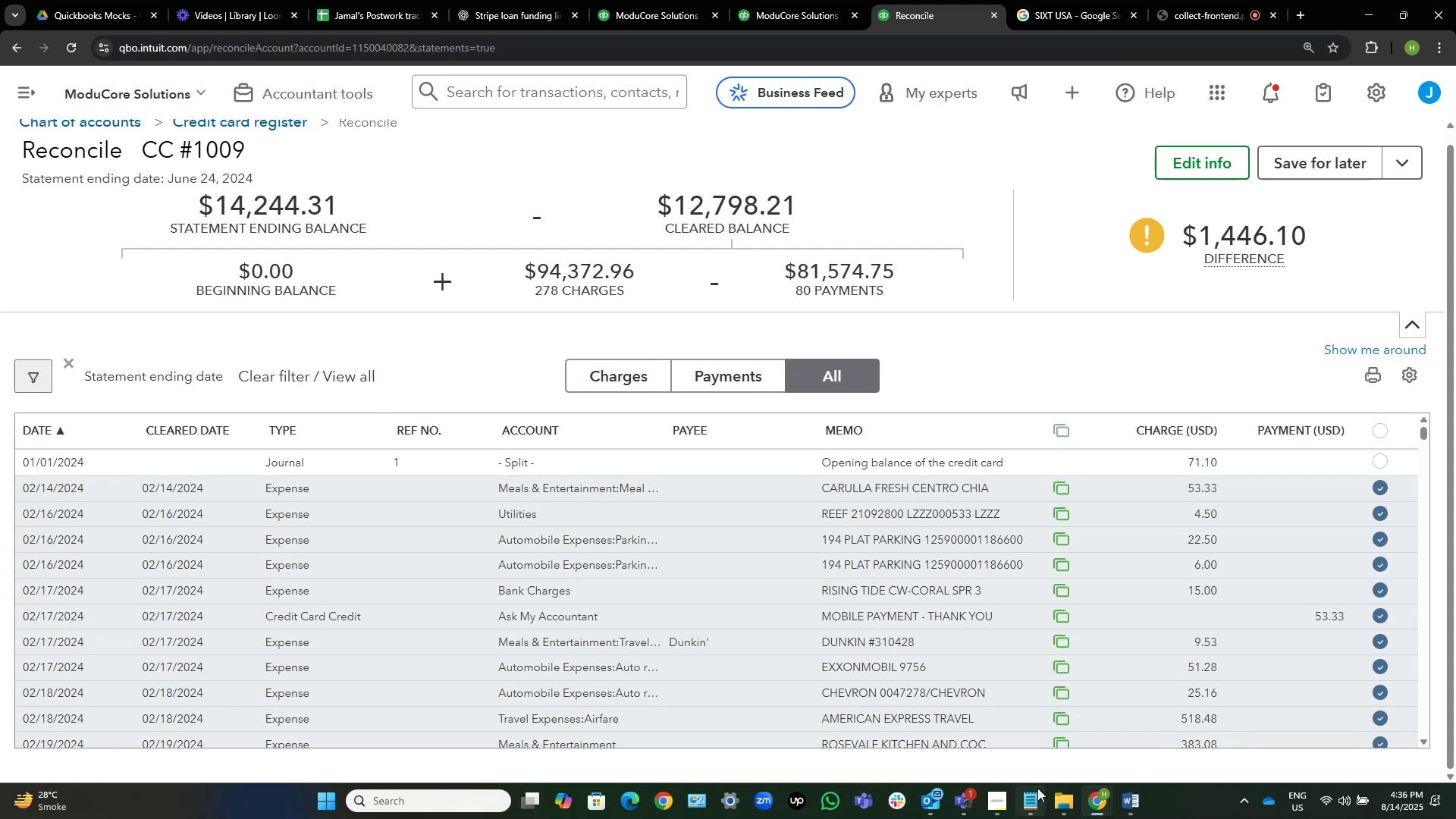 
left_click([1050, 801])
 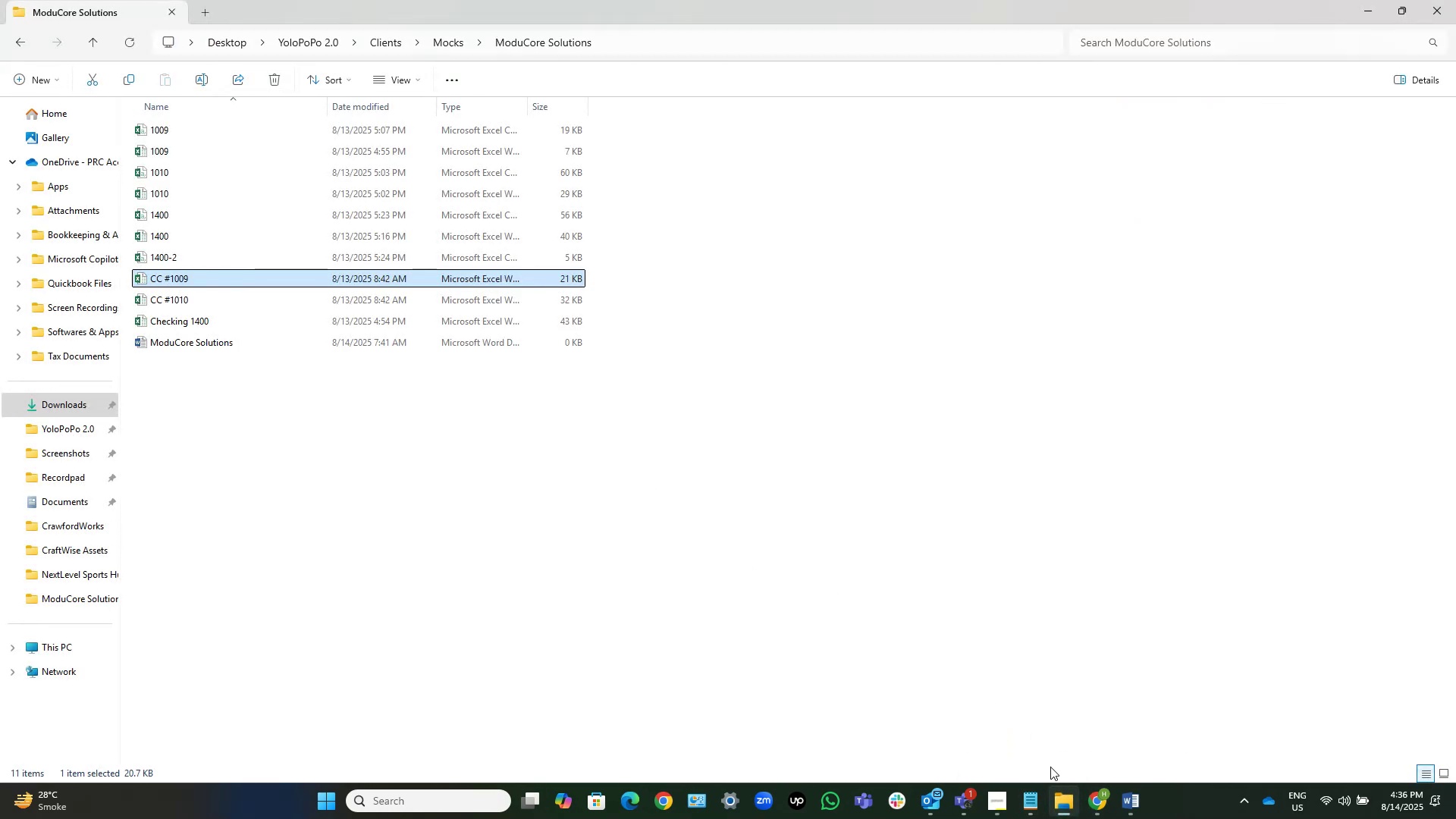 
left_click([1094, 797])
 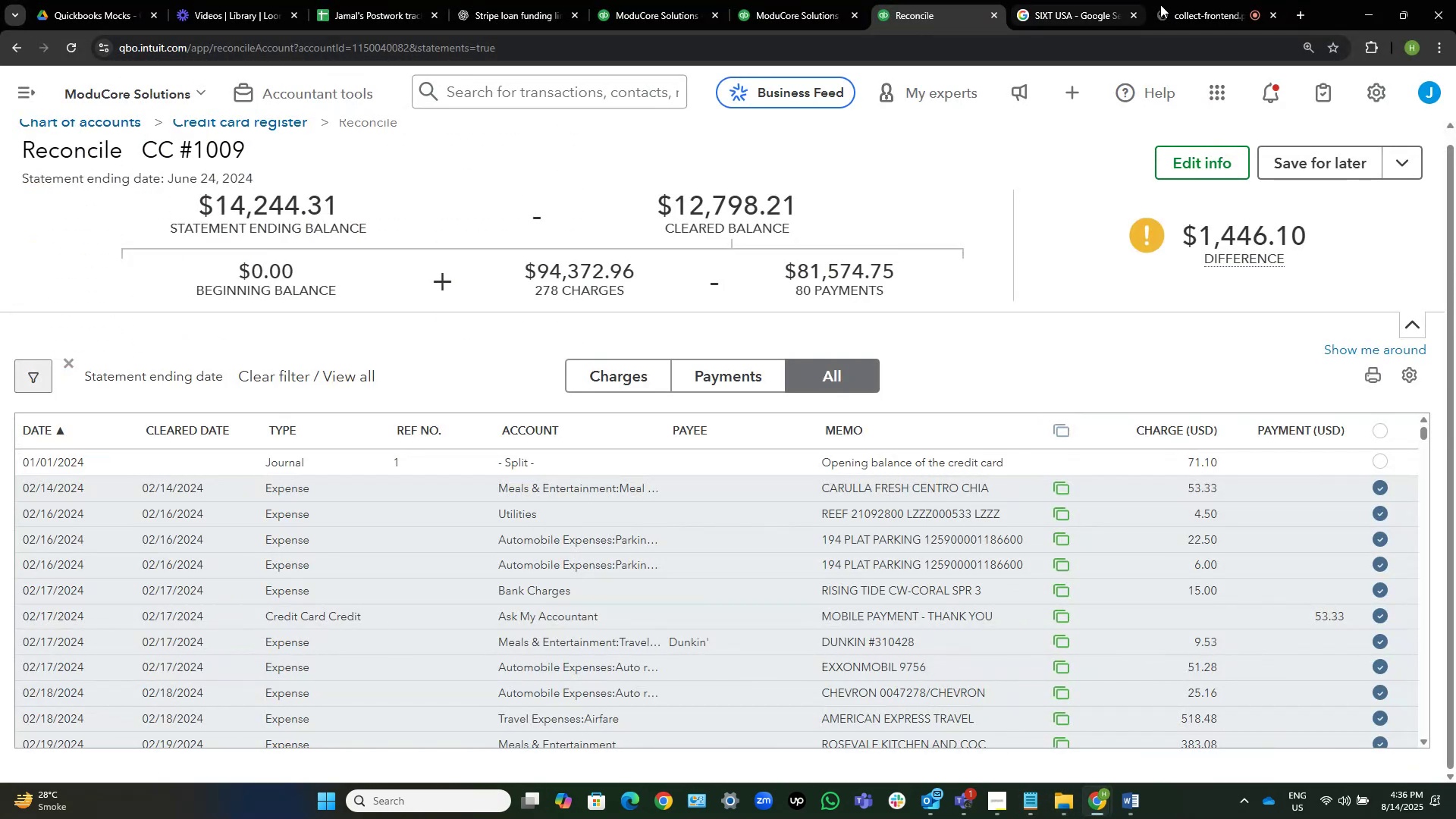 
left_click([1079, 0])
 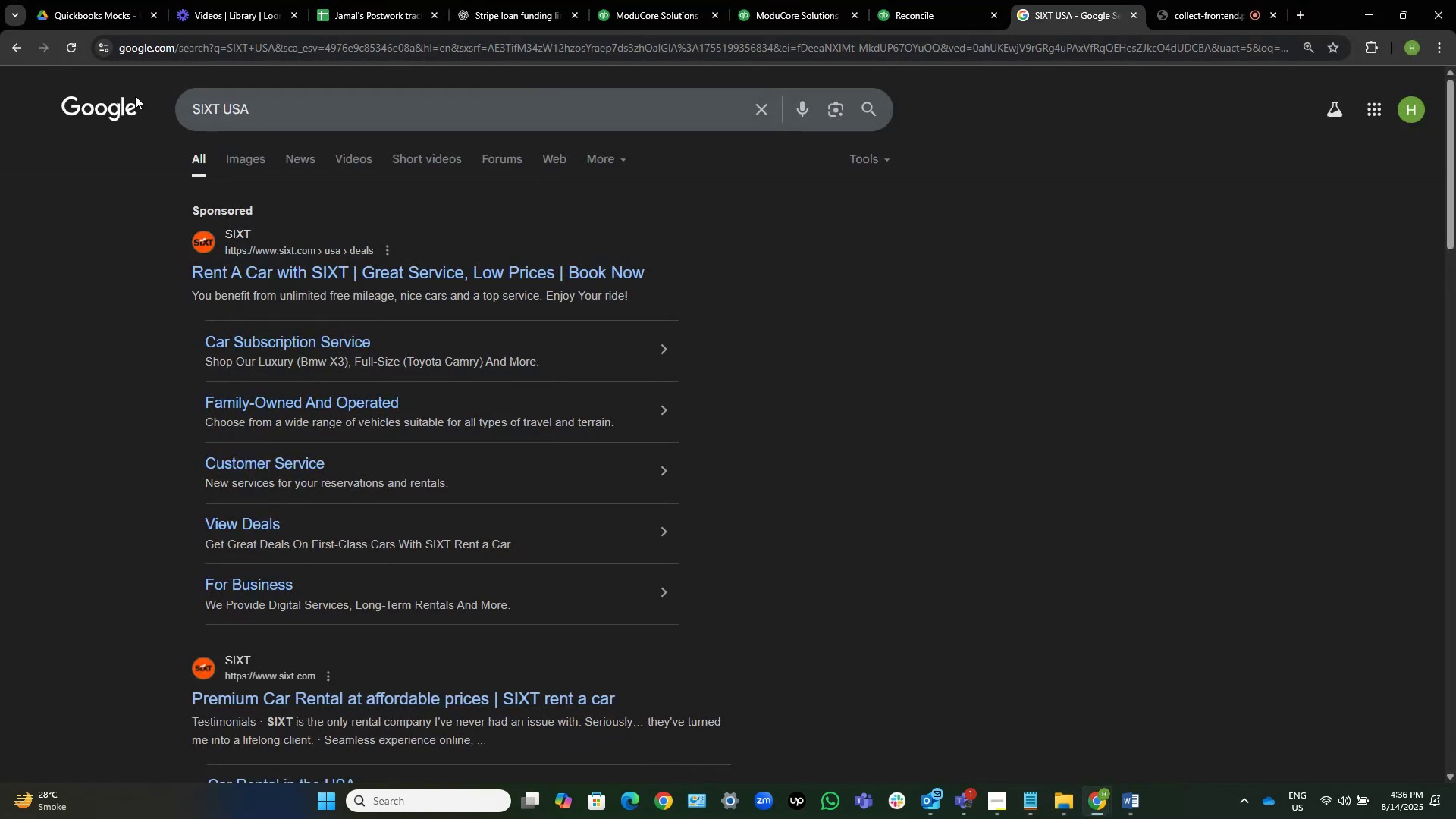 
left_click([126, 98])
 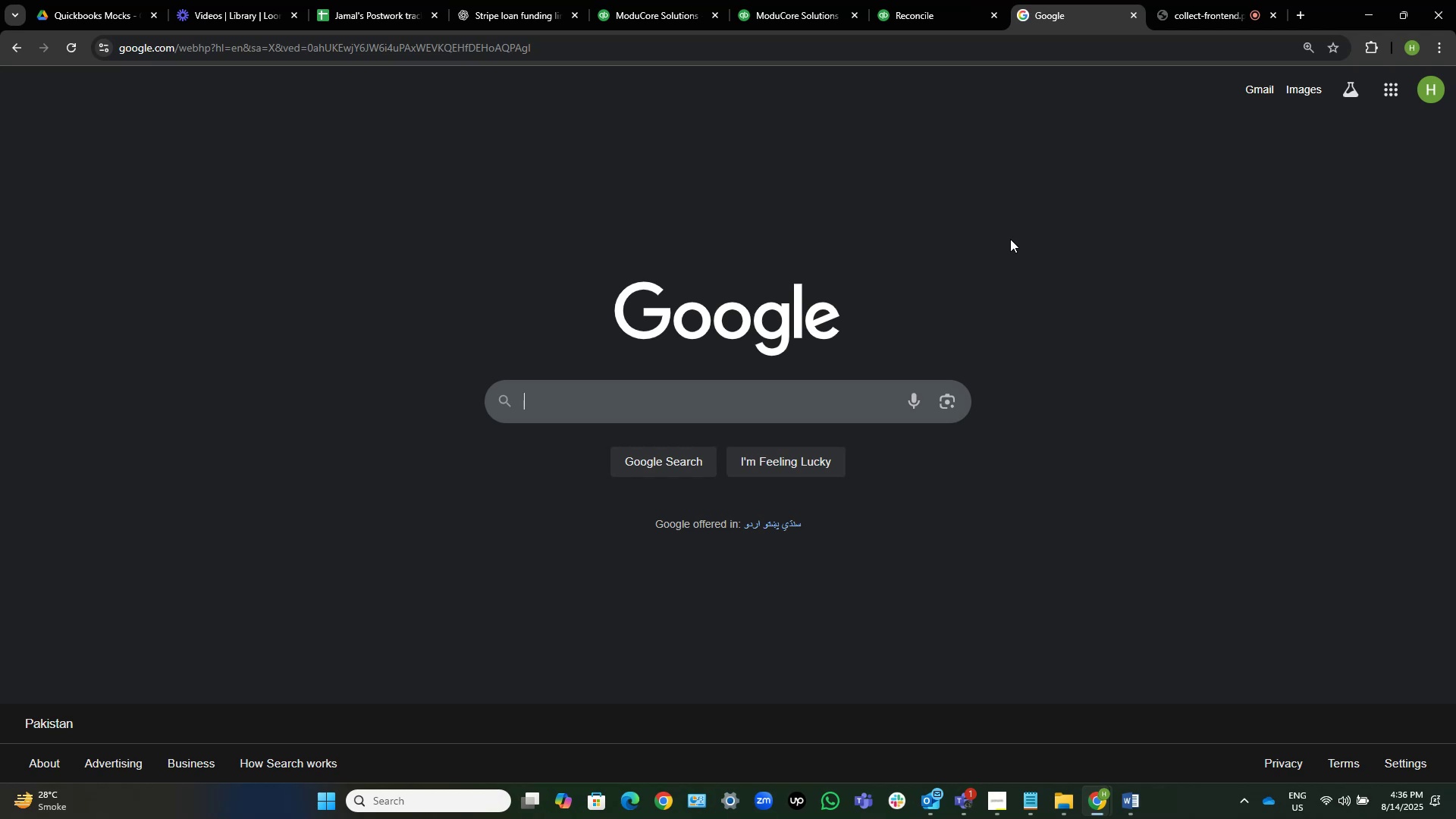 
wait(9.71)
 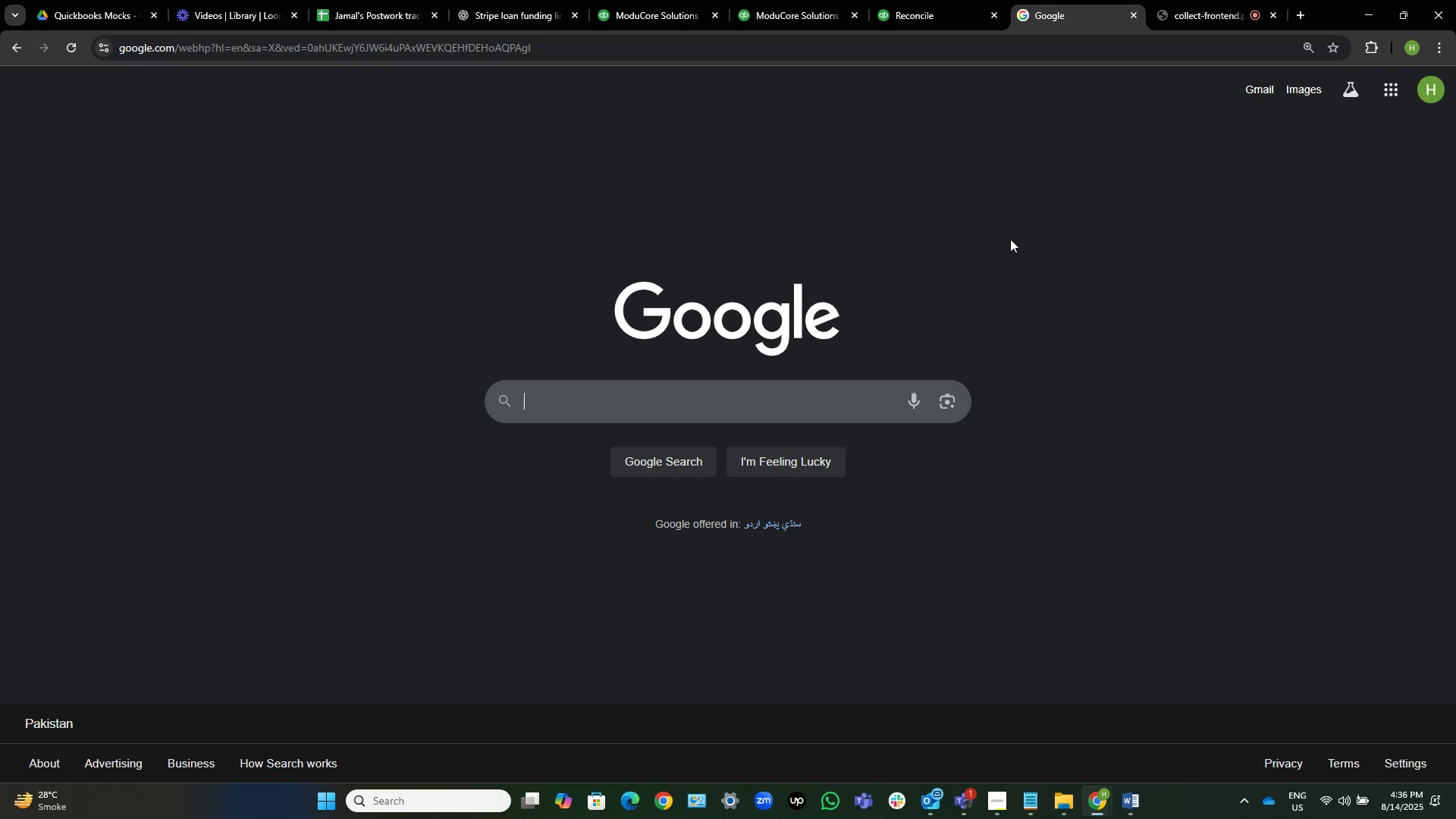 
left_click([886, 0])
 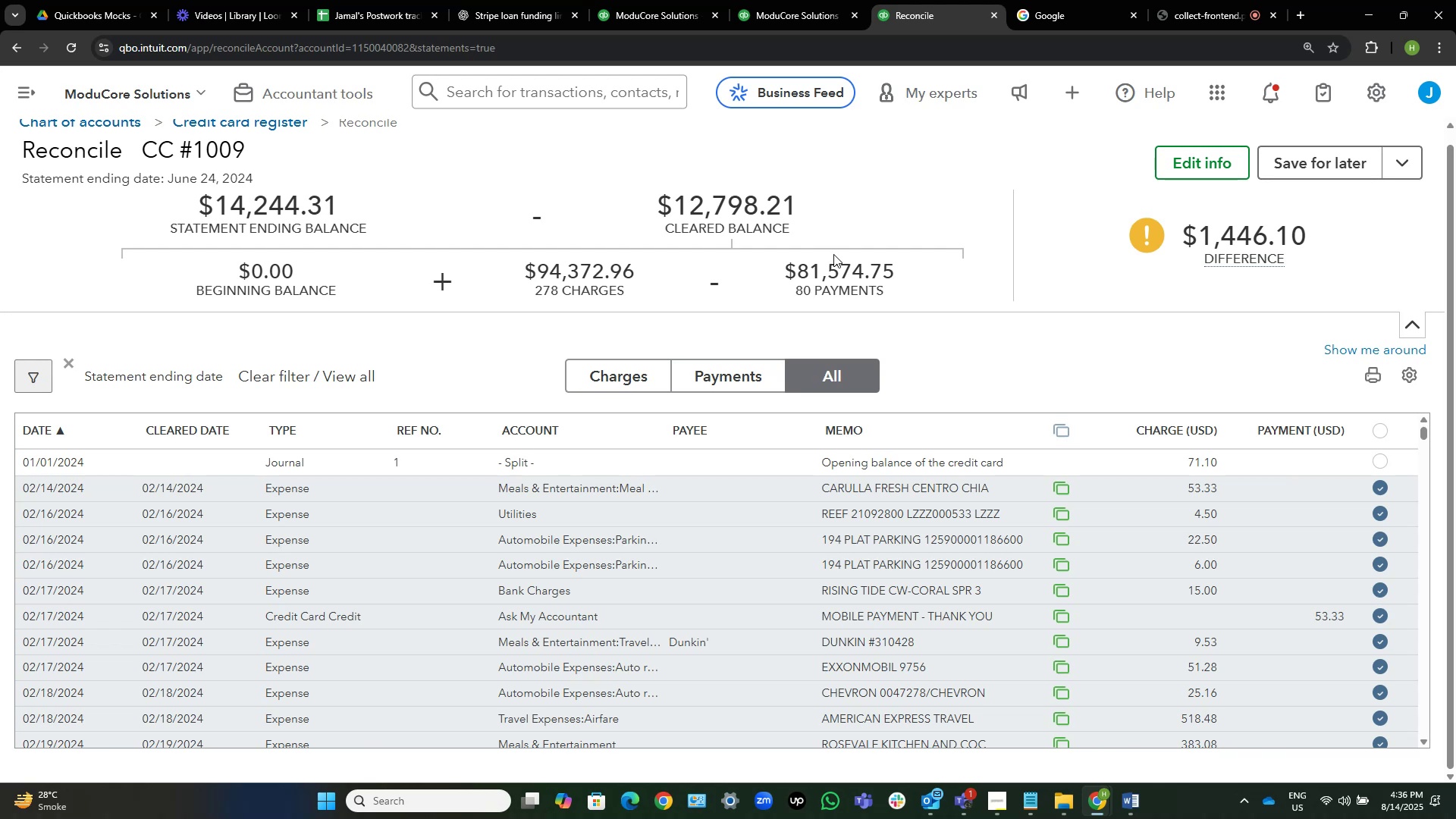 
wait(9.71)
 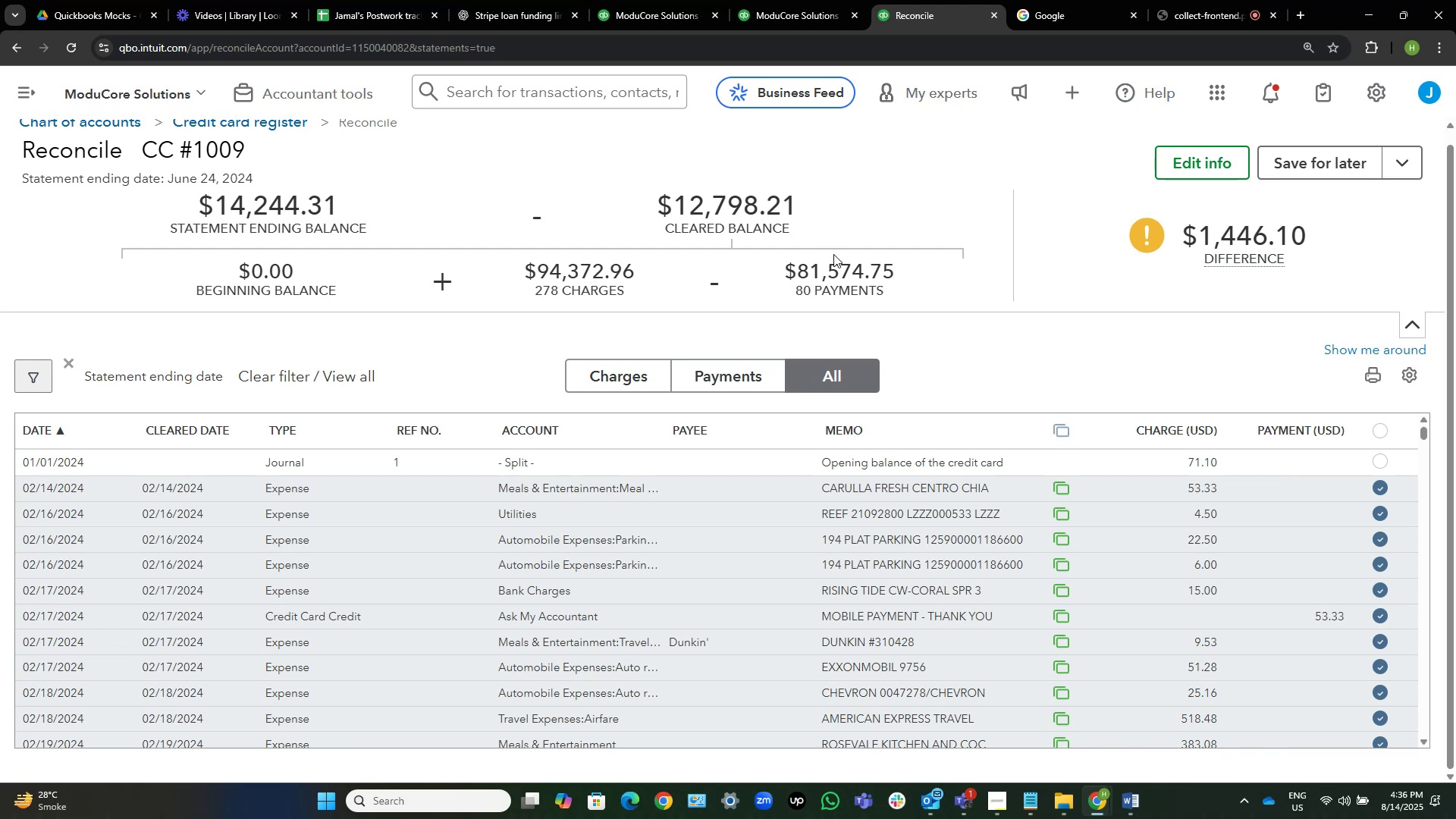 
scroll: coordinate [838, 207], scroll_direction: down, amount: 1.0
 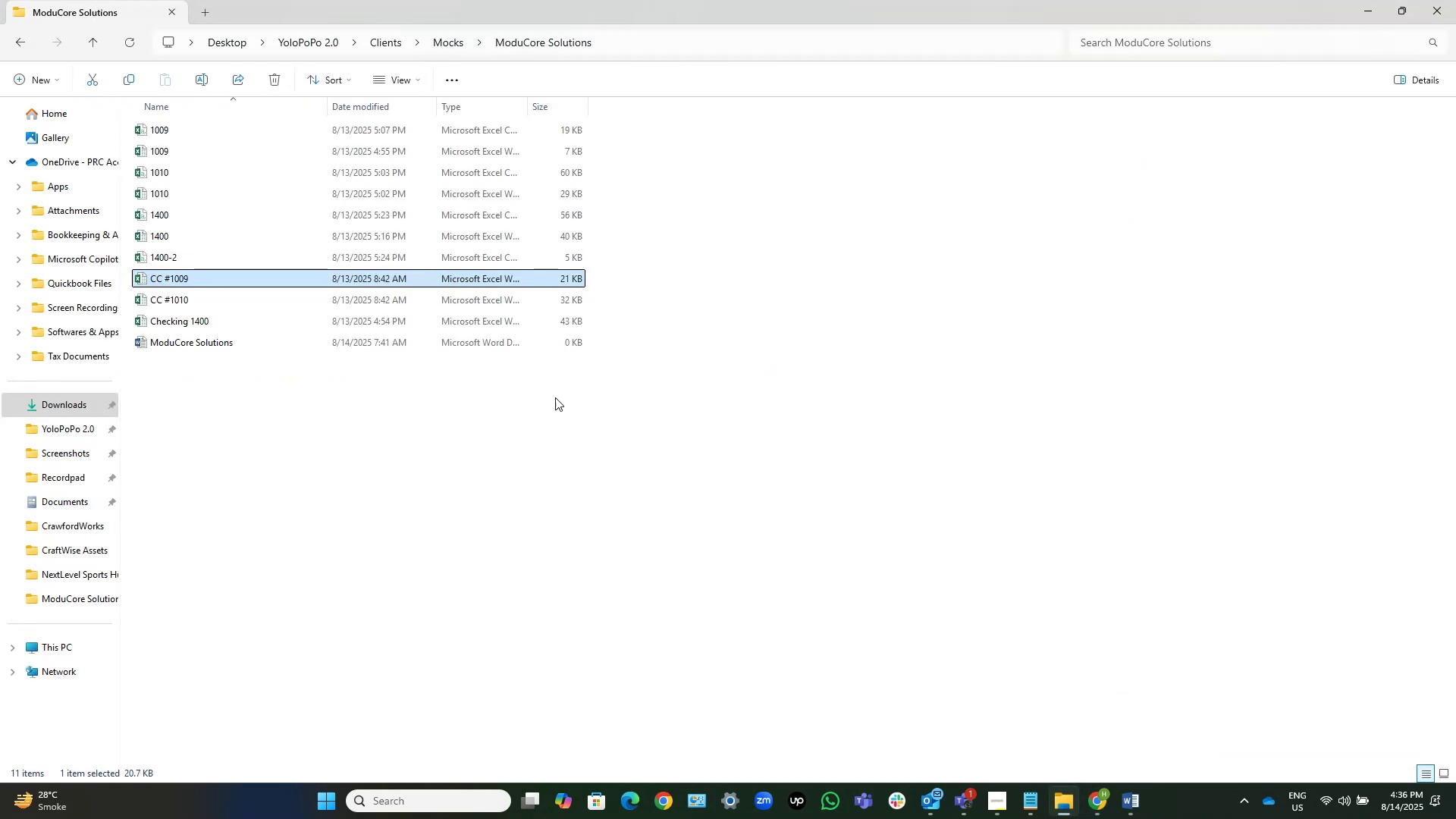 
double_click([205, 279])
 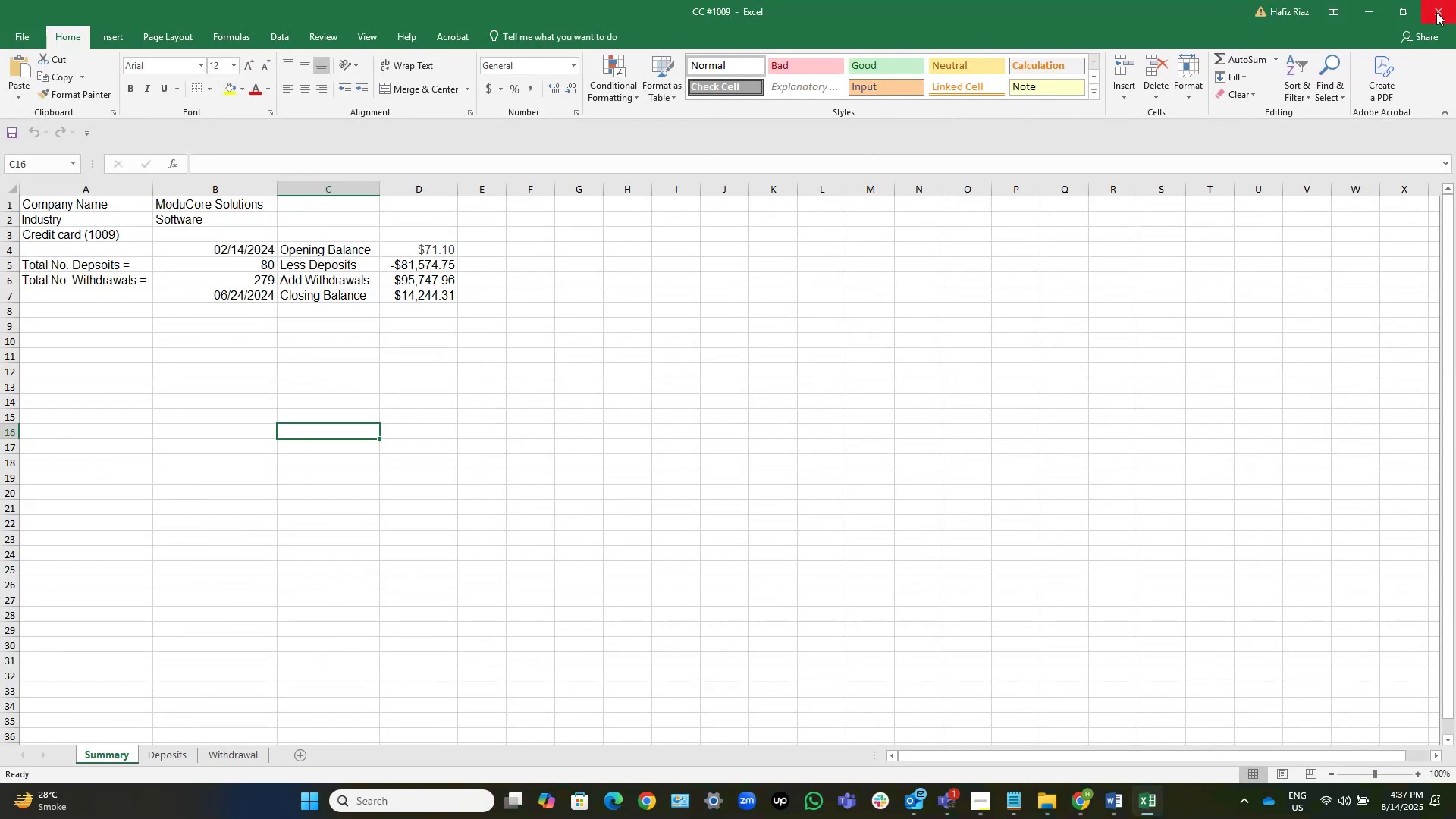 
wait(5.08)
 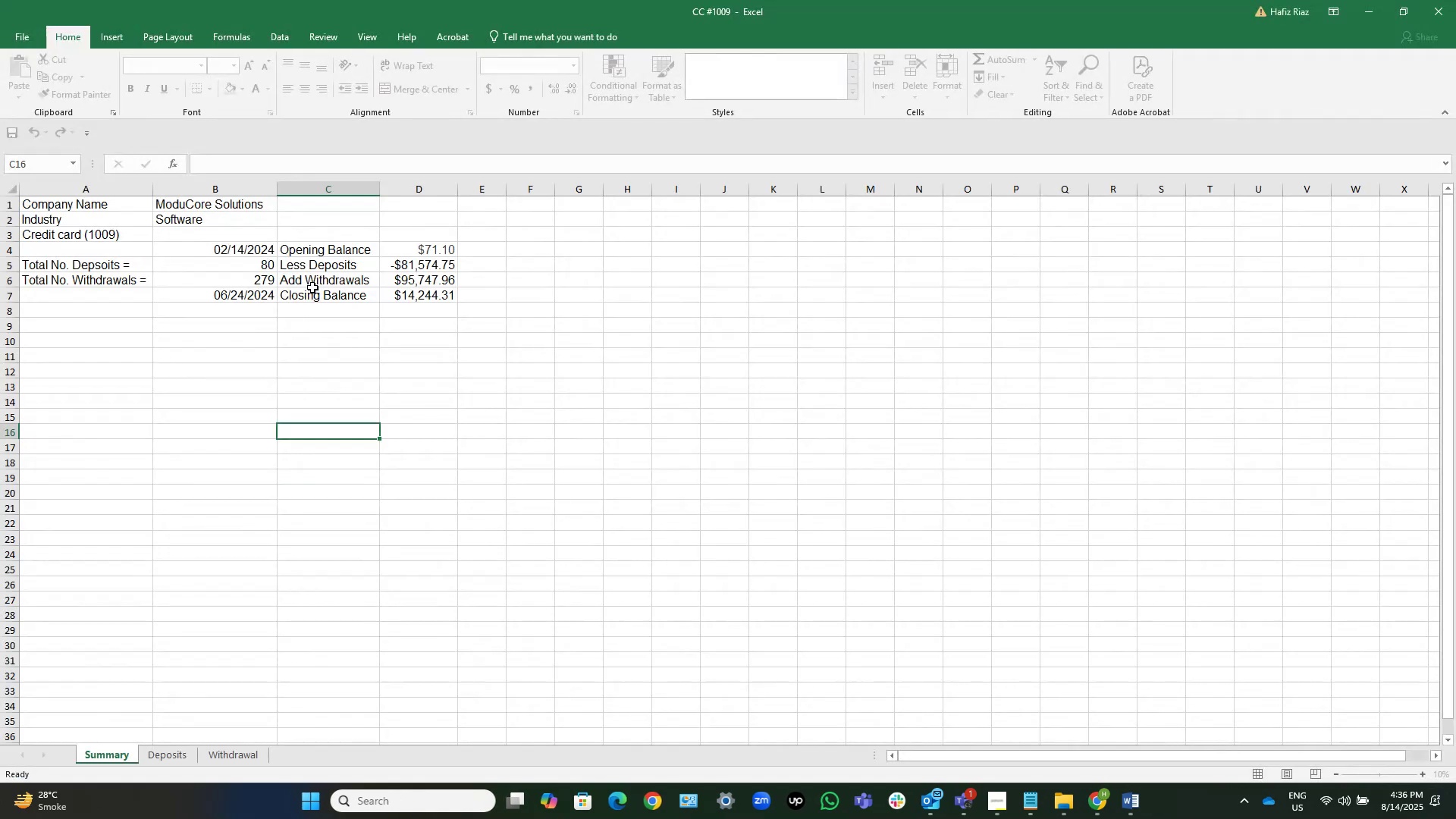 
left_click([1436, 12])
 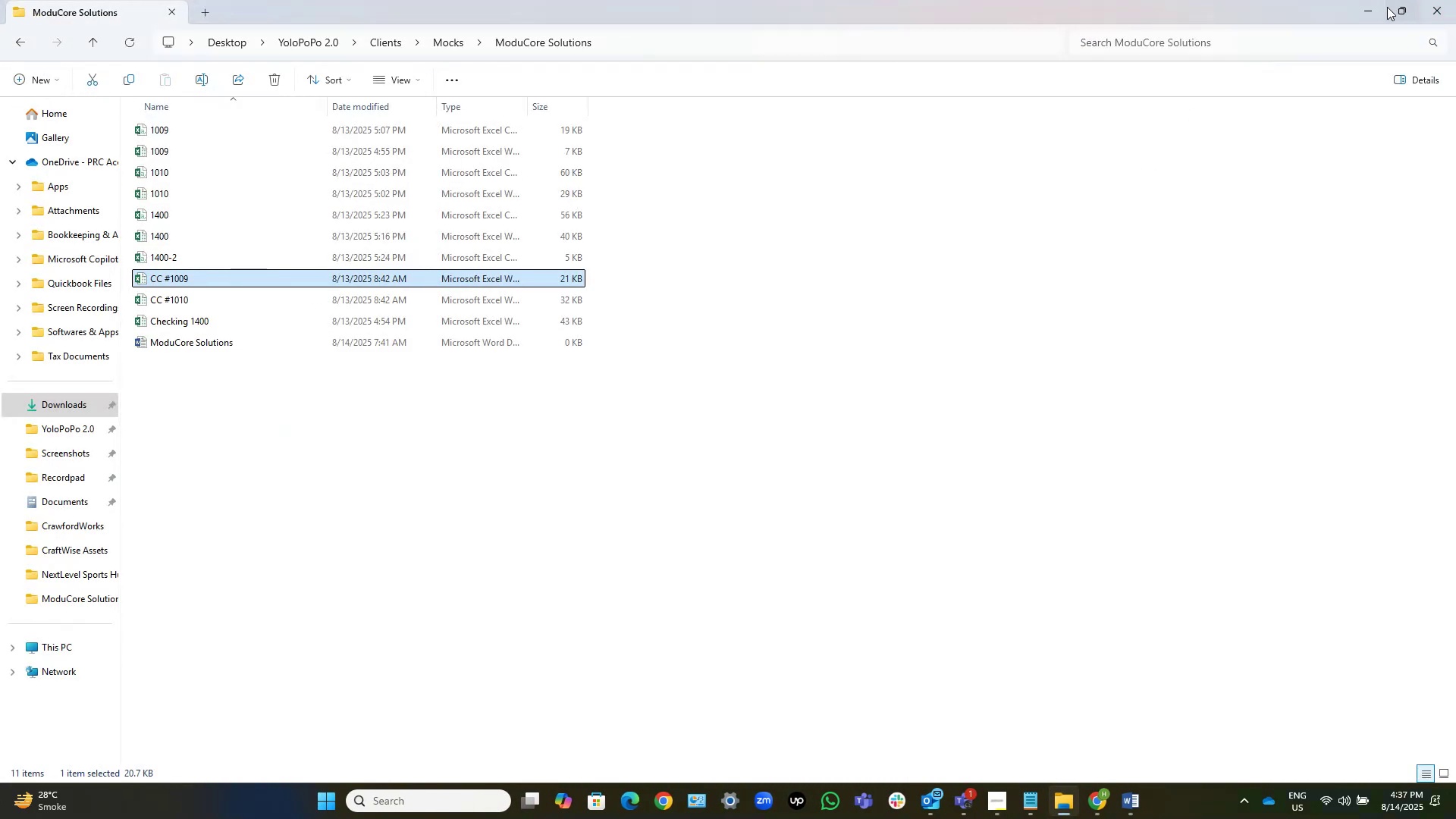 
left_click([1367, 6])
 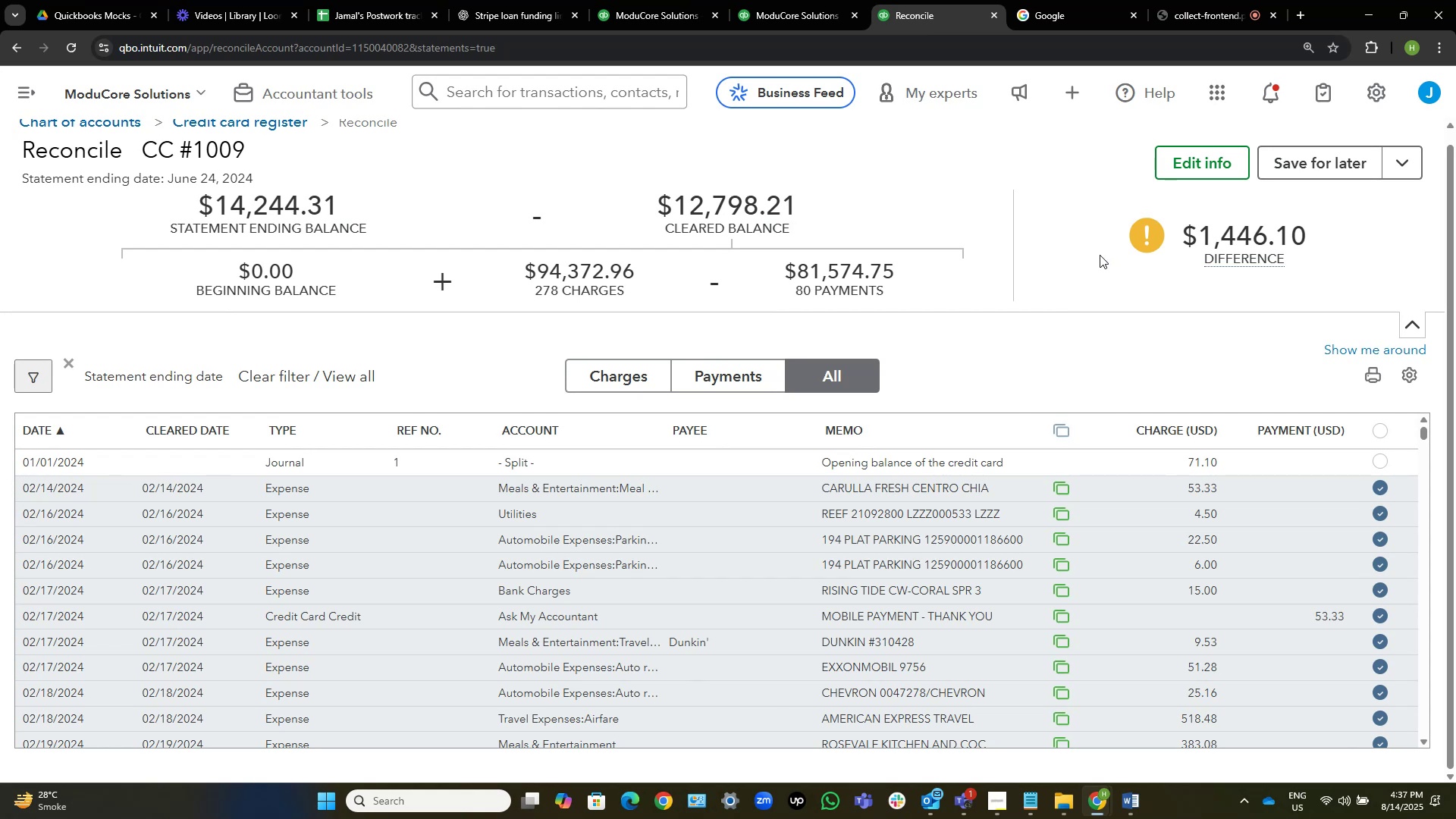 
wait(9.42)
 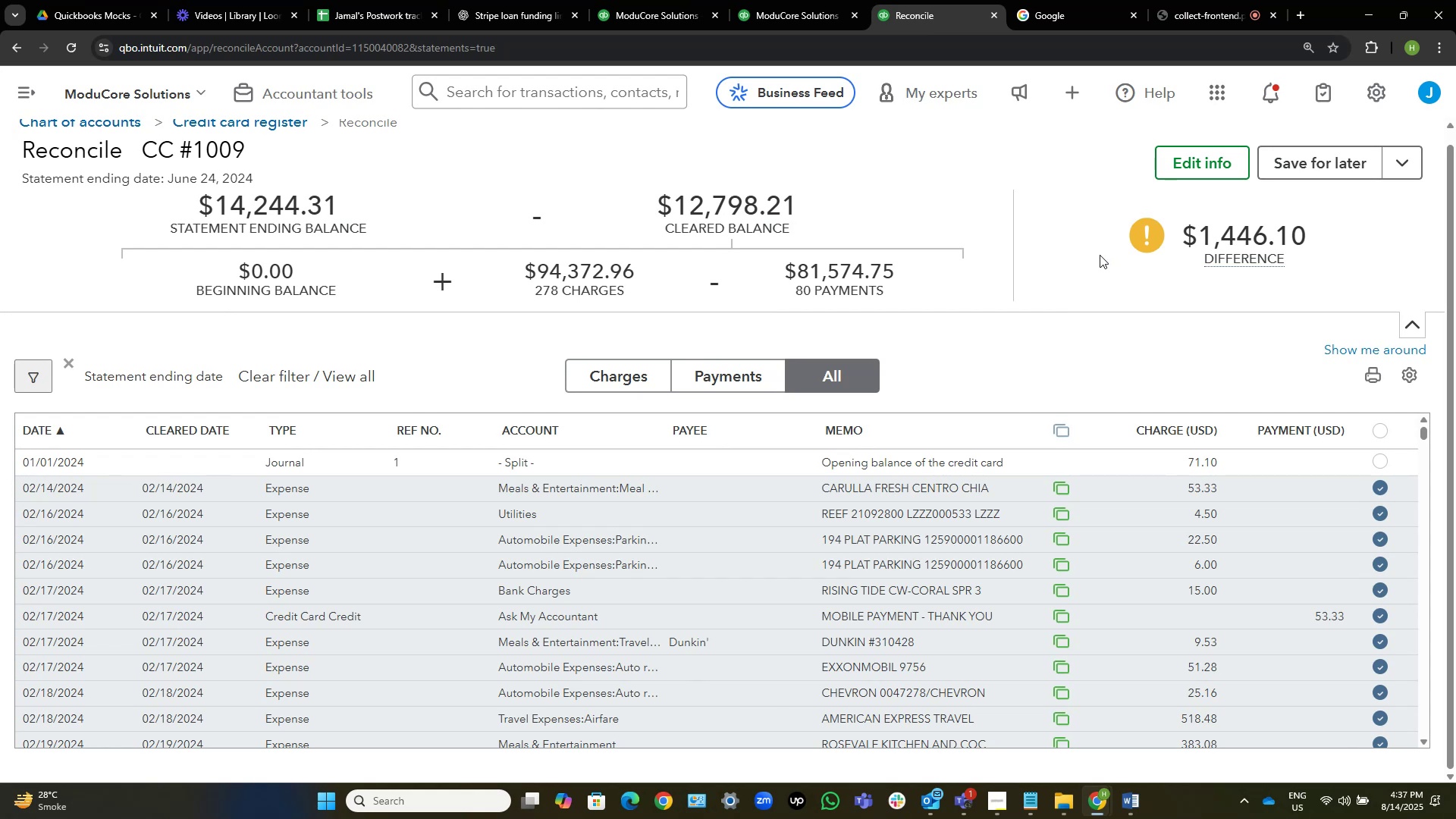 
left_click_drag(start_coordinate=[1316, 240], to_coordinate=[1235, 241])
 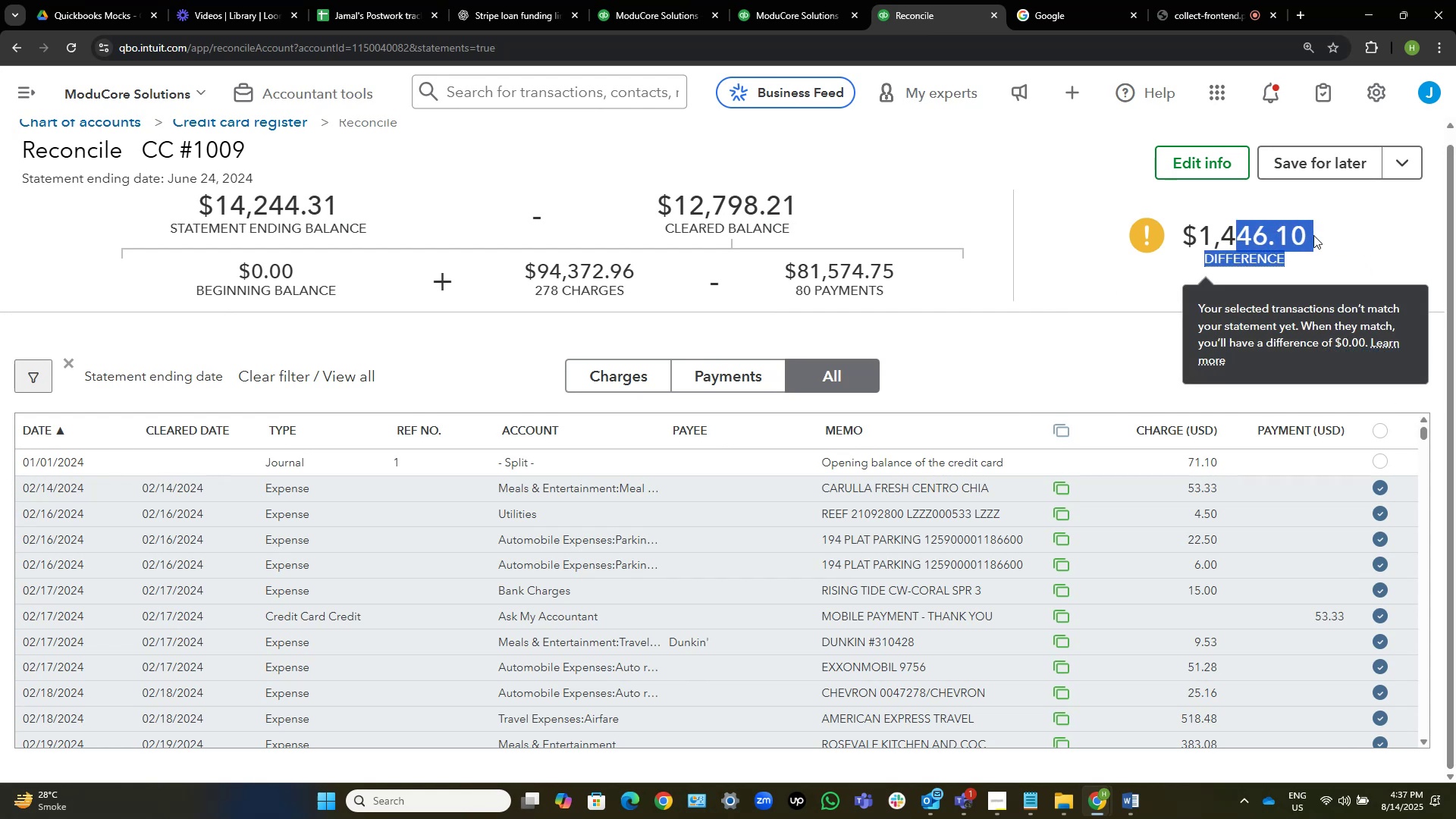 
left_click([1313, 235])
 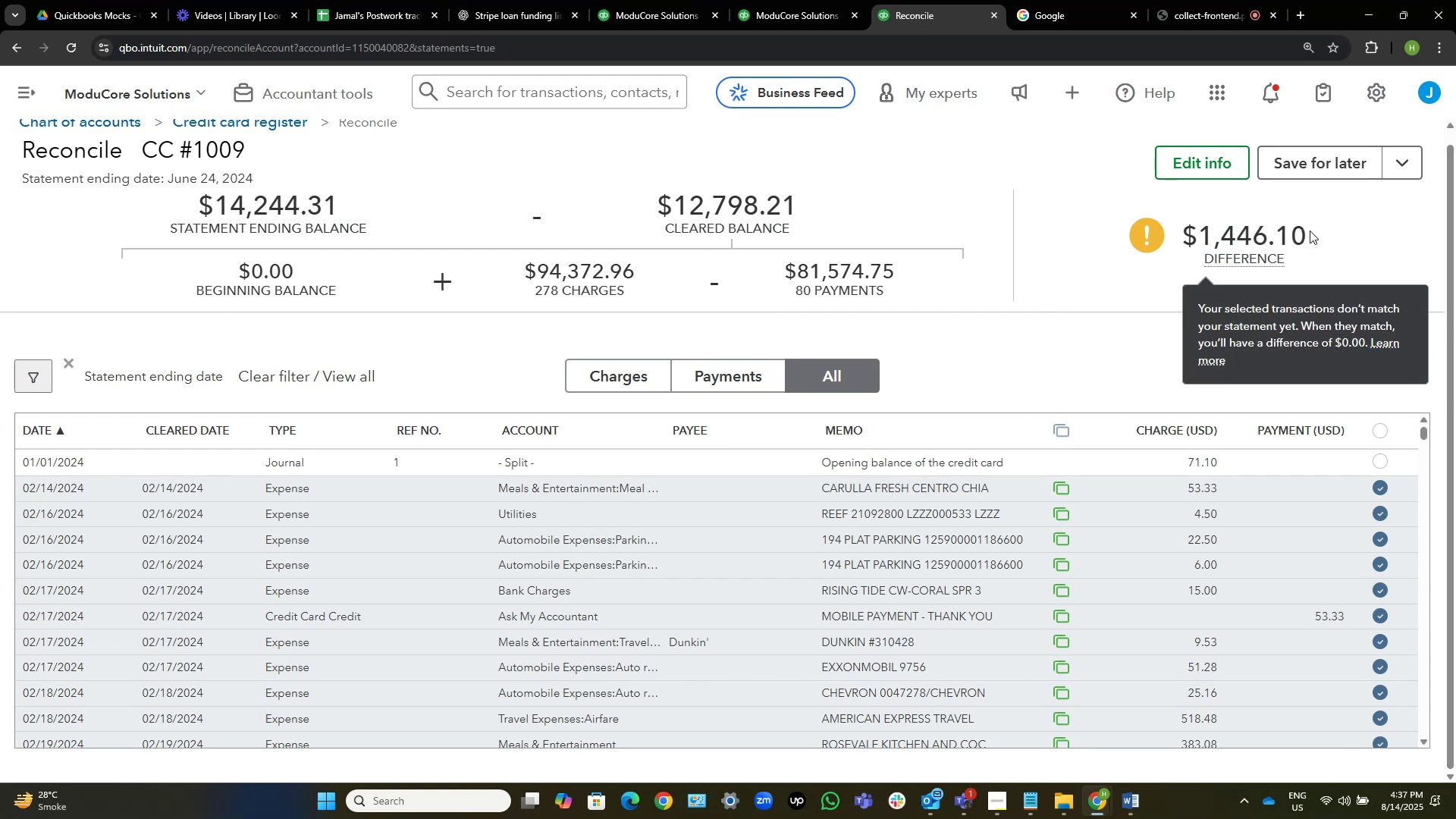 
left_click_drag(start_coordinate=[1310, 231], to_coordinate=[1200, 224])
 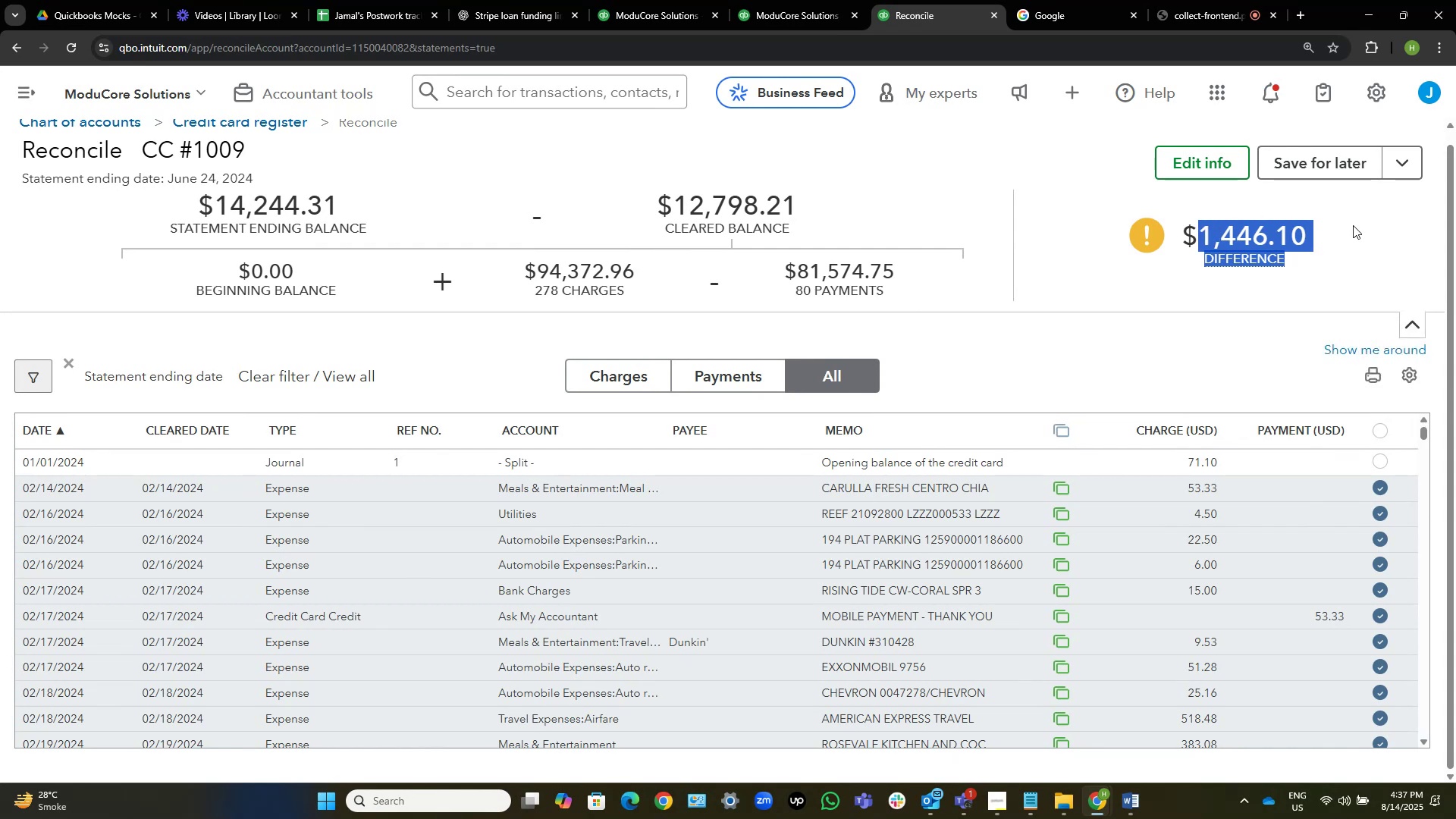 
key(Control+C)
 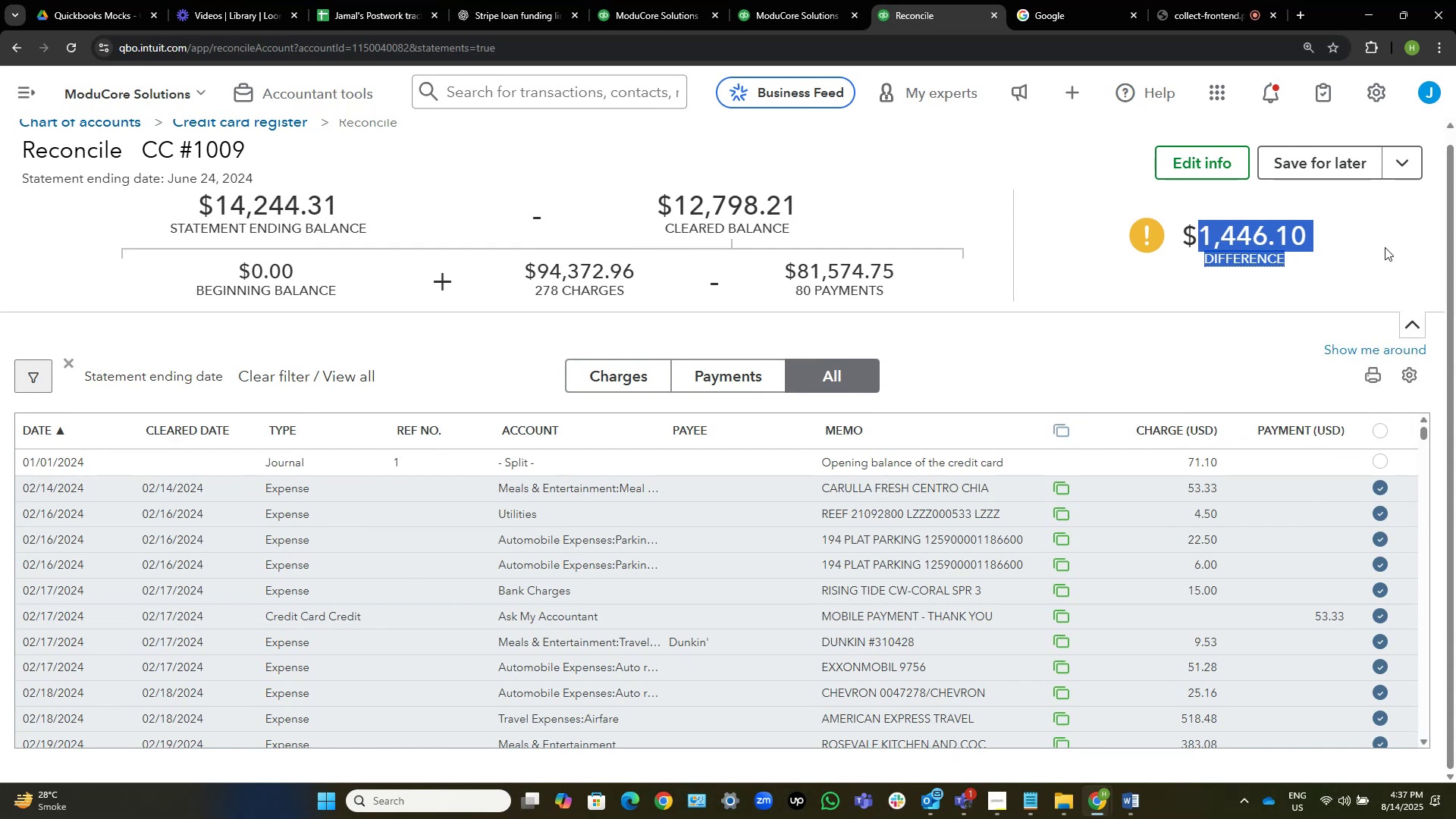 
left_click([1377, 238])
 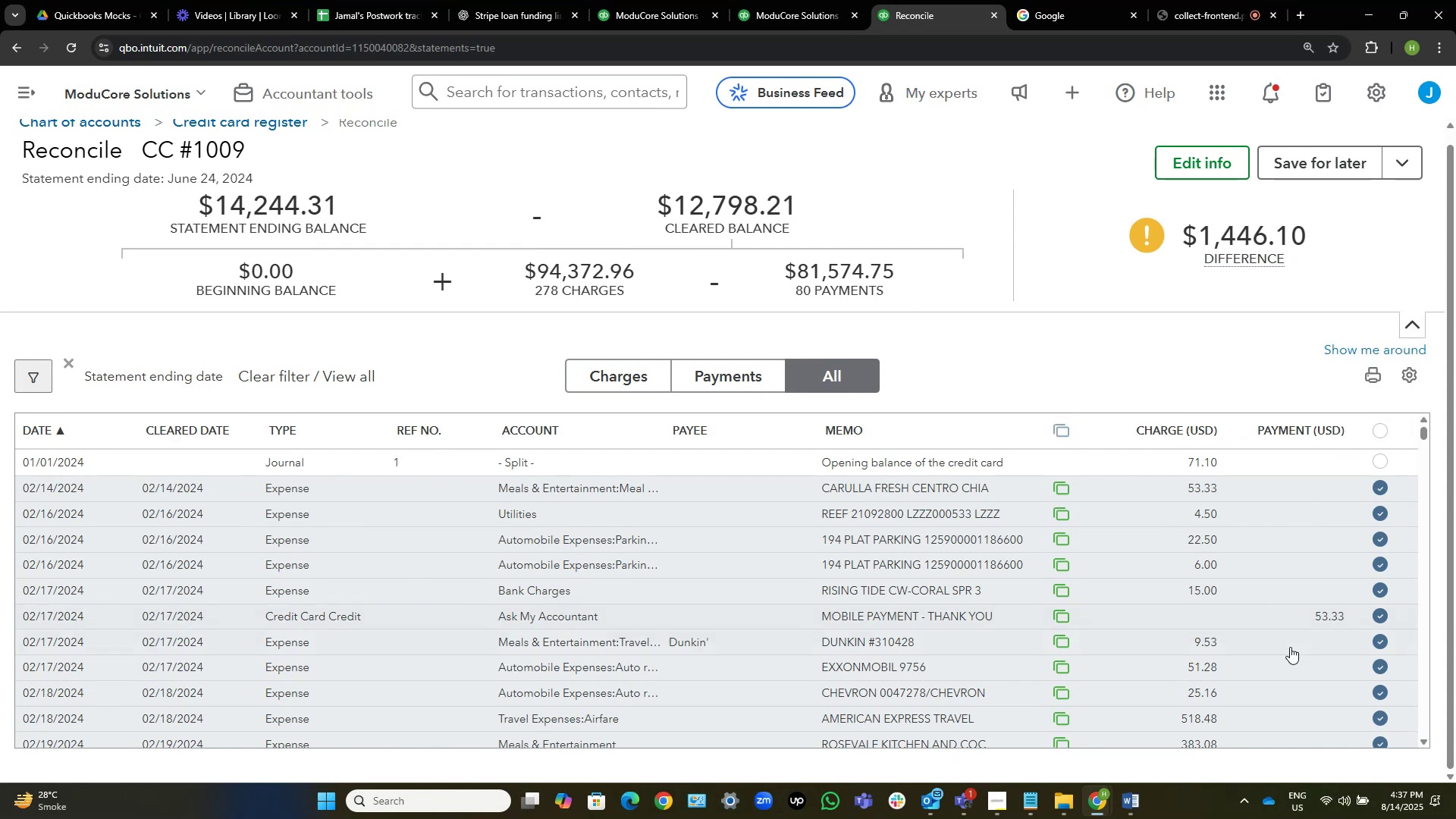 
left_click([1331, 607])
 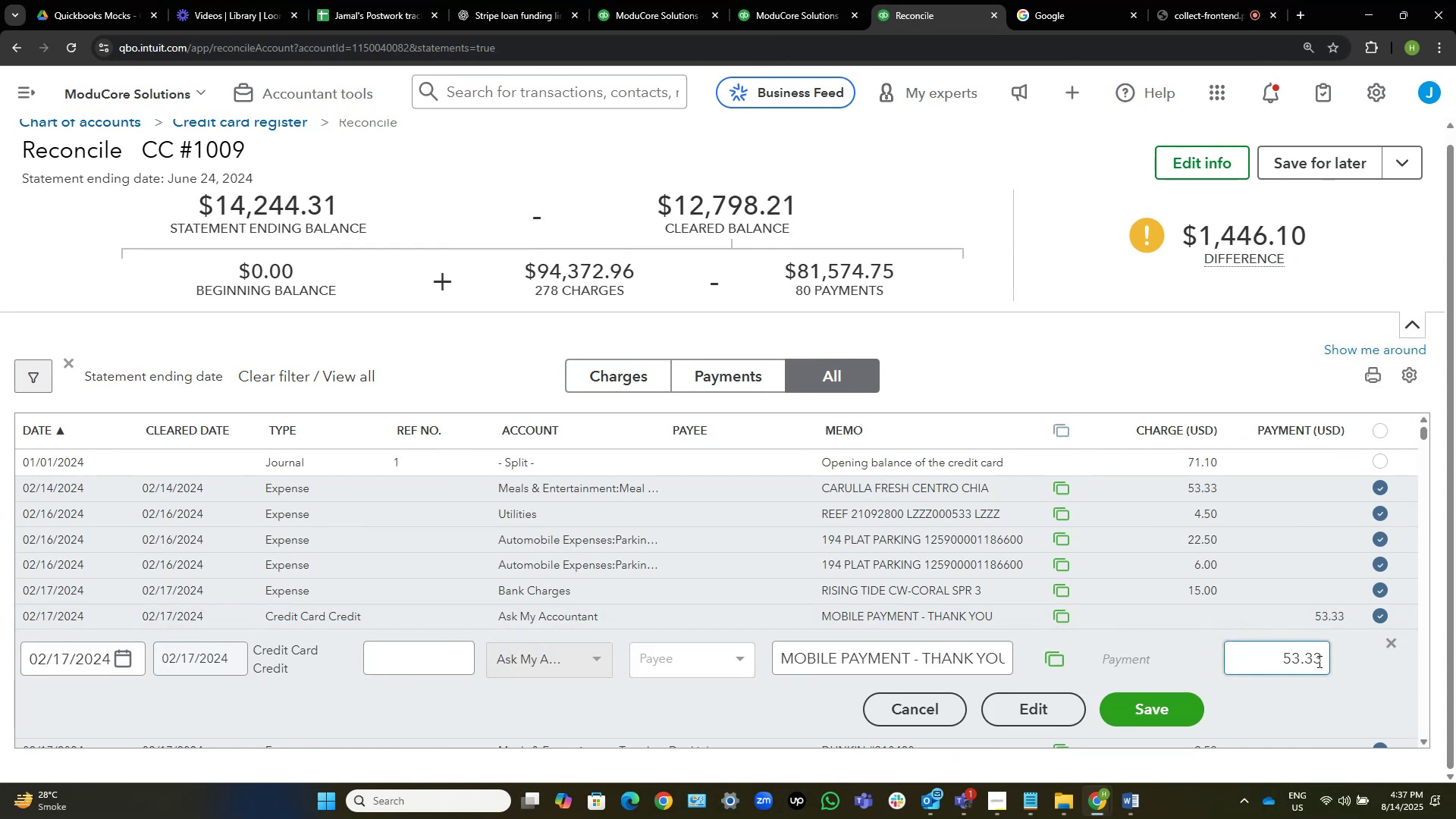 
left_click([1322, 661])
 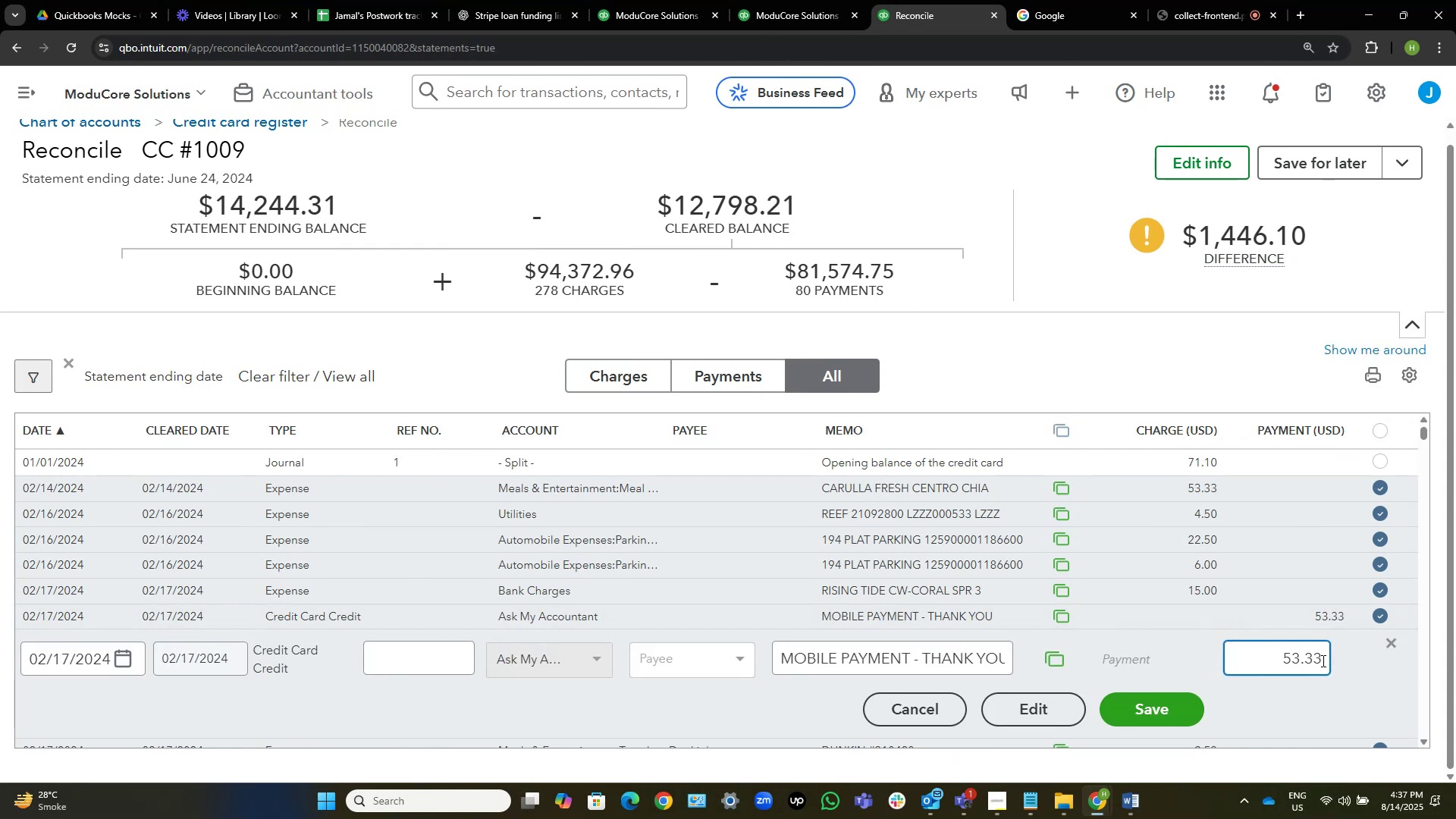 
key(NumpadAdd)
 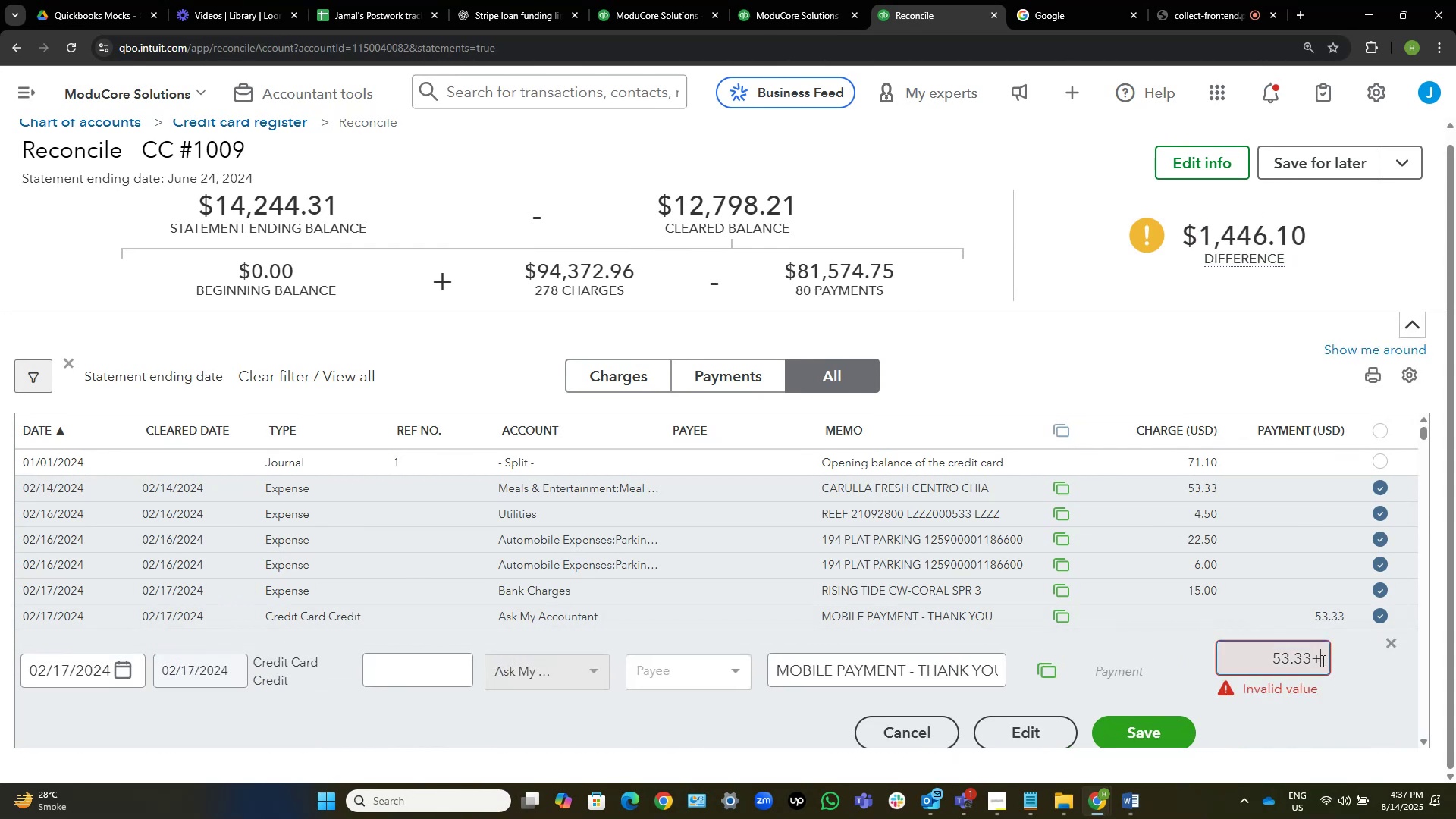 
key(Control+V)
 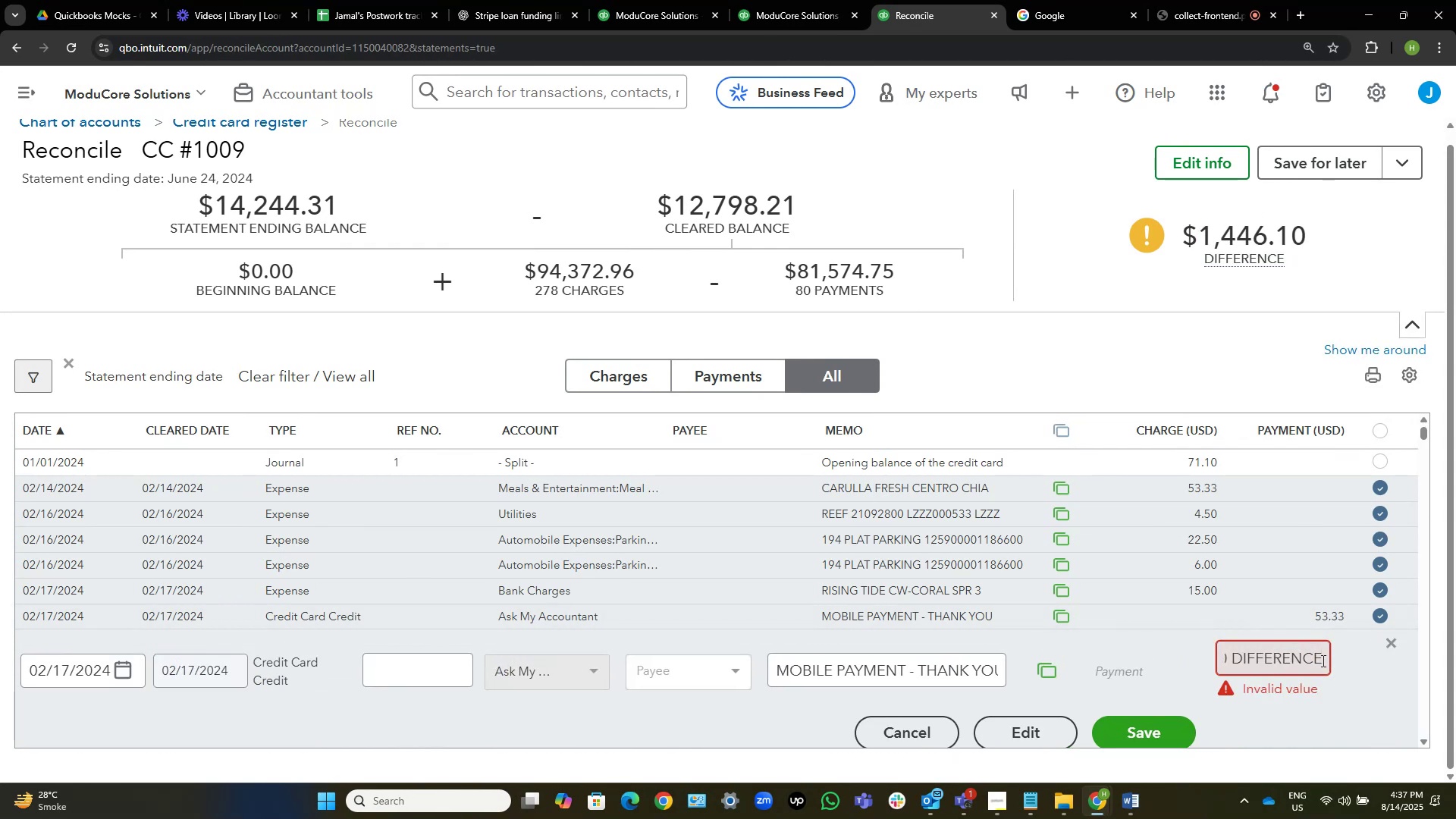 
key(Control+Shift+ArrowLeft)
 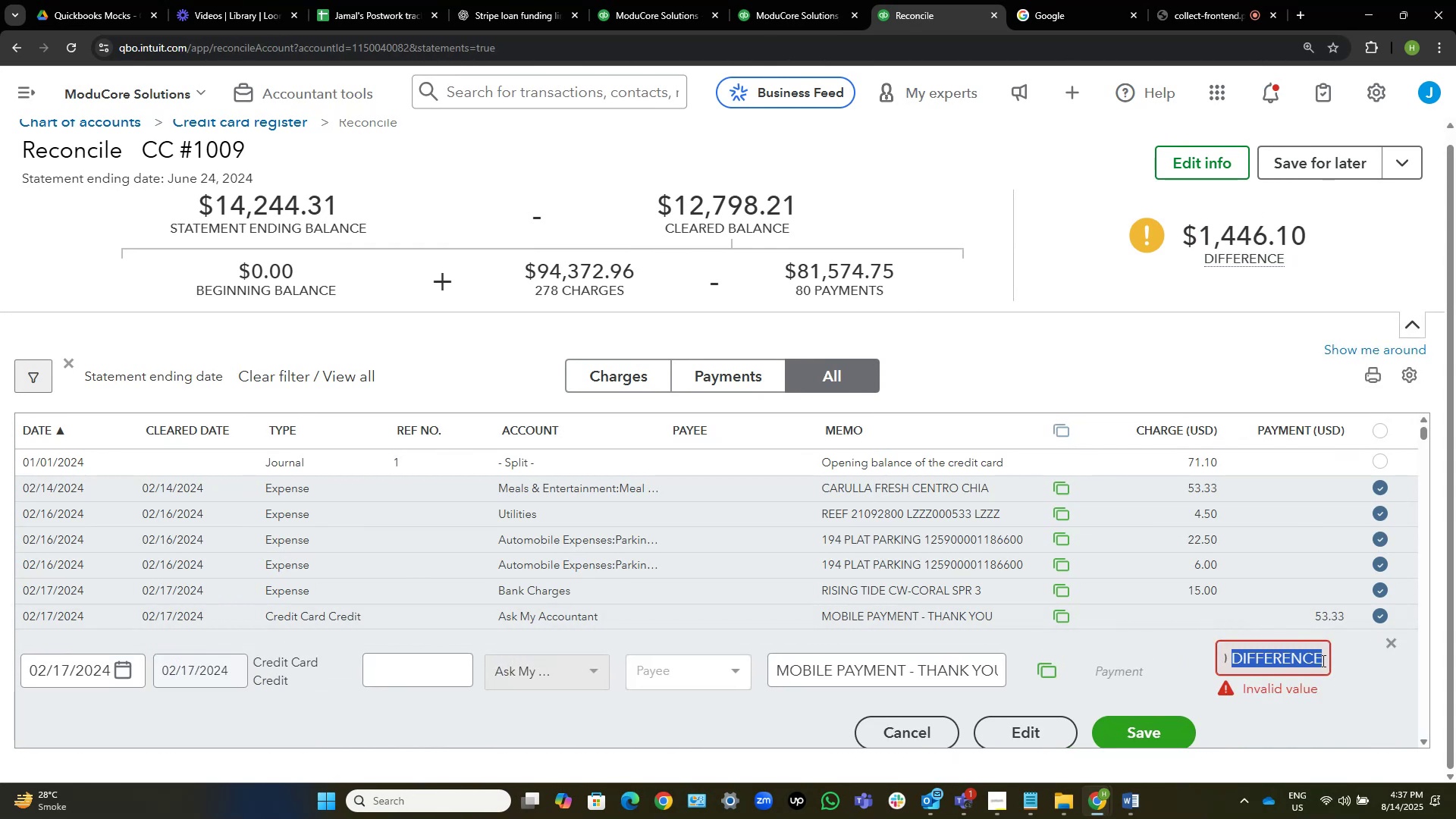 
key(Backspace)
 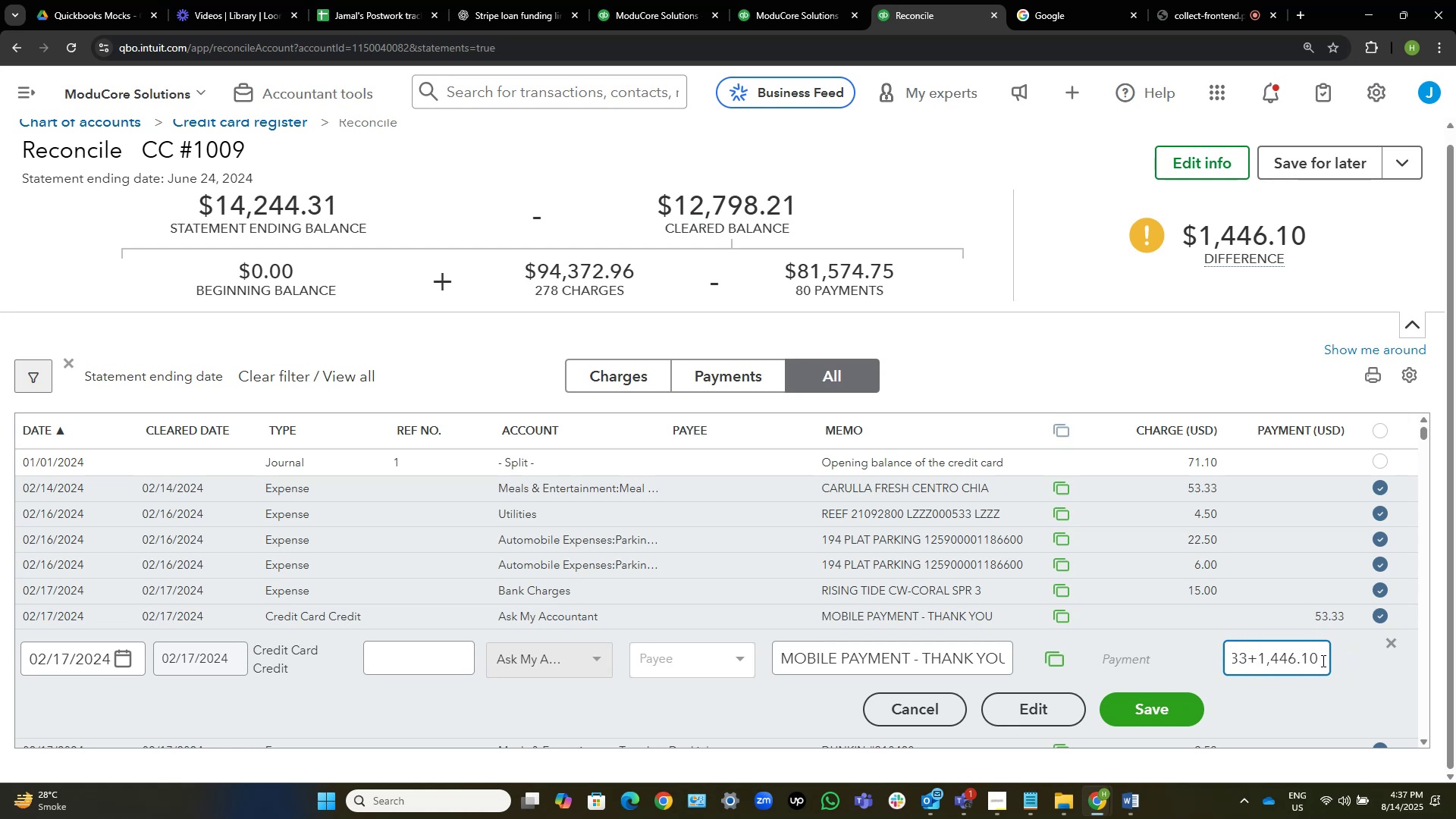 
key(Backspace)
 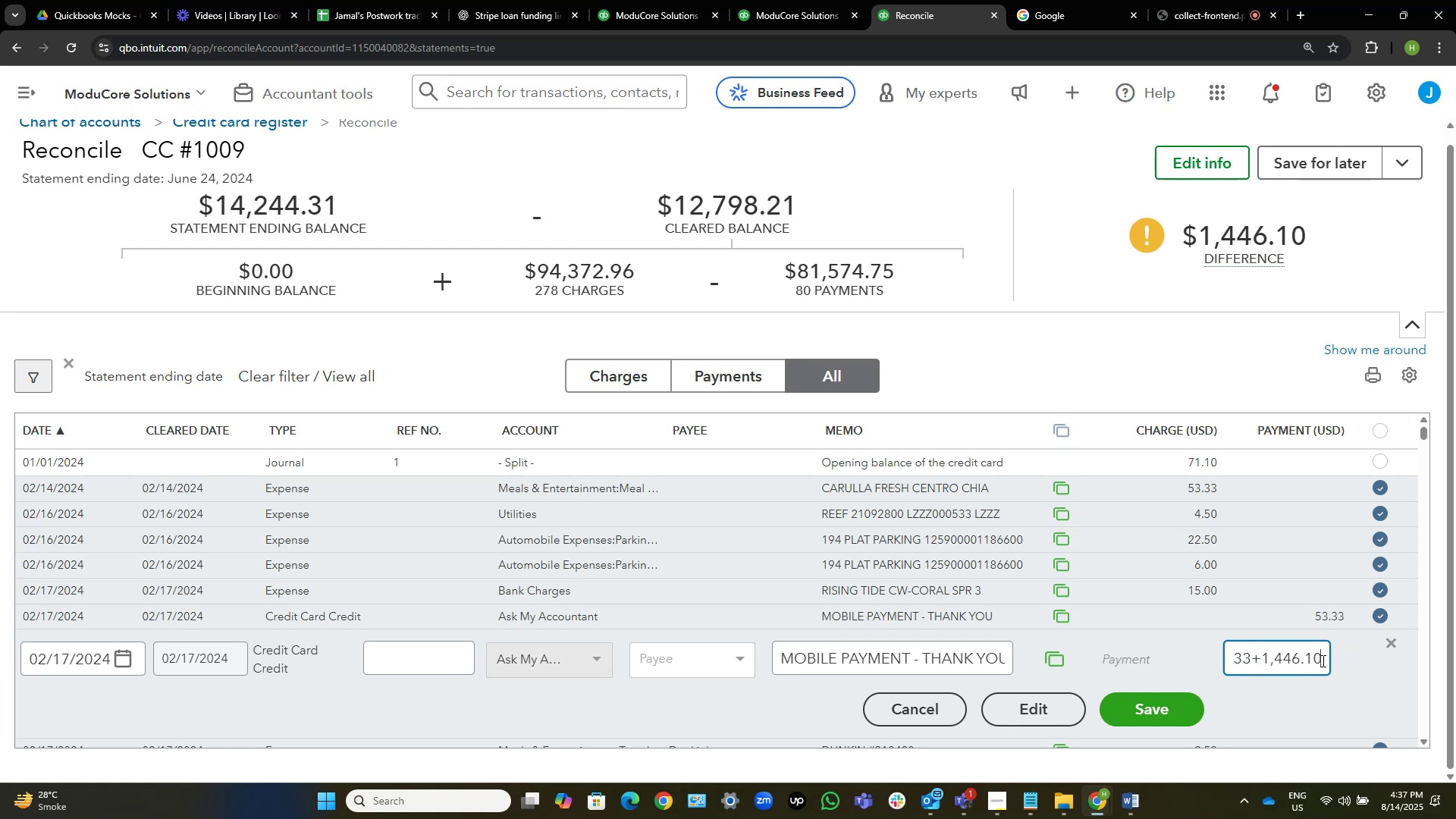 
key(Tab)
 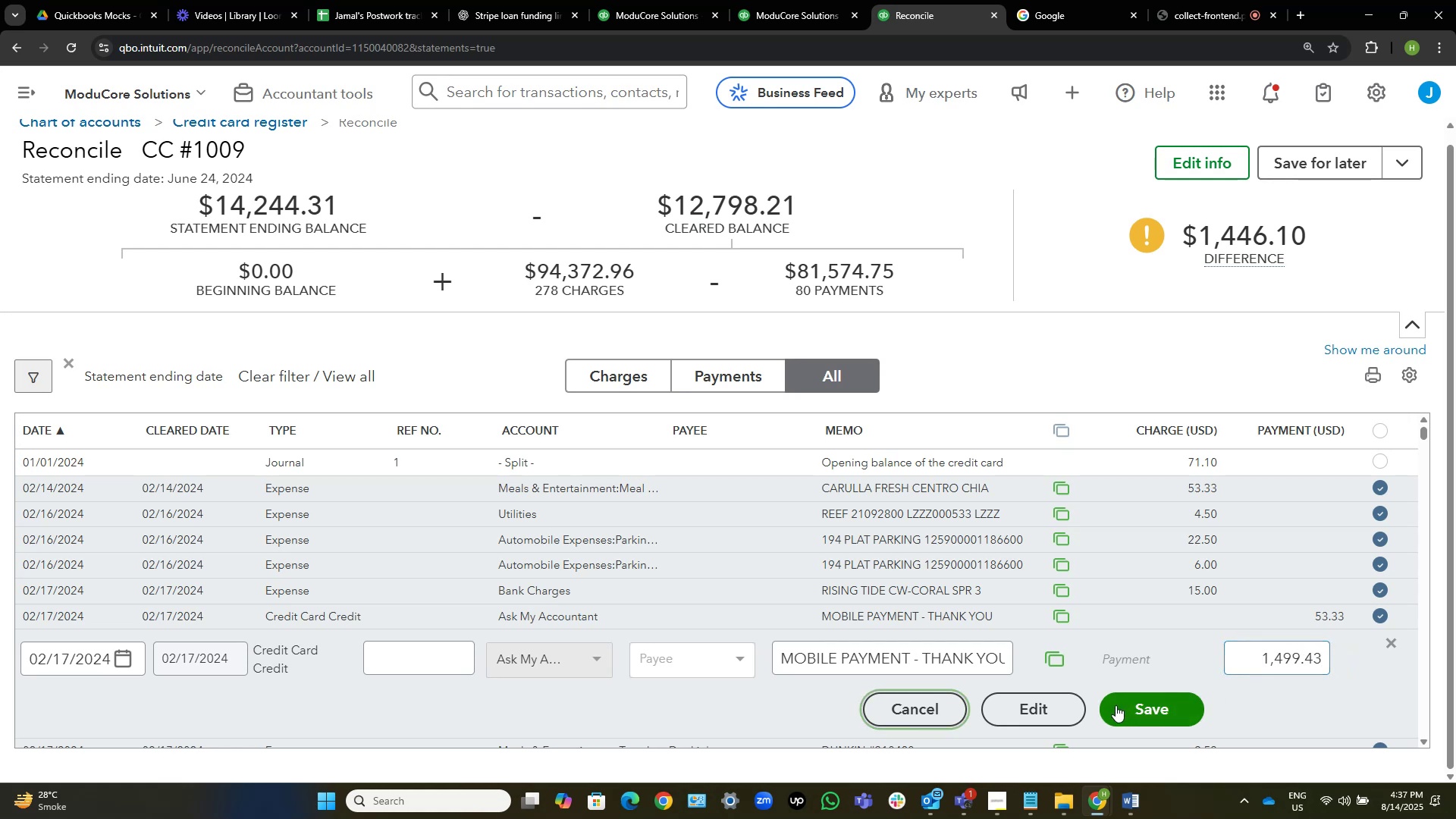 
left_click([1159, 713])
 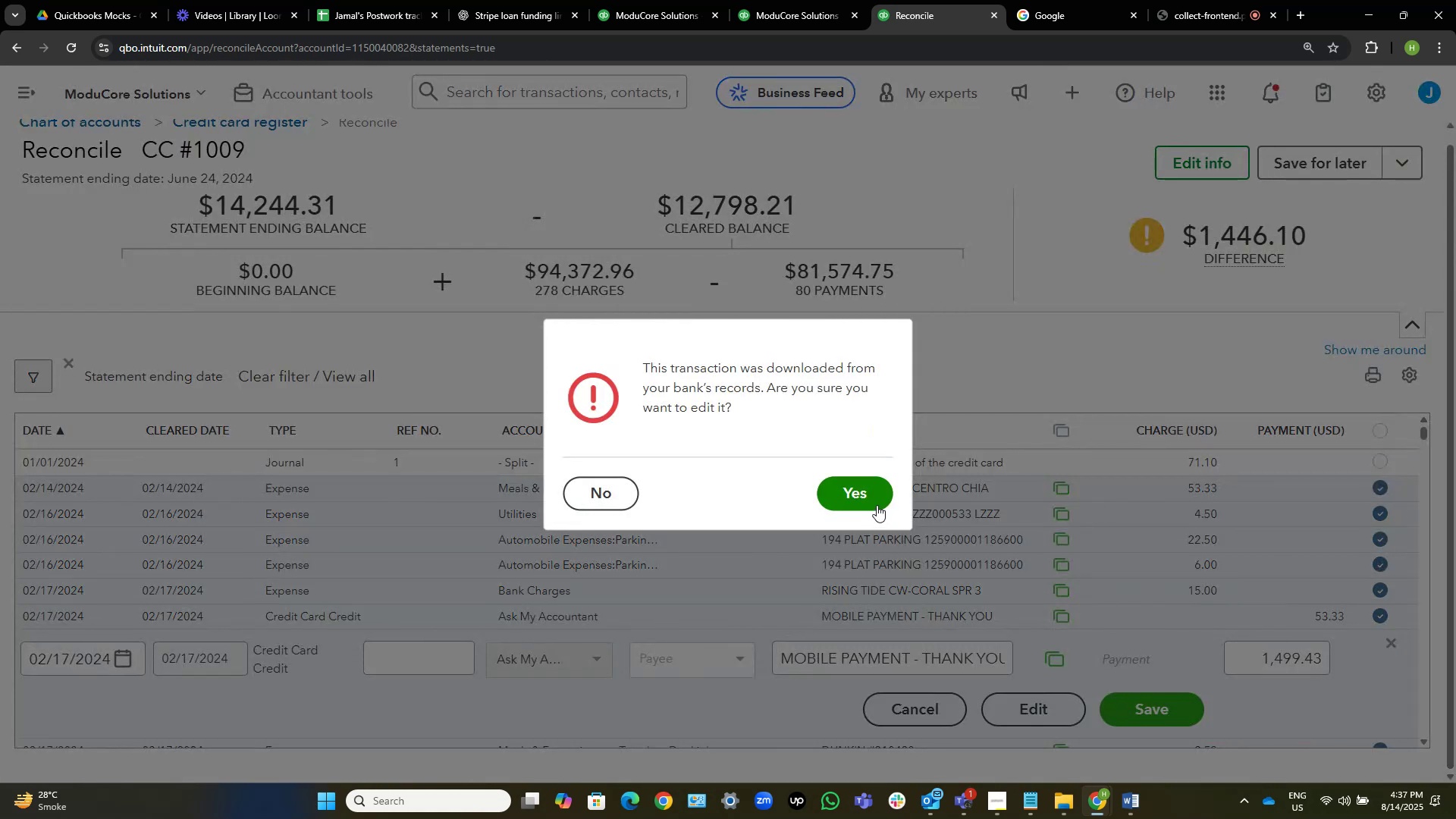 
left_click([865, 494])
 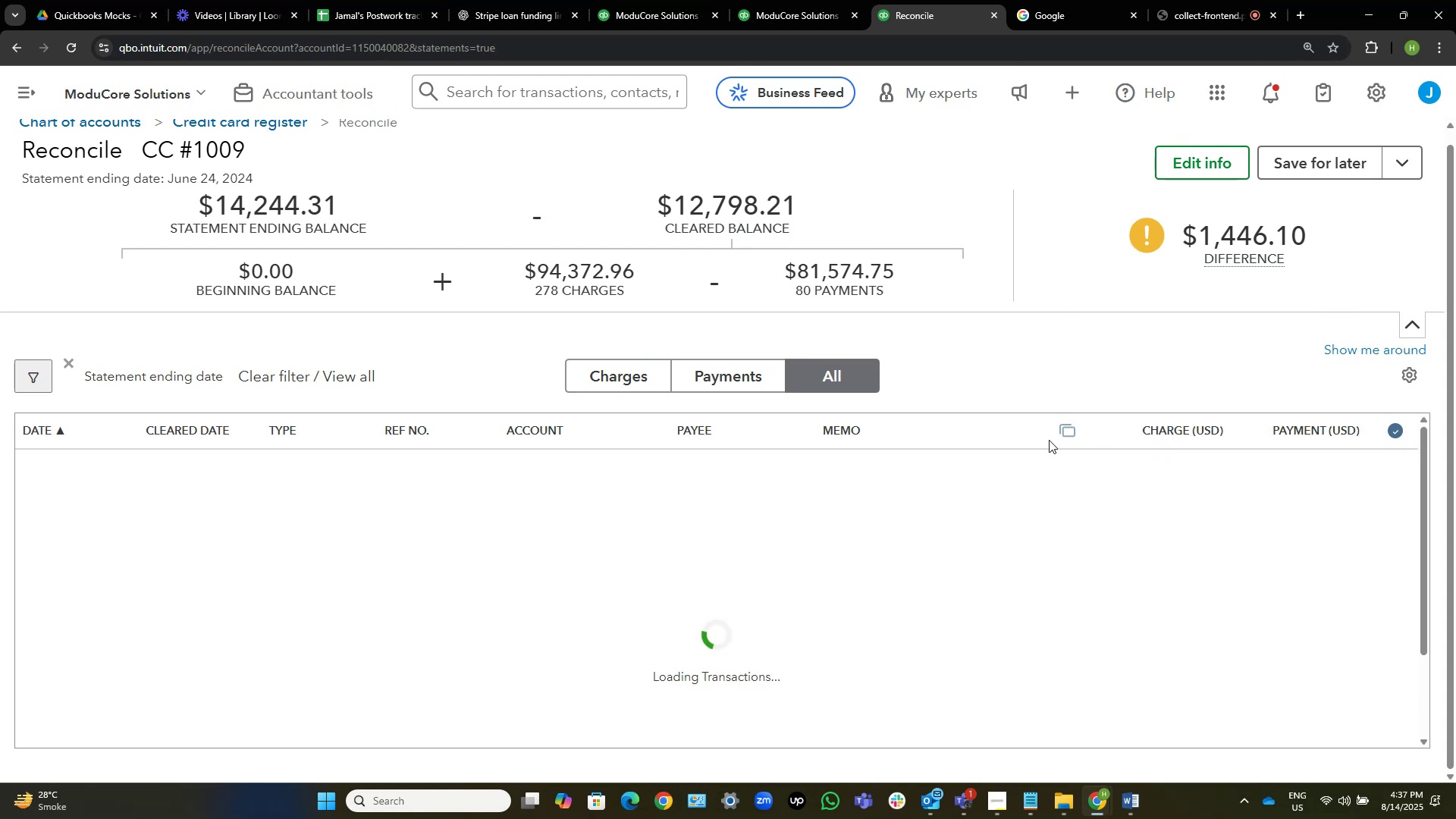 
wait(13.79)
 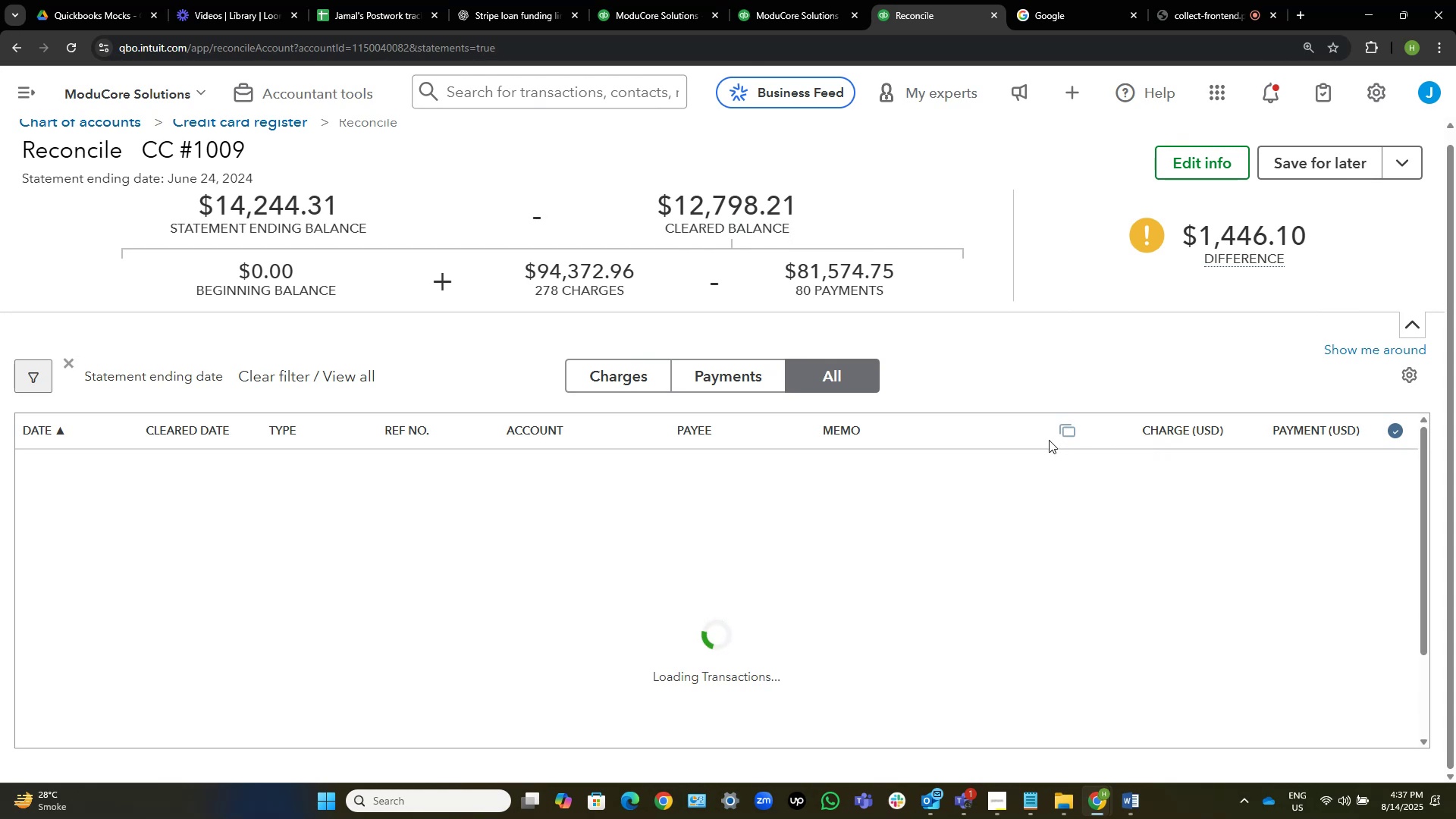 
scroll: coordinate [1253, 498], scroll_direction: up, amount: 10.0
 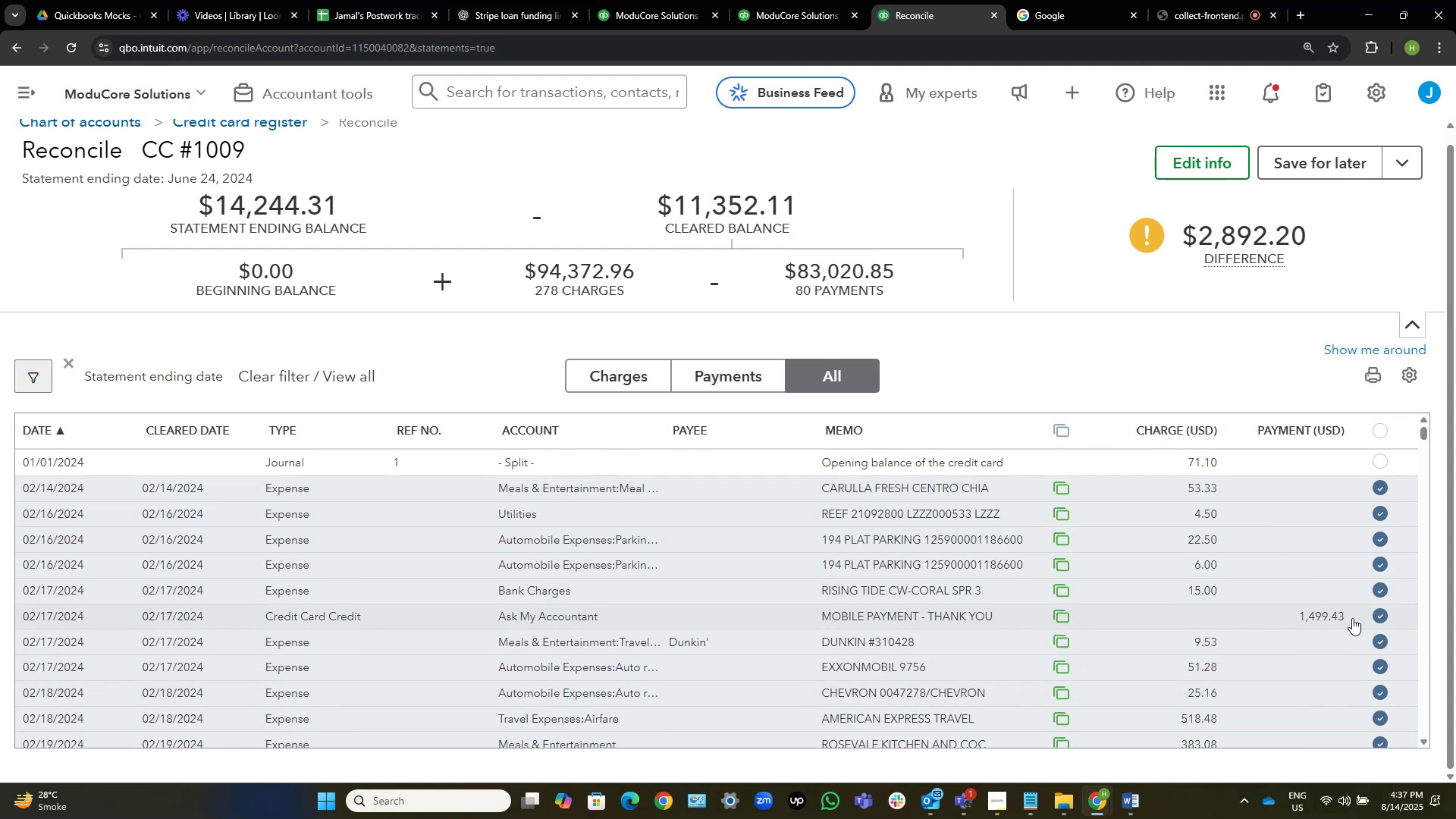 
left_click([1352, 618])
 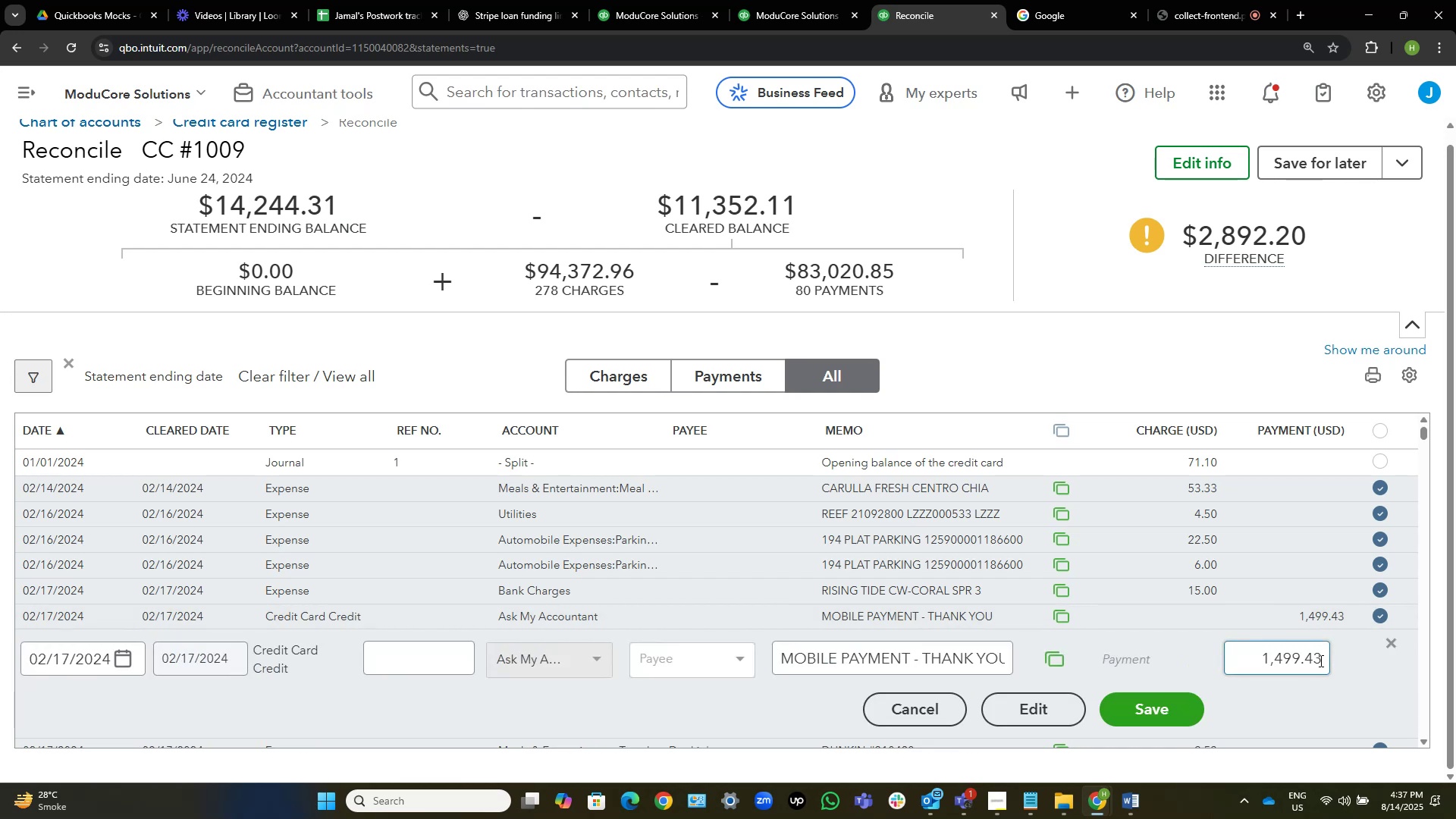 
left_click([1327, 661])
 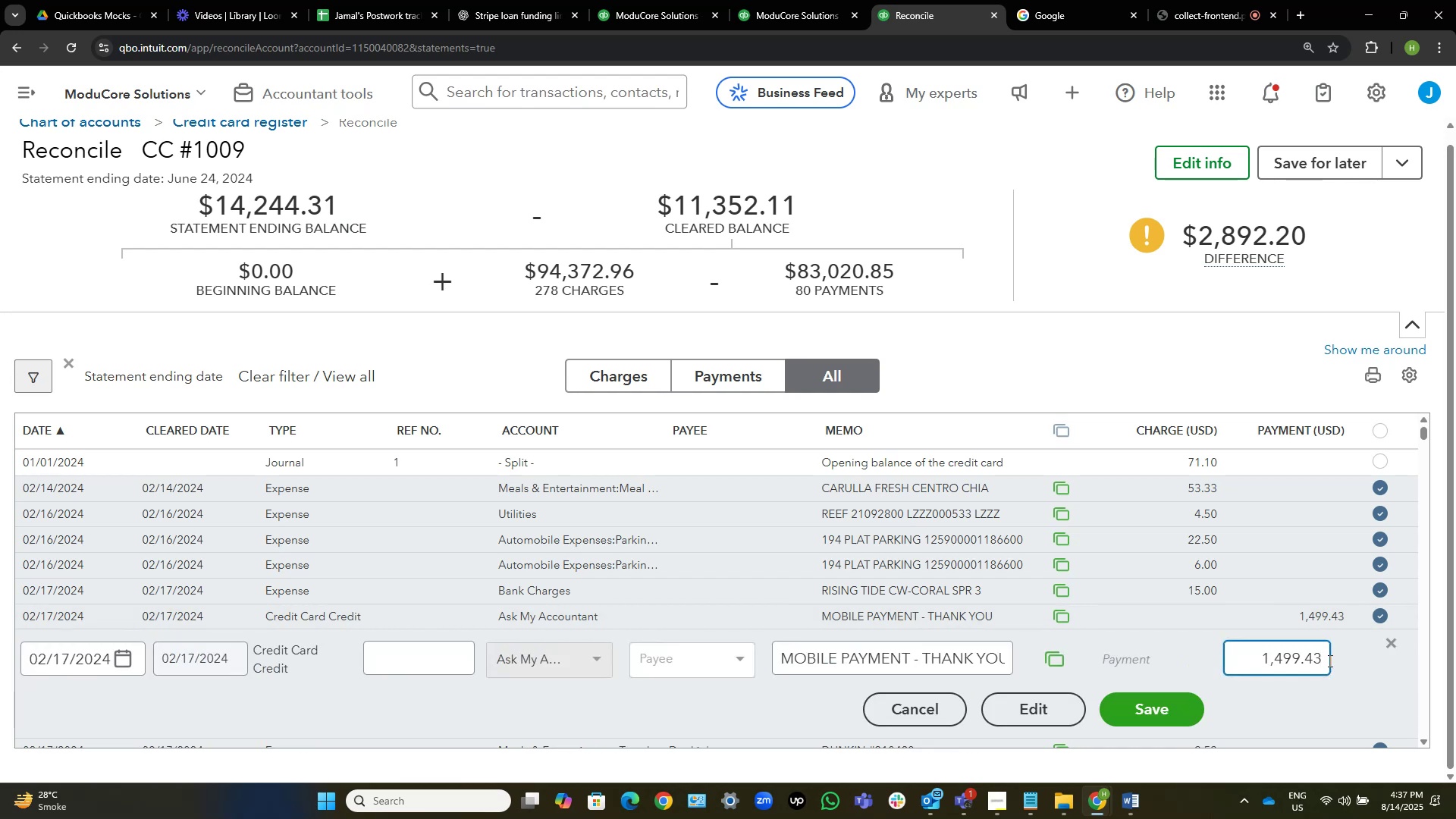 
key(NumpadSubtract)
 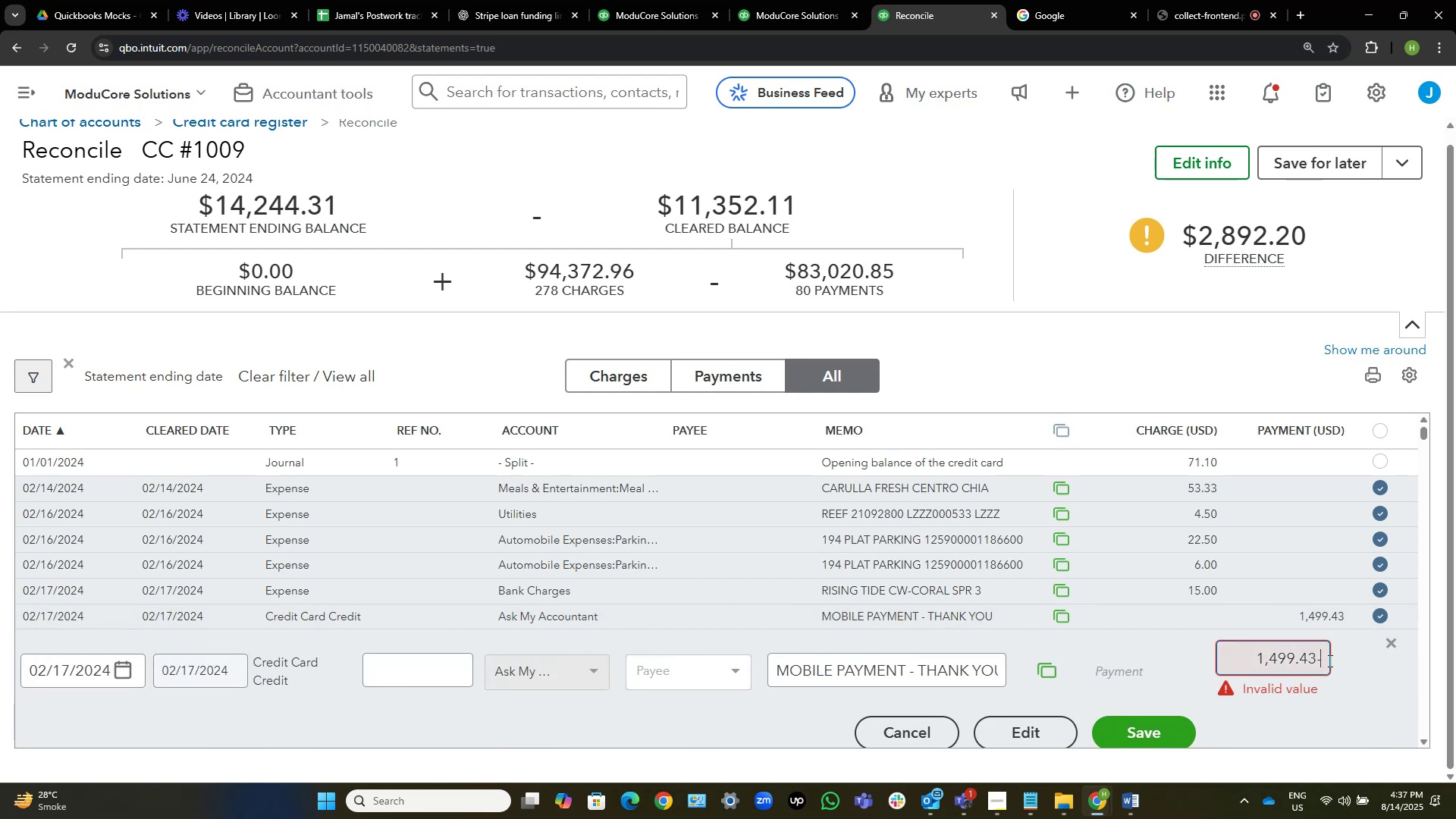 
key(Control+V)
 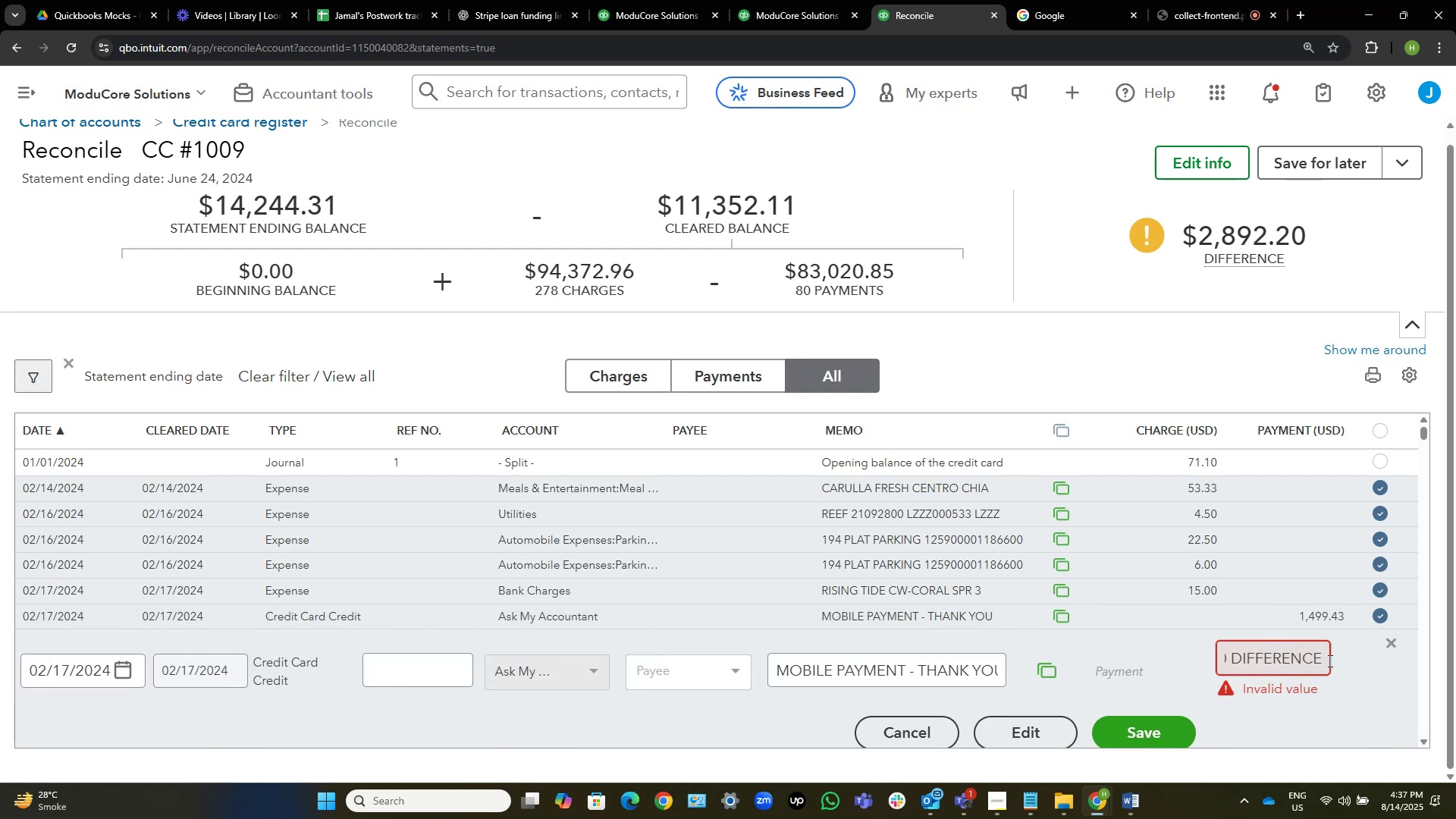 
key(Control+Shift+ShiftLeft)
 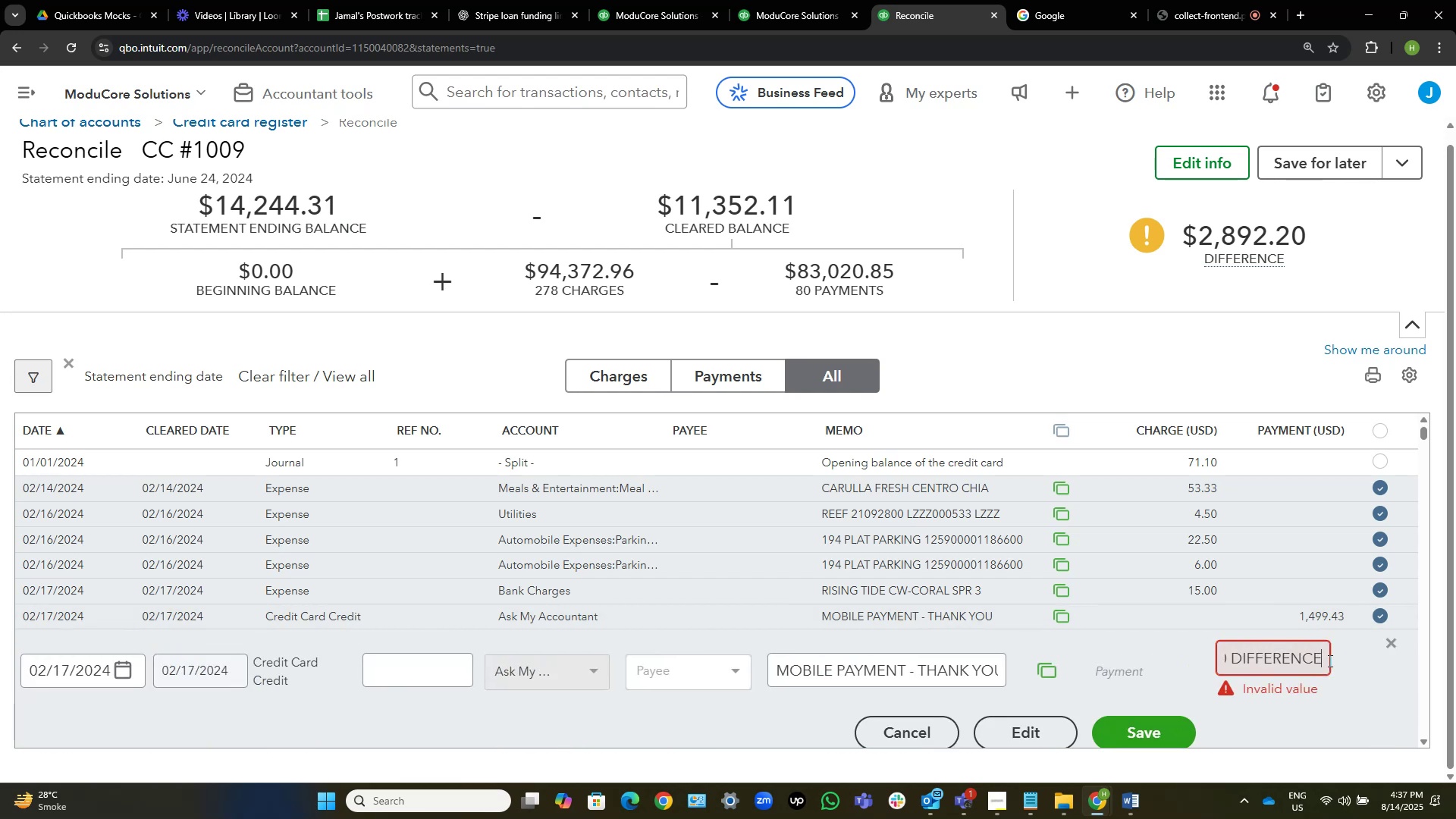 
key(Control+Shift+ArrowLeft)
 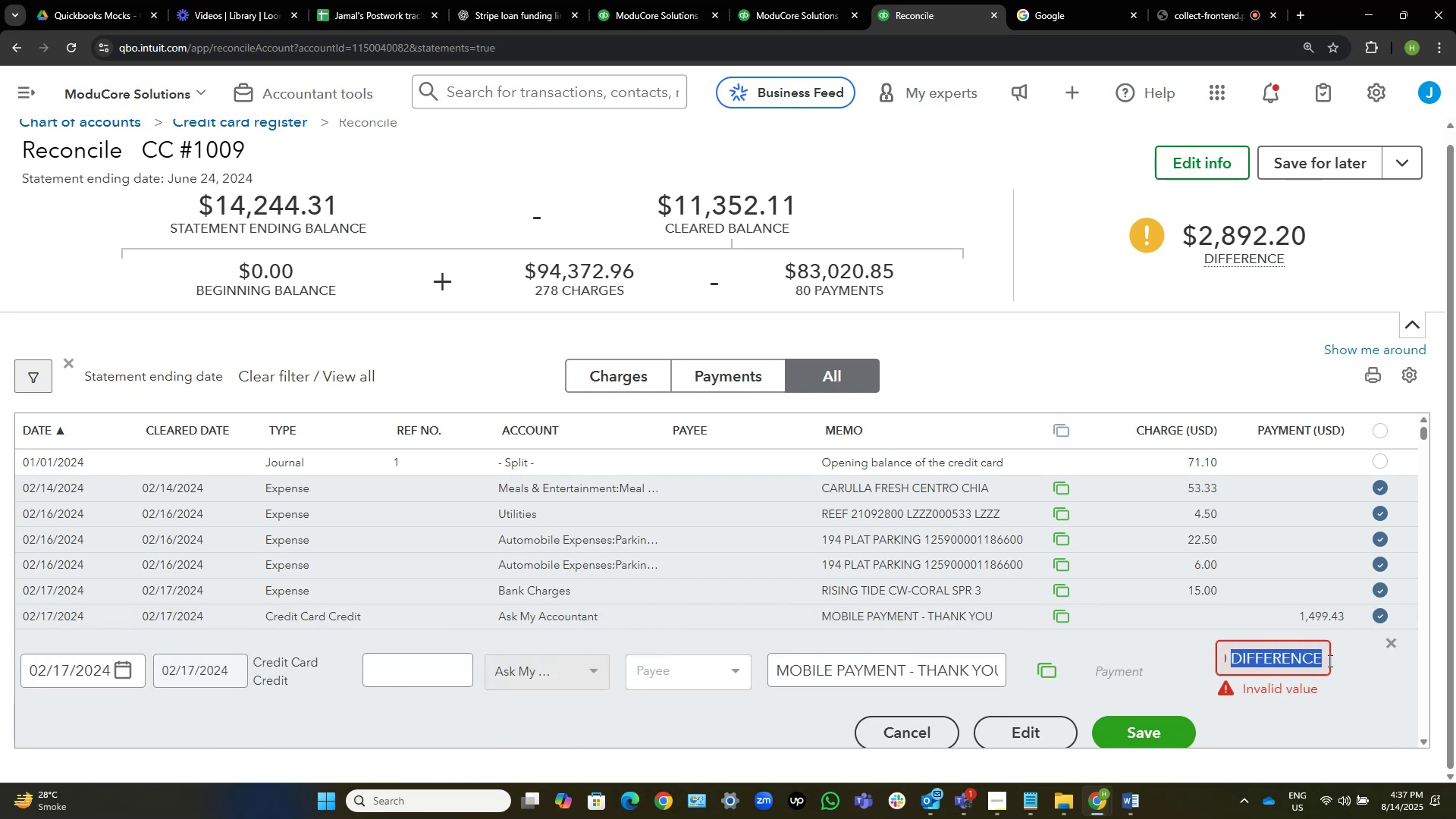 
key(Backspace)
 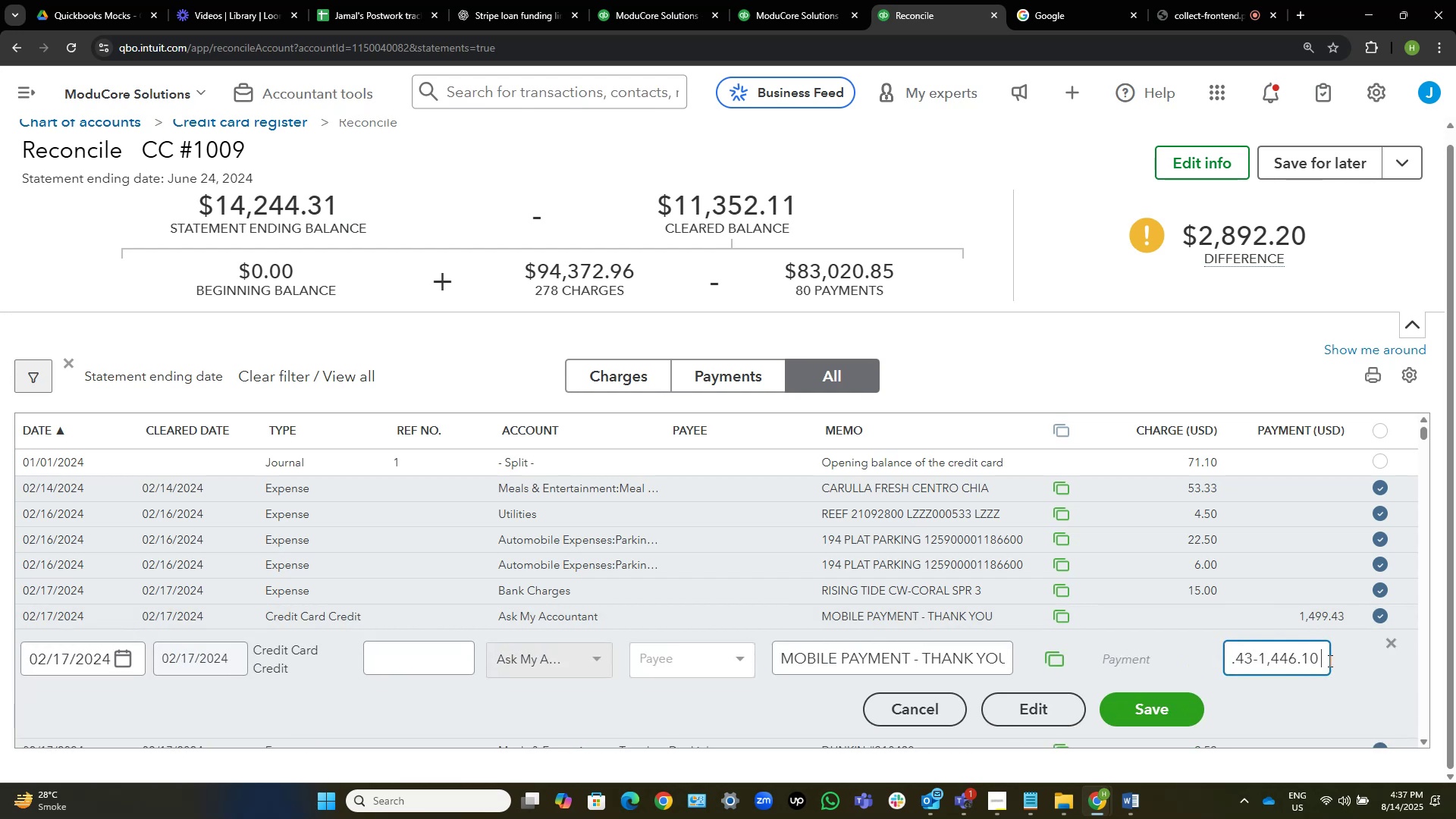 
key(Backspace)
 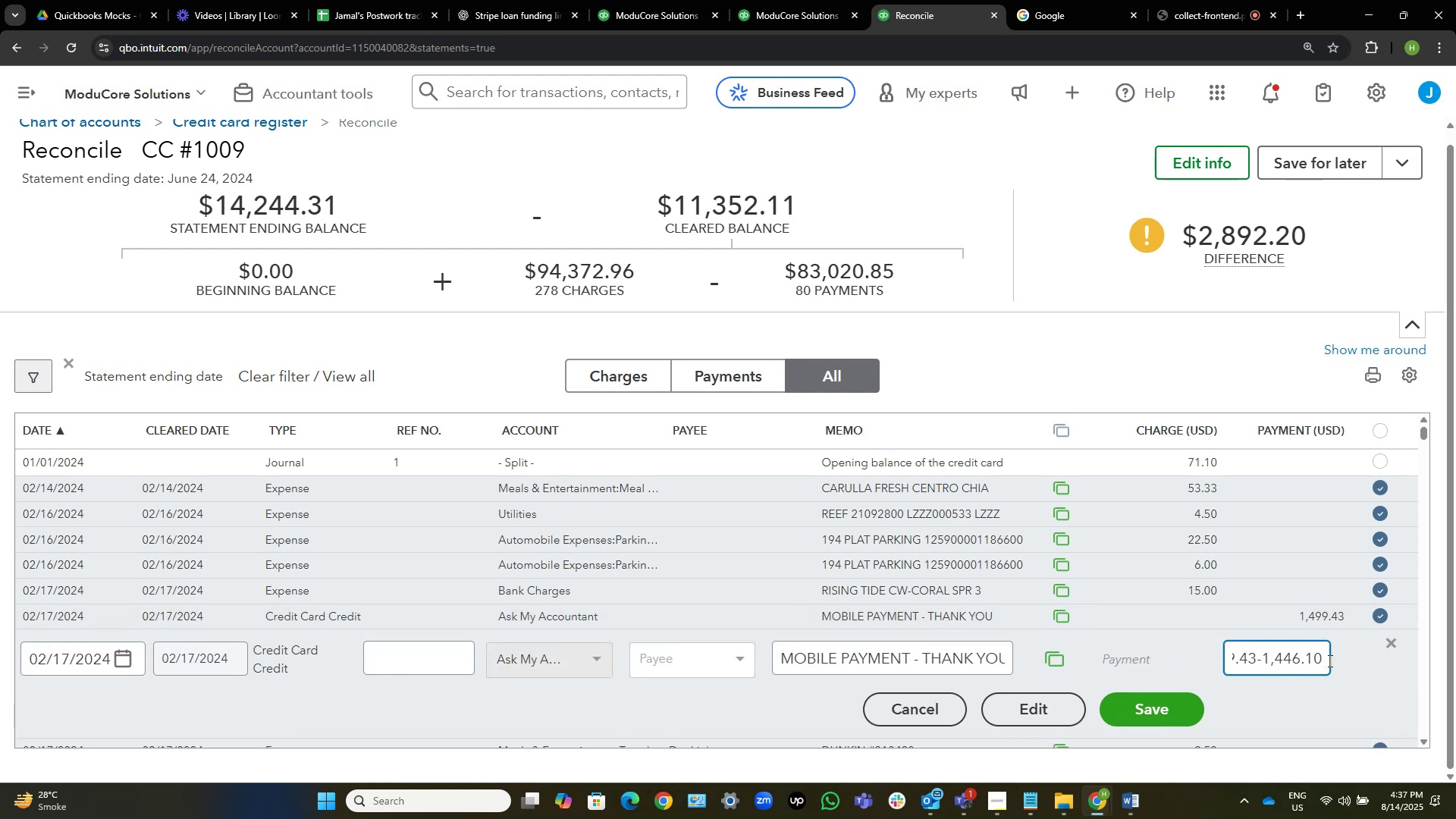 
key(Tab)
 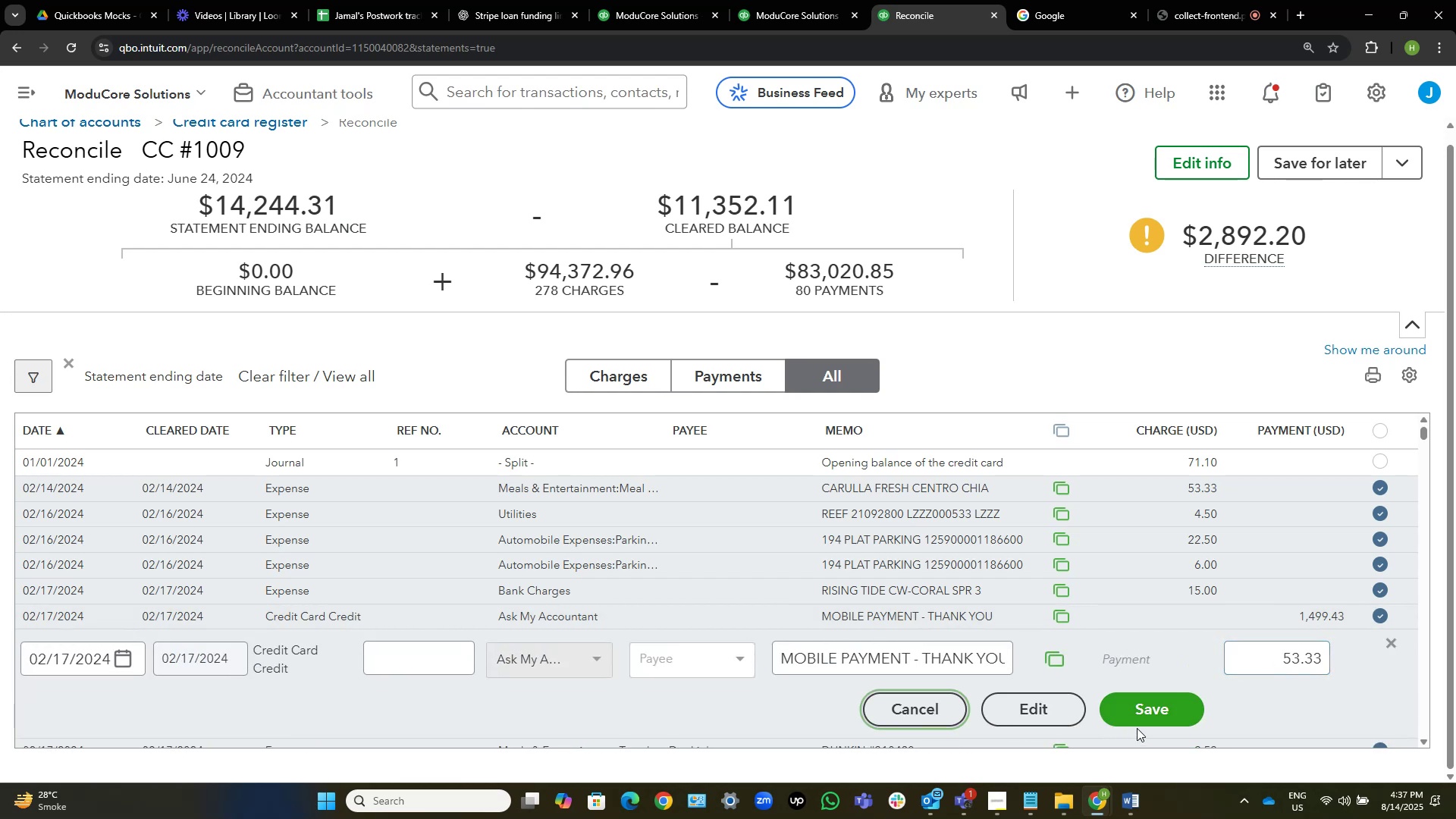 
left_click([1156, 706])
 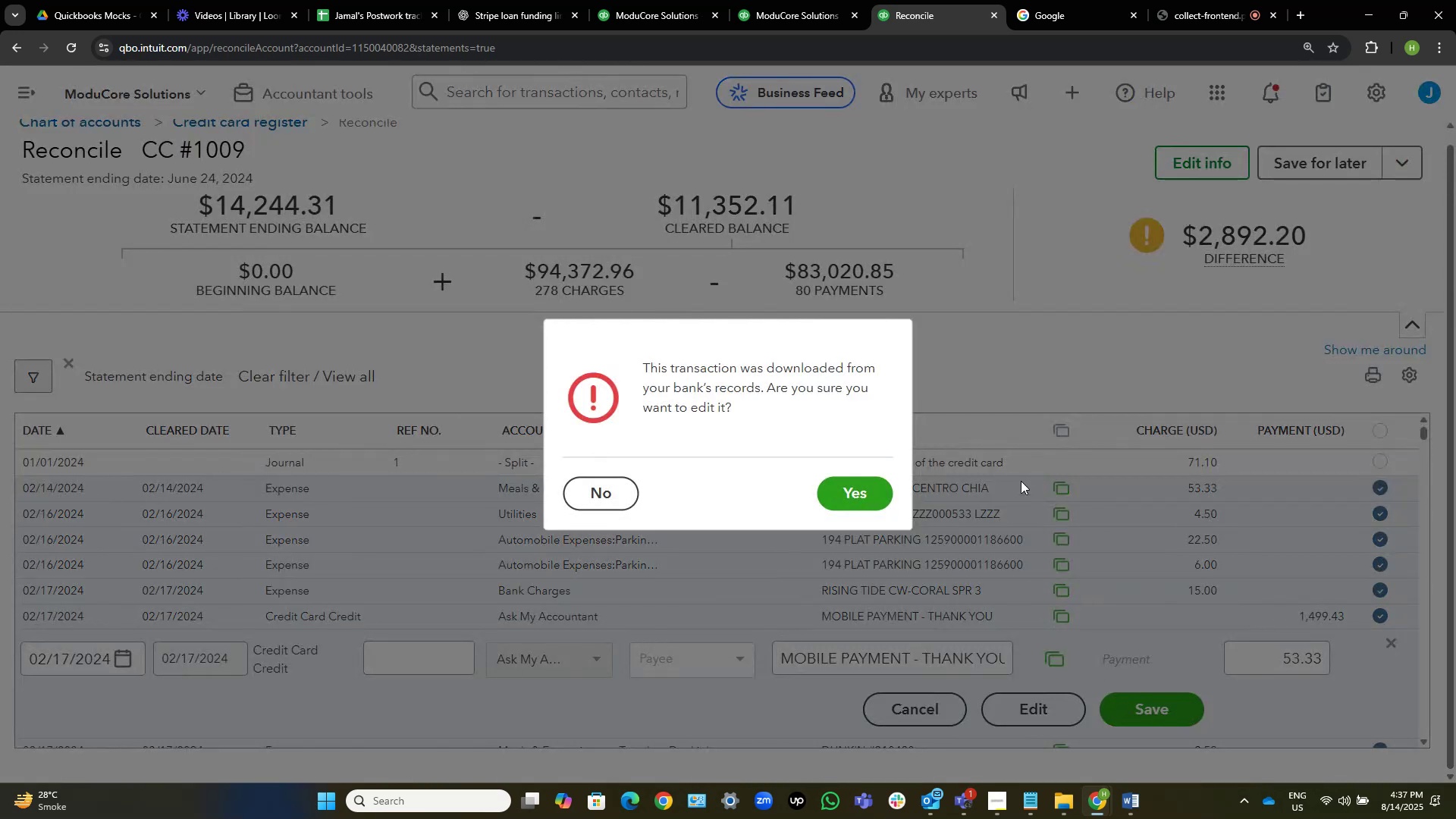 
left_click([852, 488])
 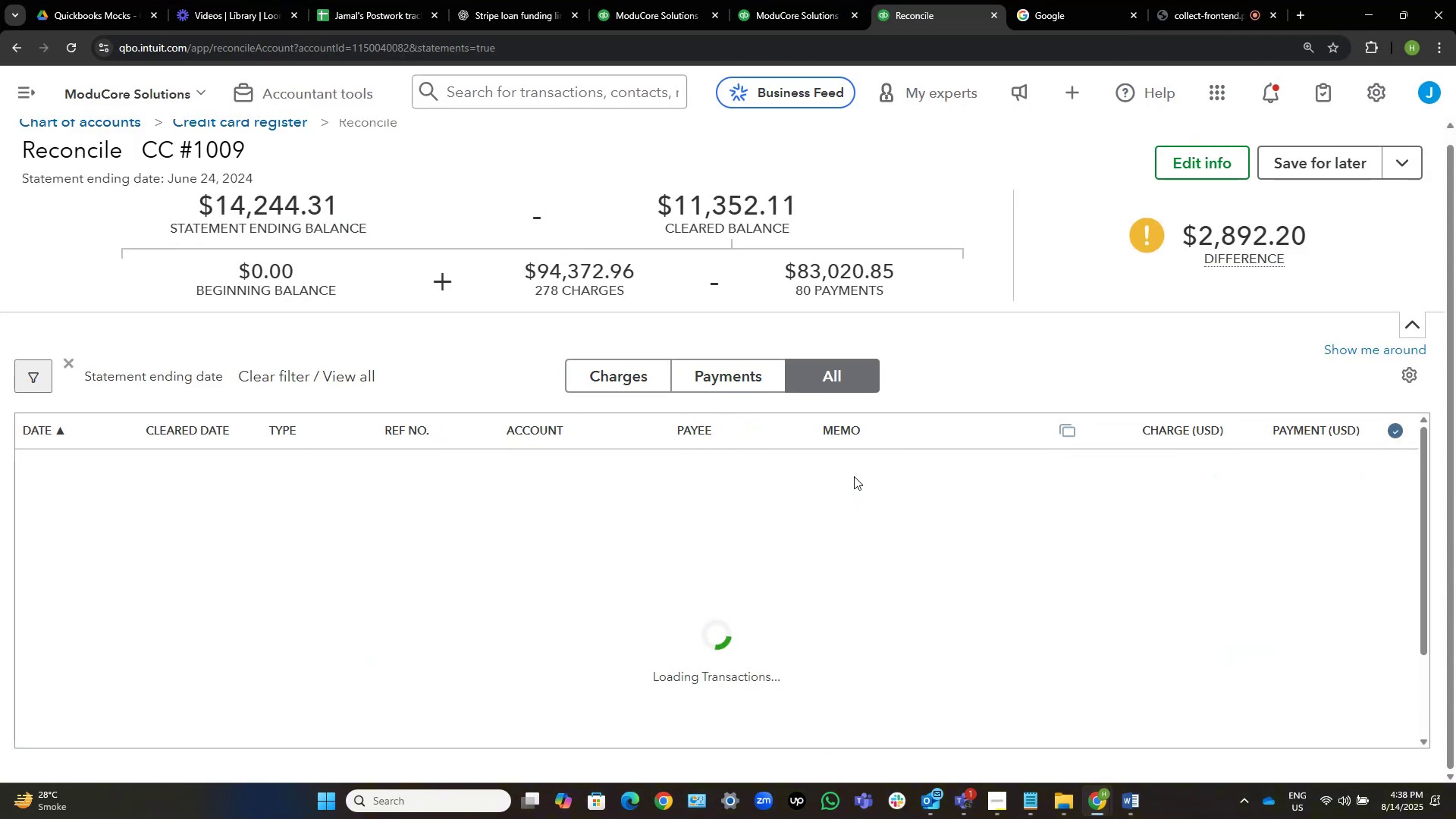 
wait(7.57)
 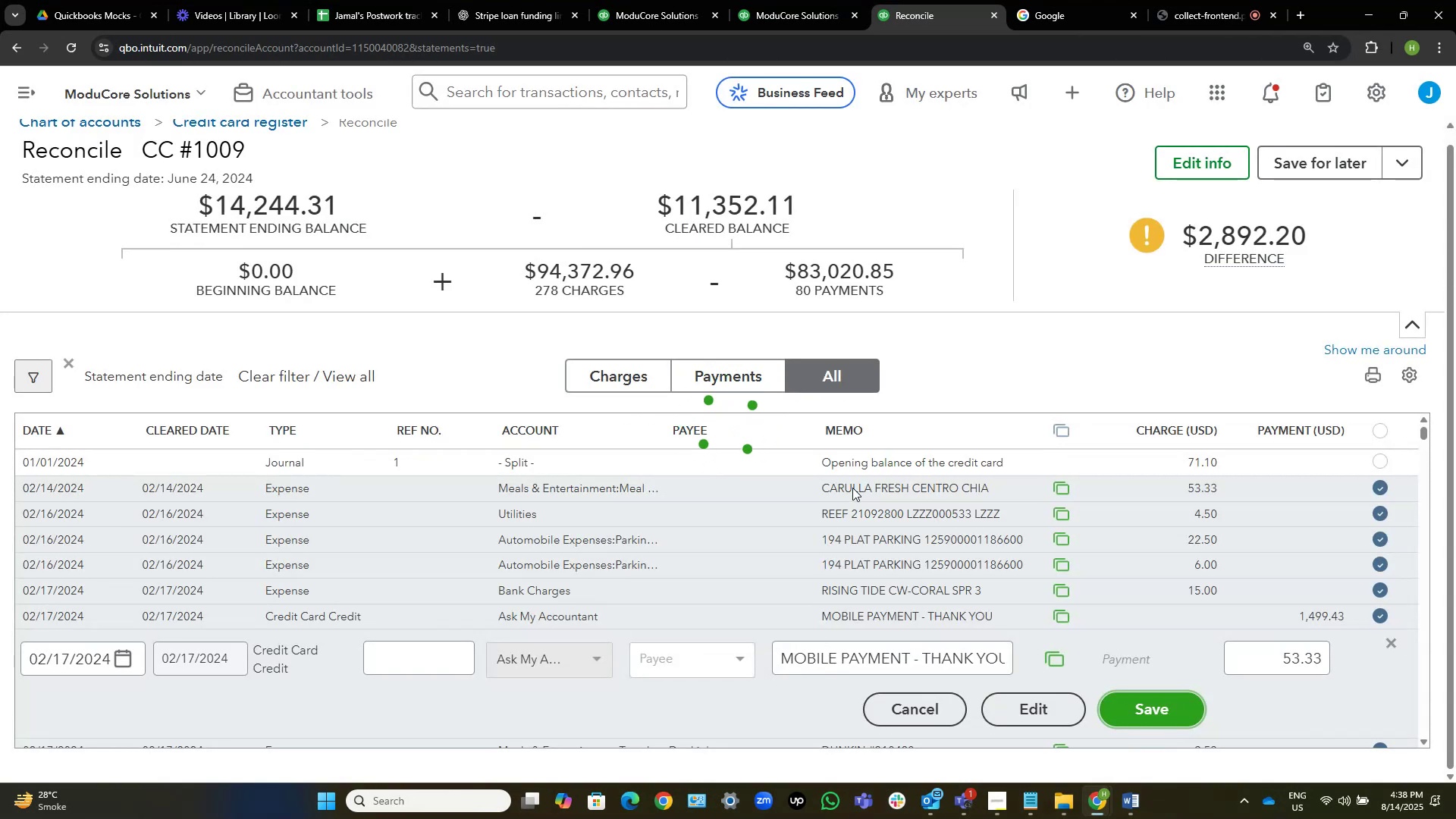 
scroll: coordinate [1182, 540], scroll_direction: up, amount: 10.0
 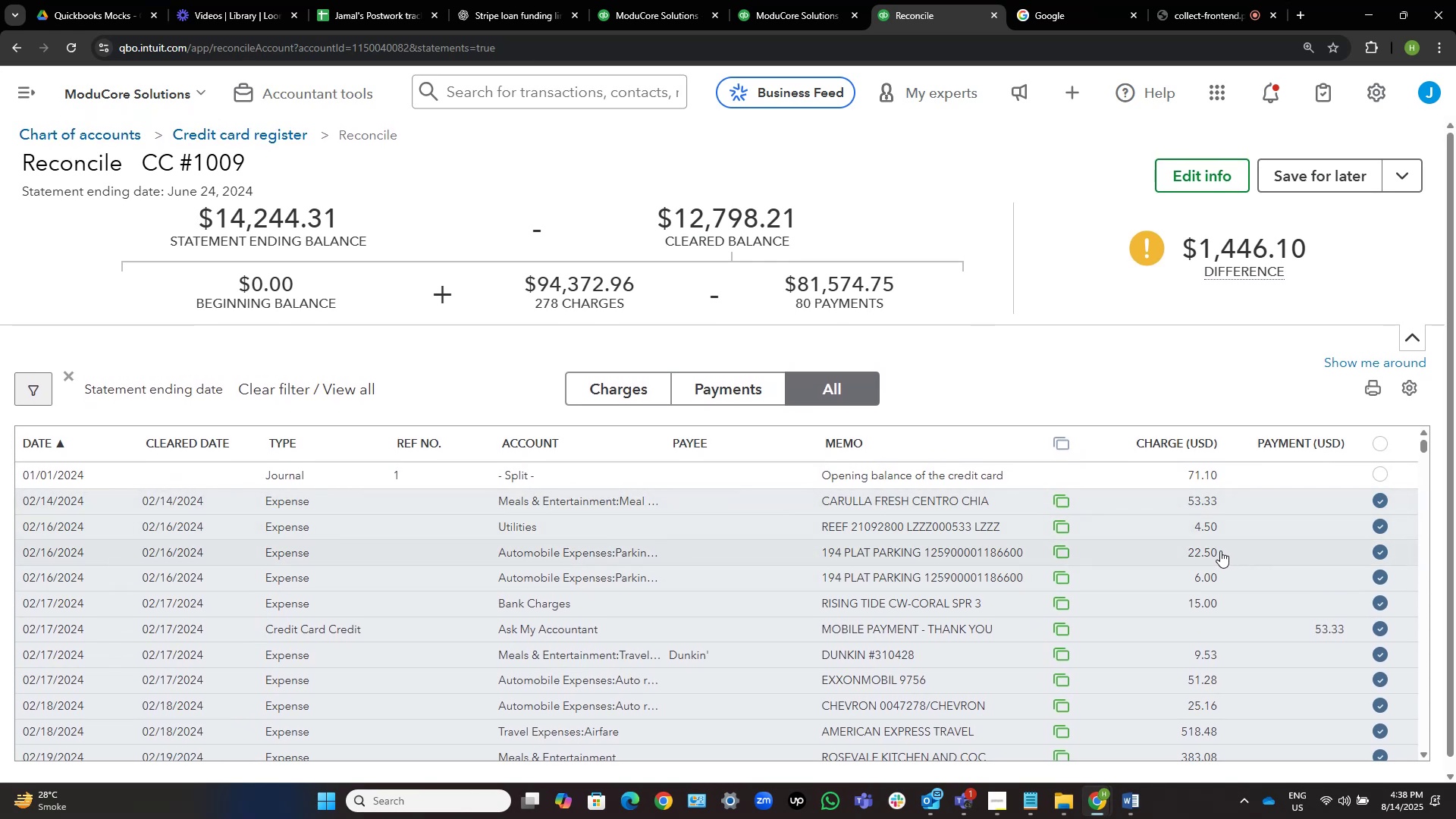 
wait(6.15)
 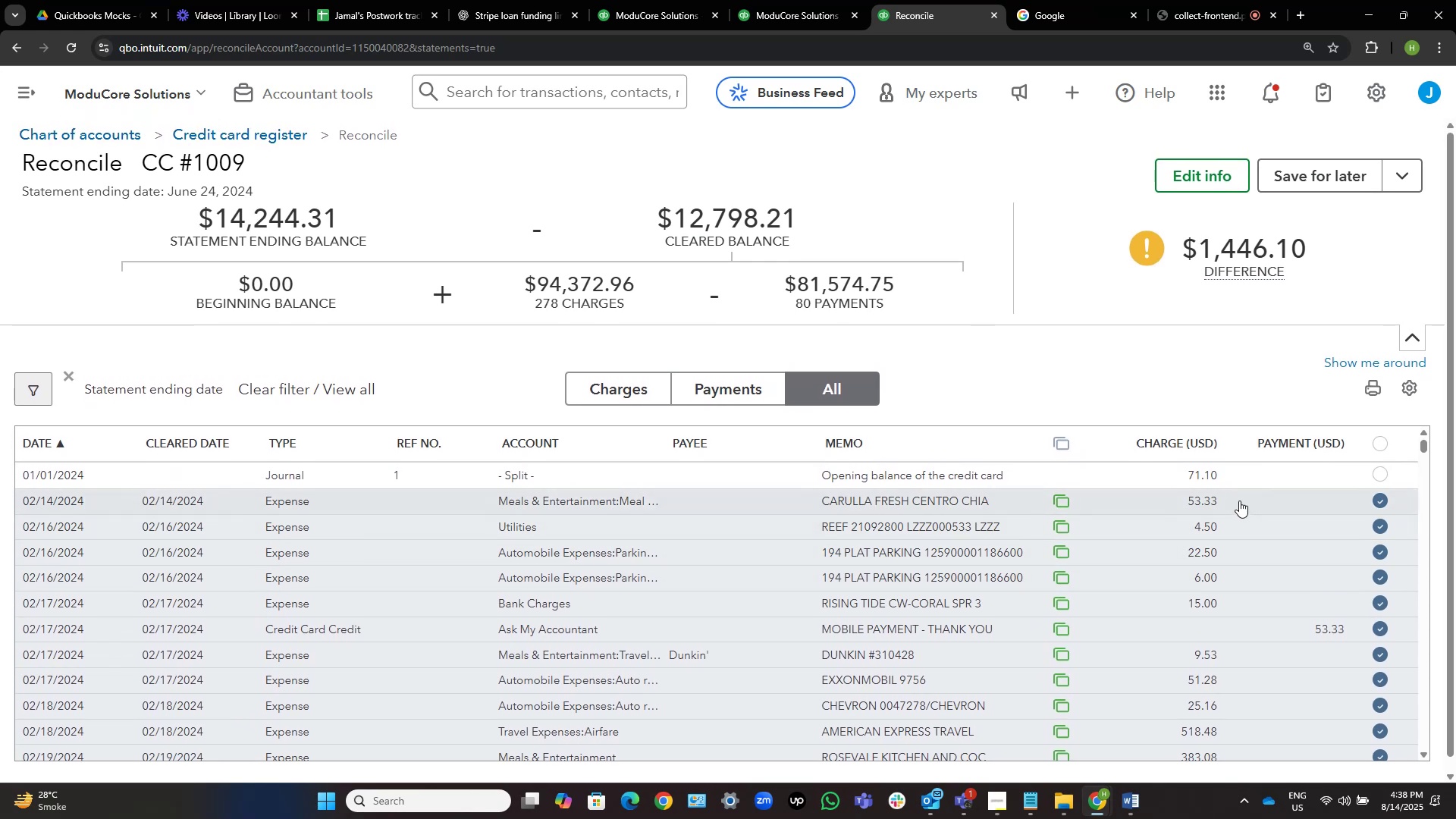 
left_click([1232, 679])
 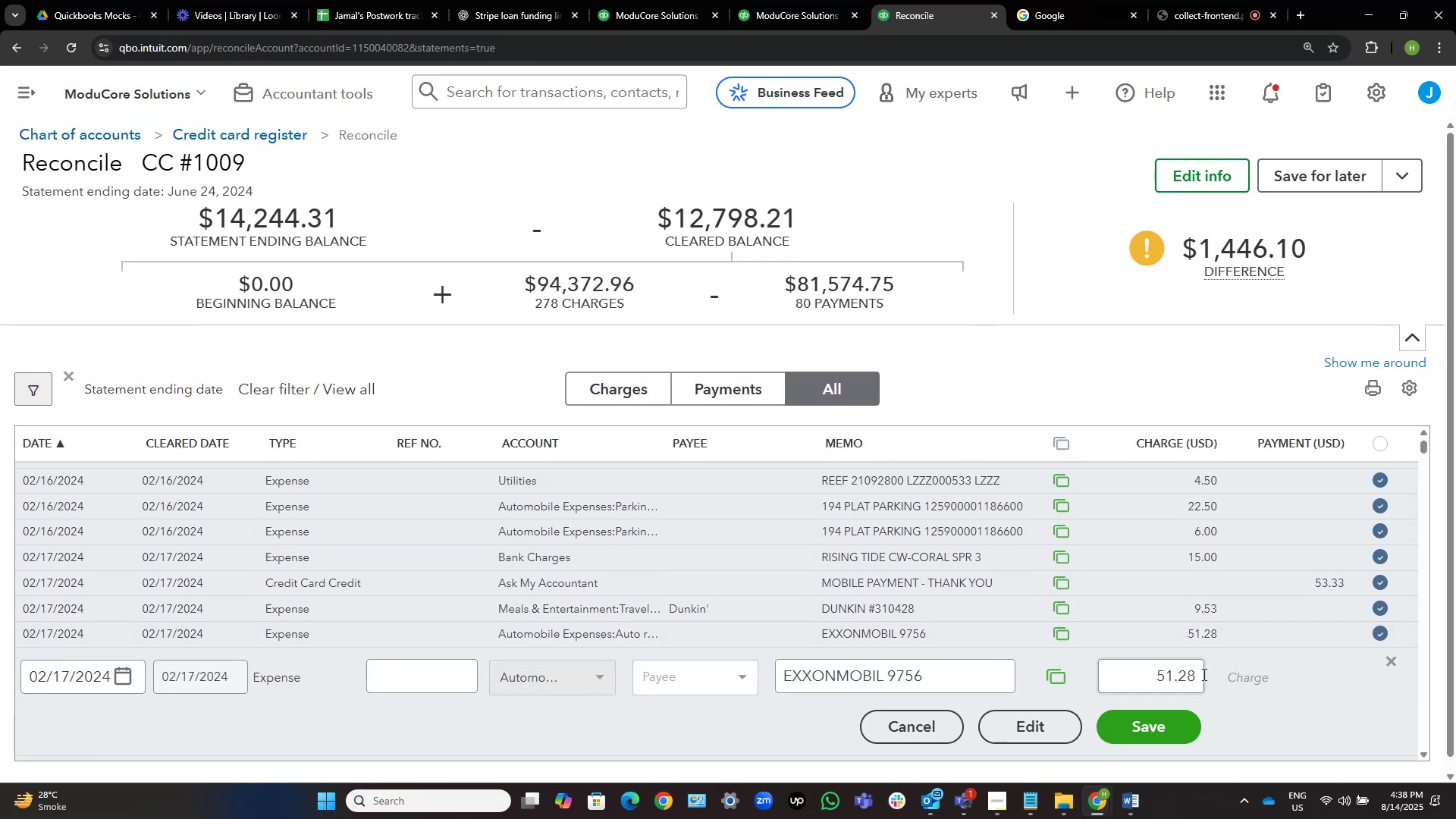 
left_click([1200, 673])
 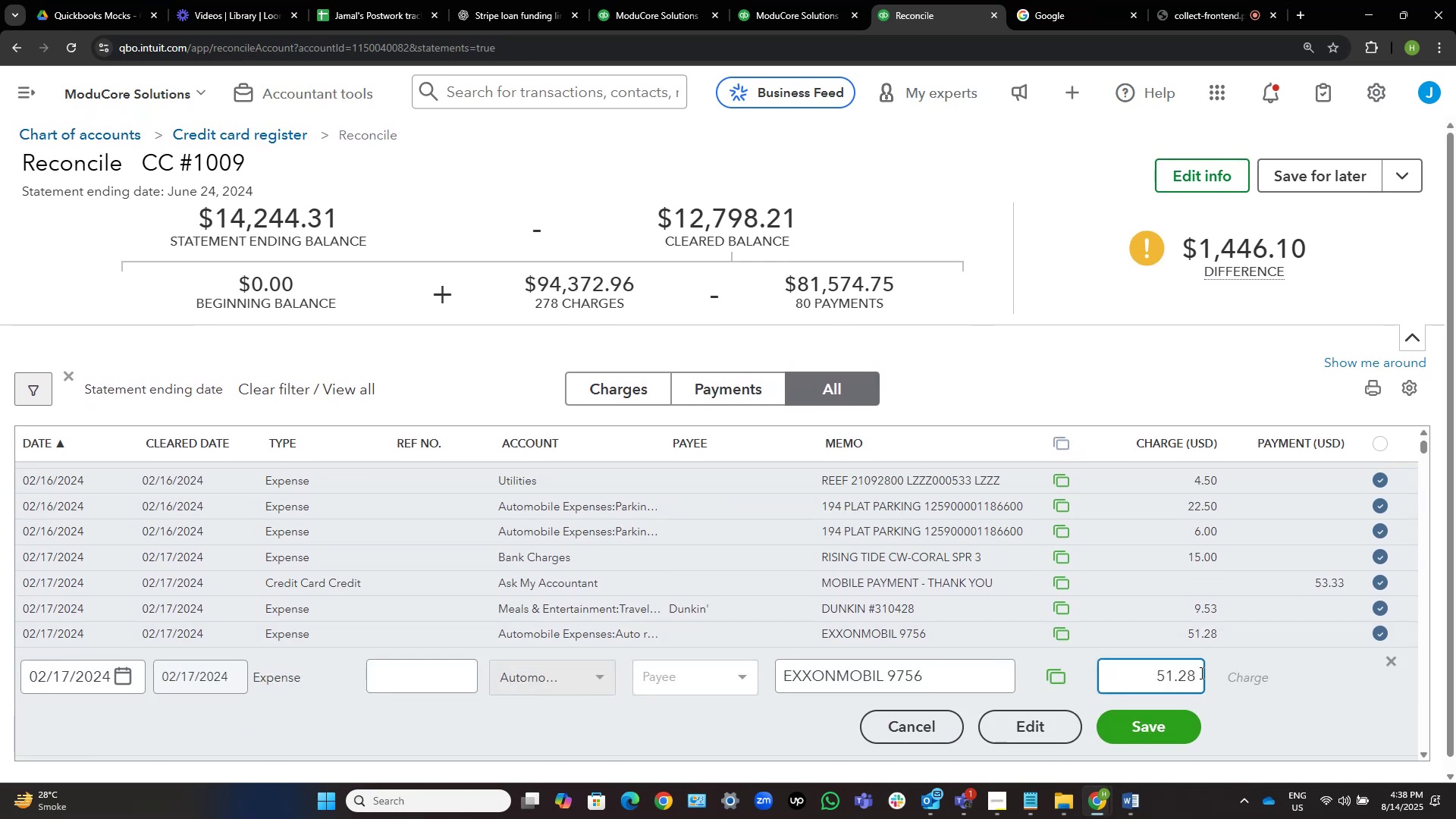 
key(NumpadAdd)
 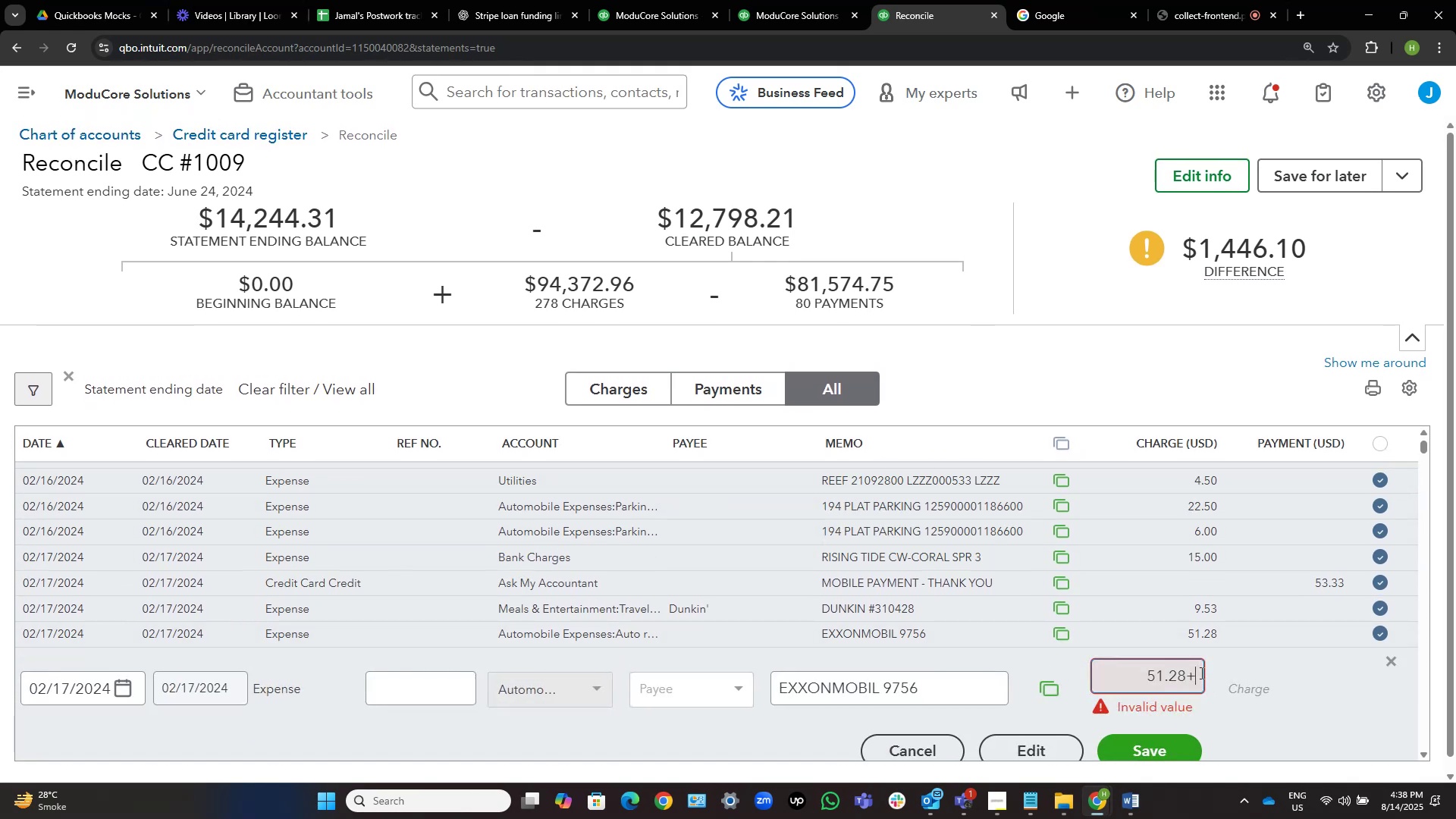 
key(Control+V)
 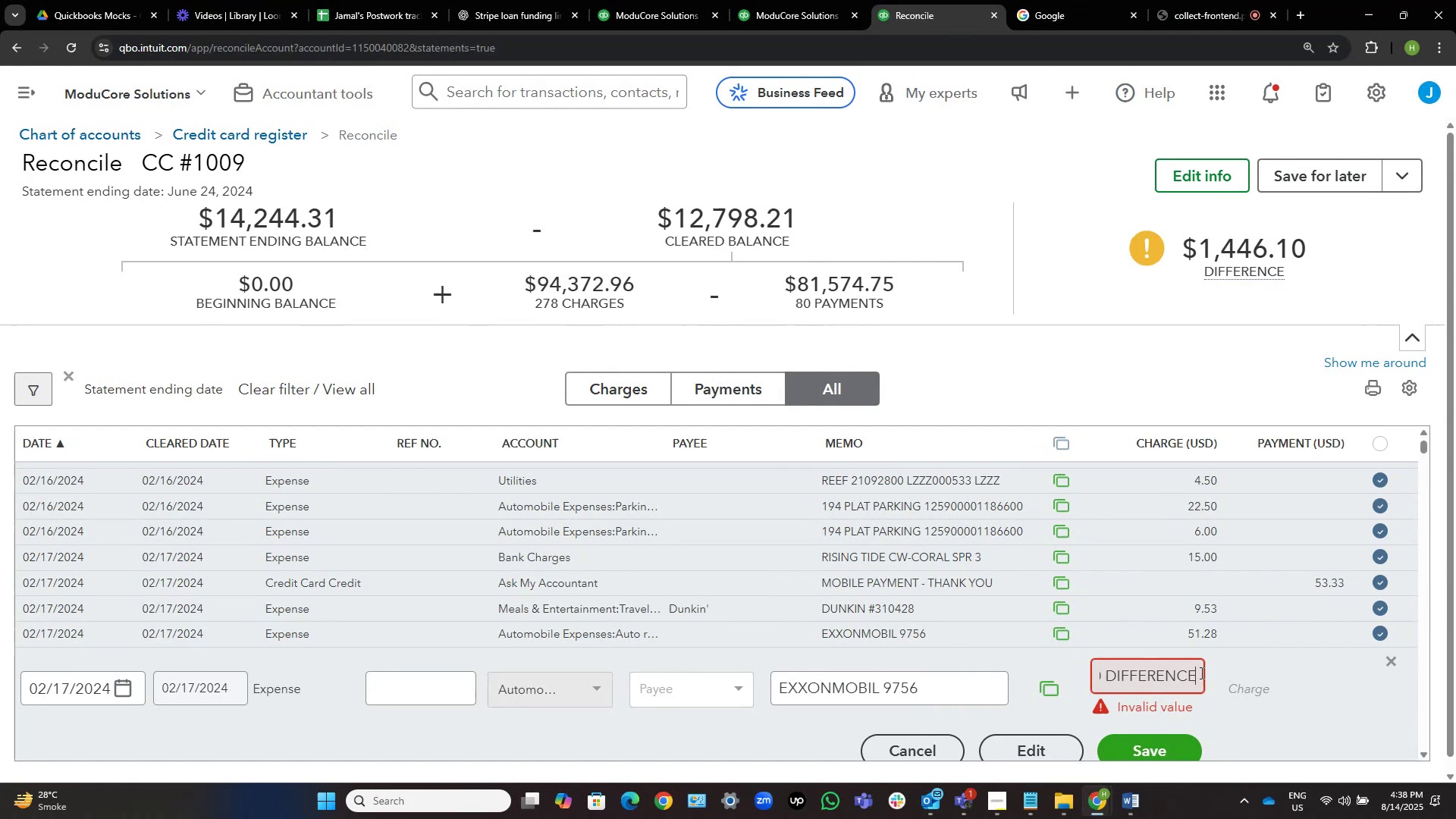 
key(Tab)
 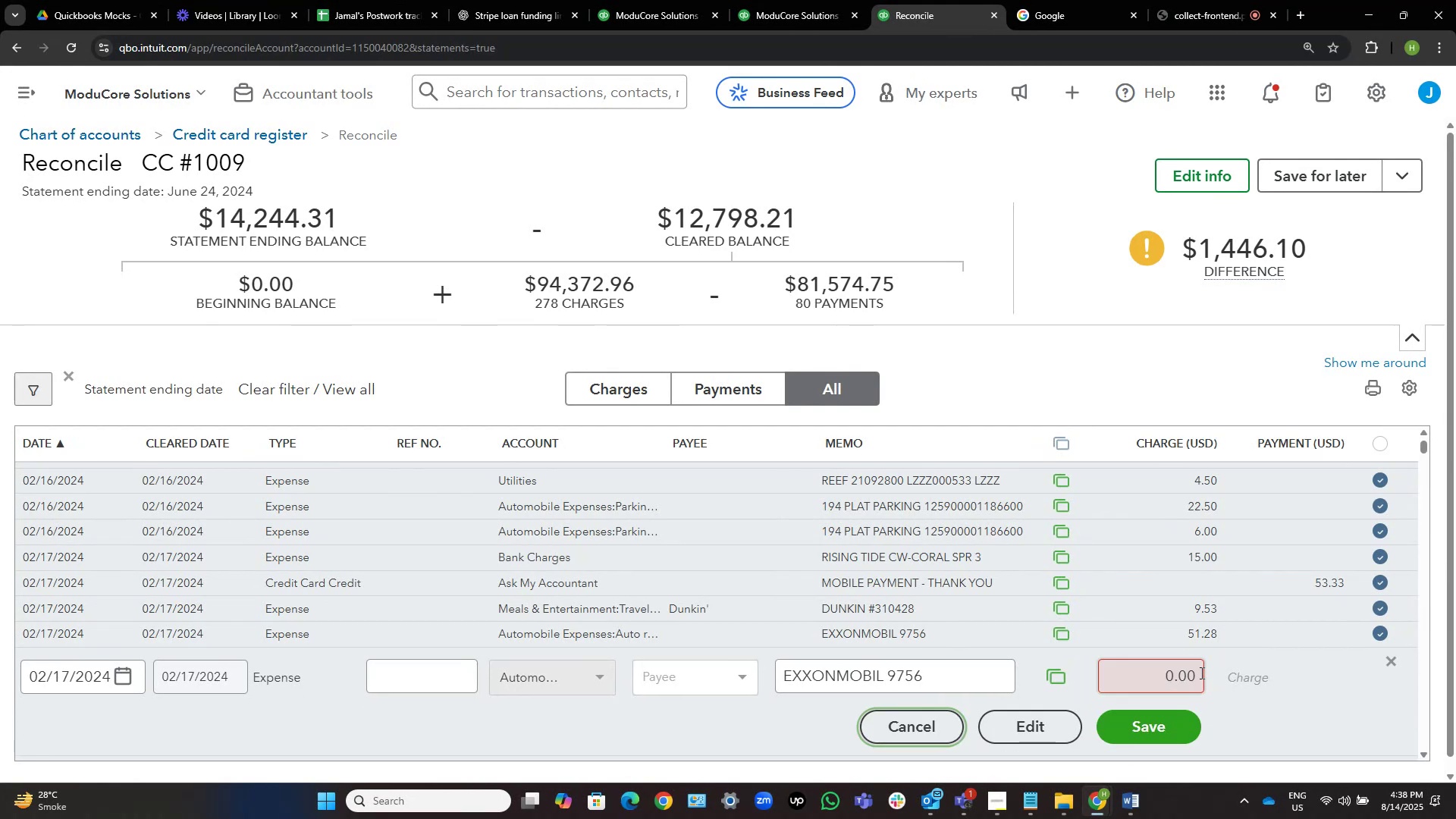 
key(Control+Z)
 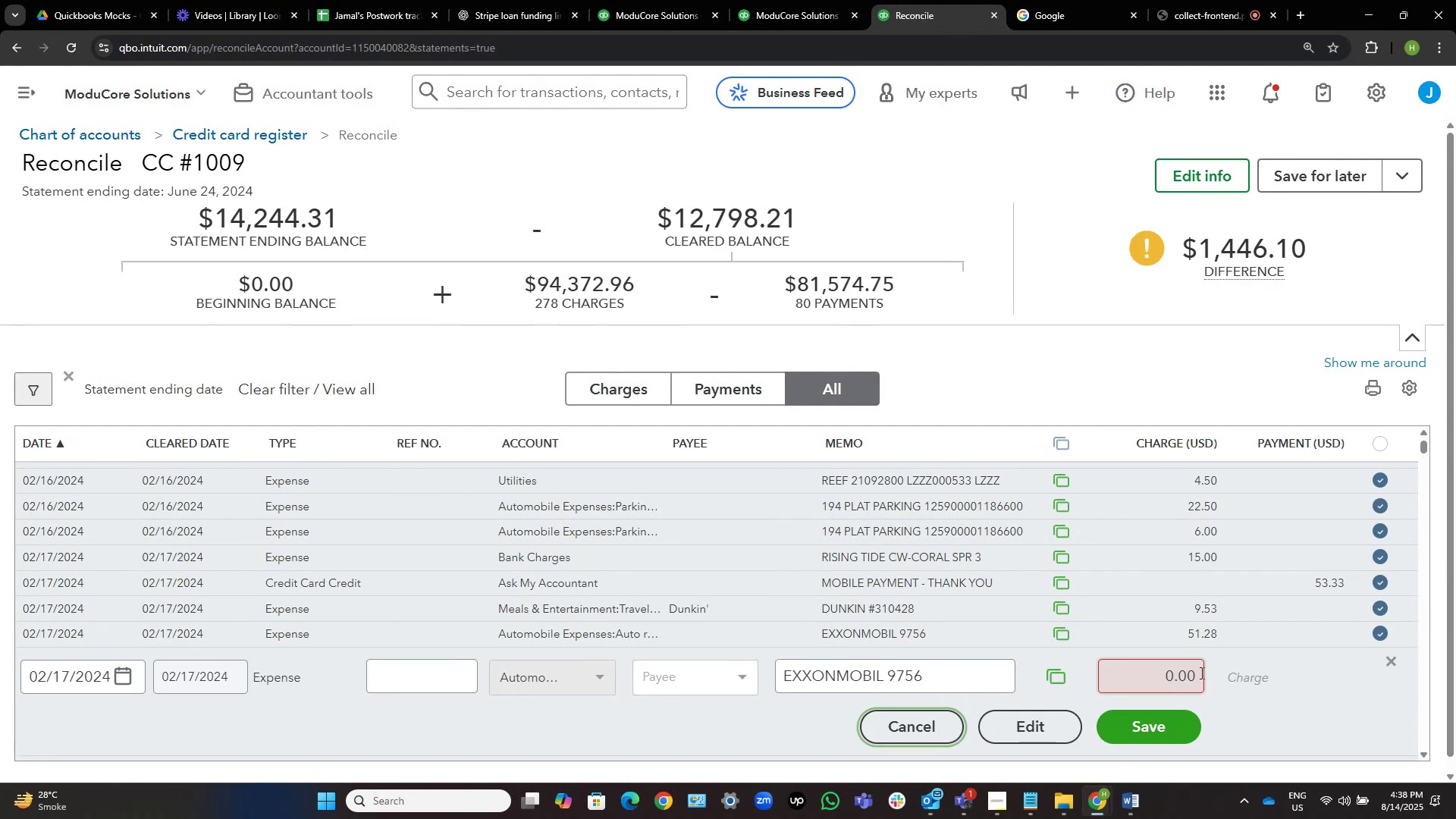 
key(Control+Z)
 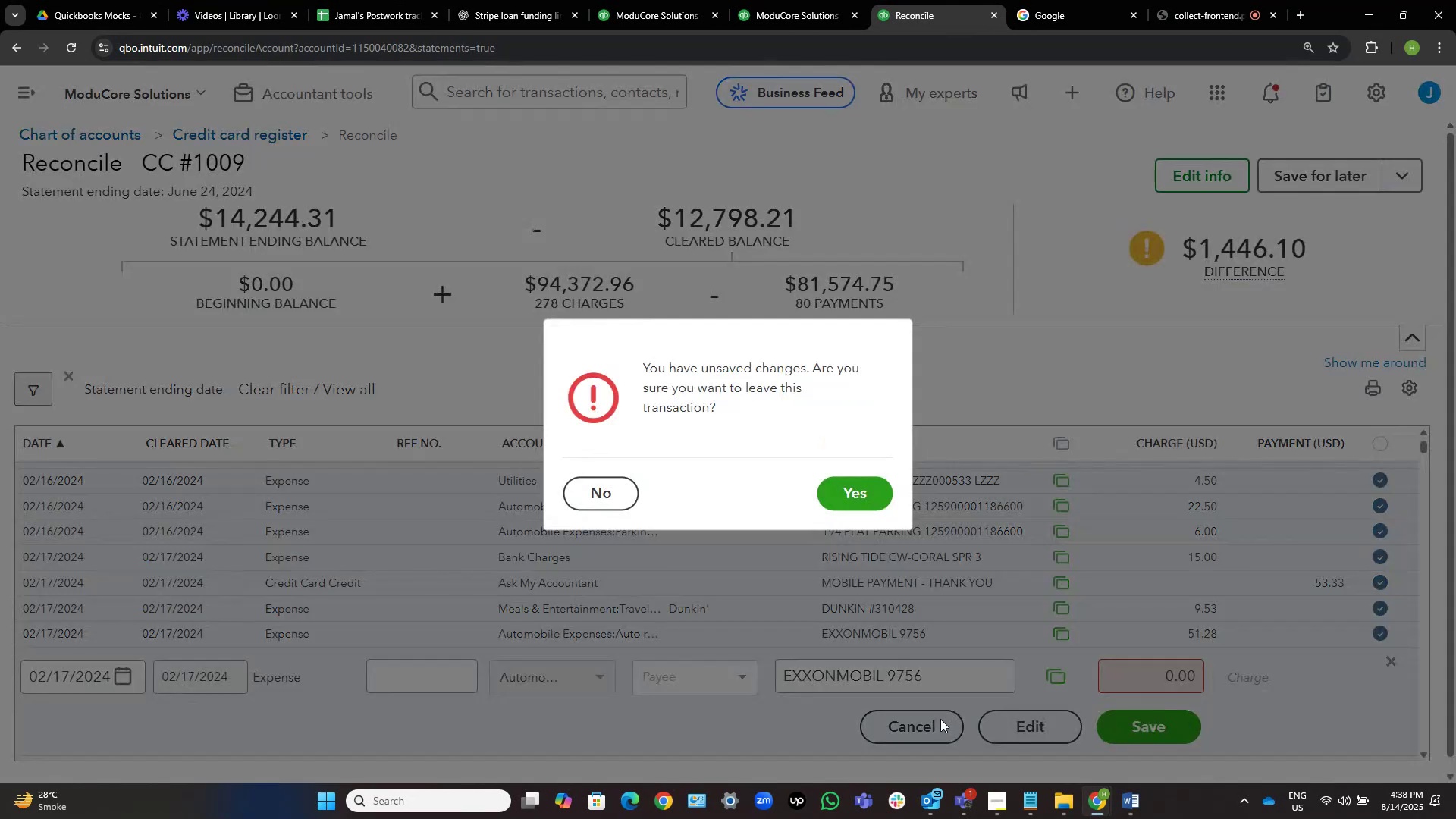 
left_click([852, 479])
 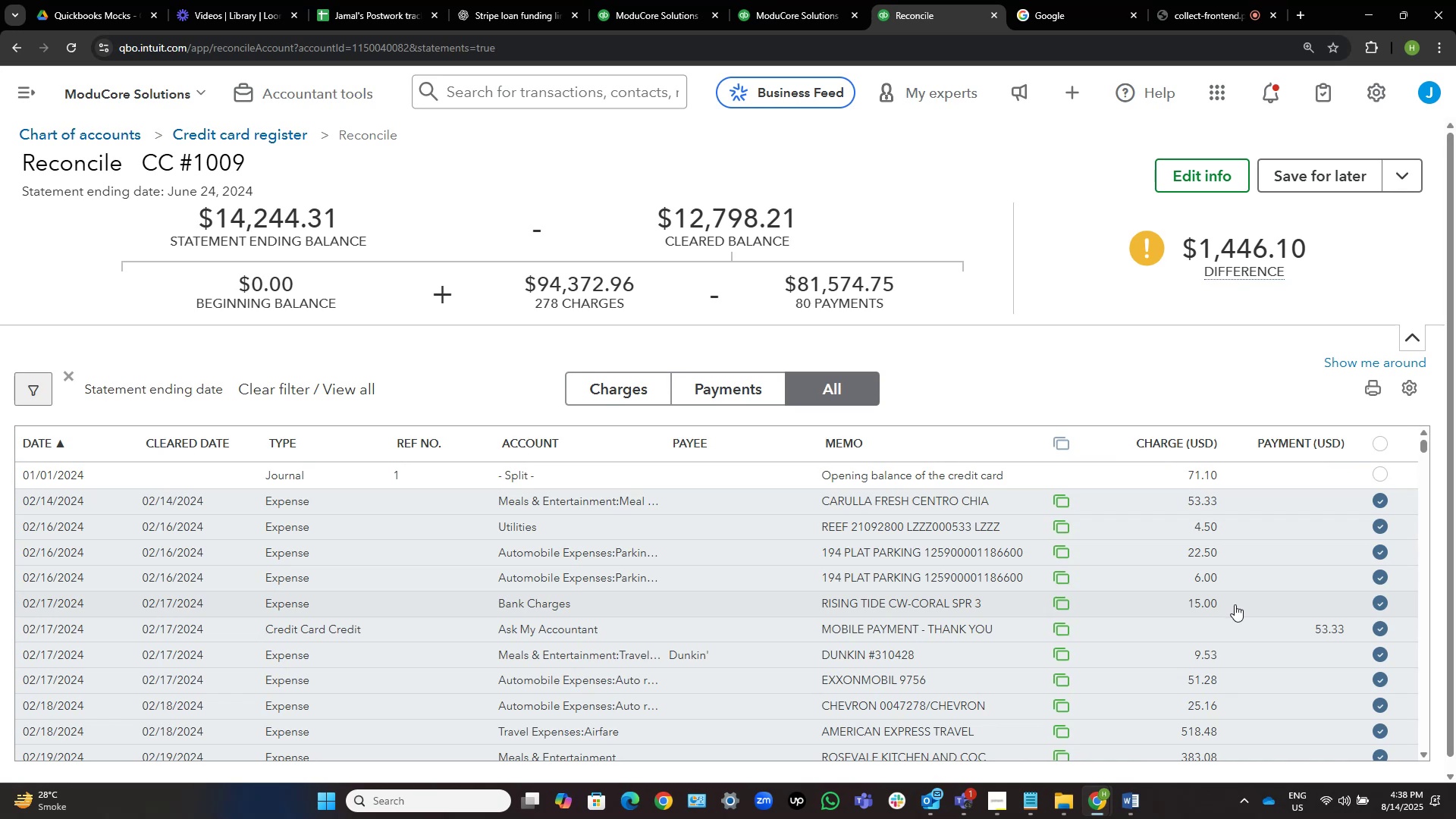 
wait(5.38)
 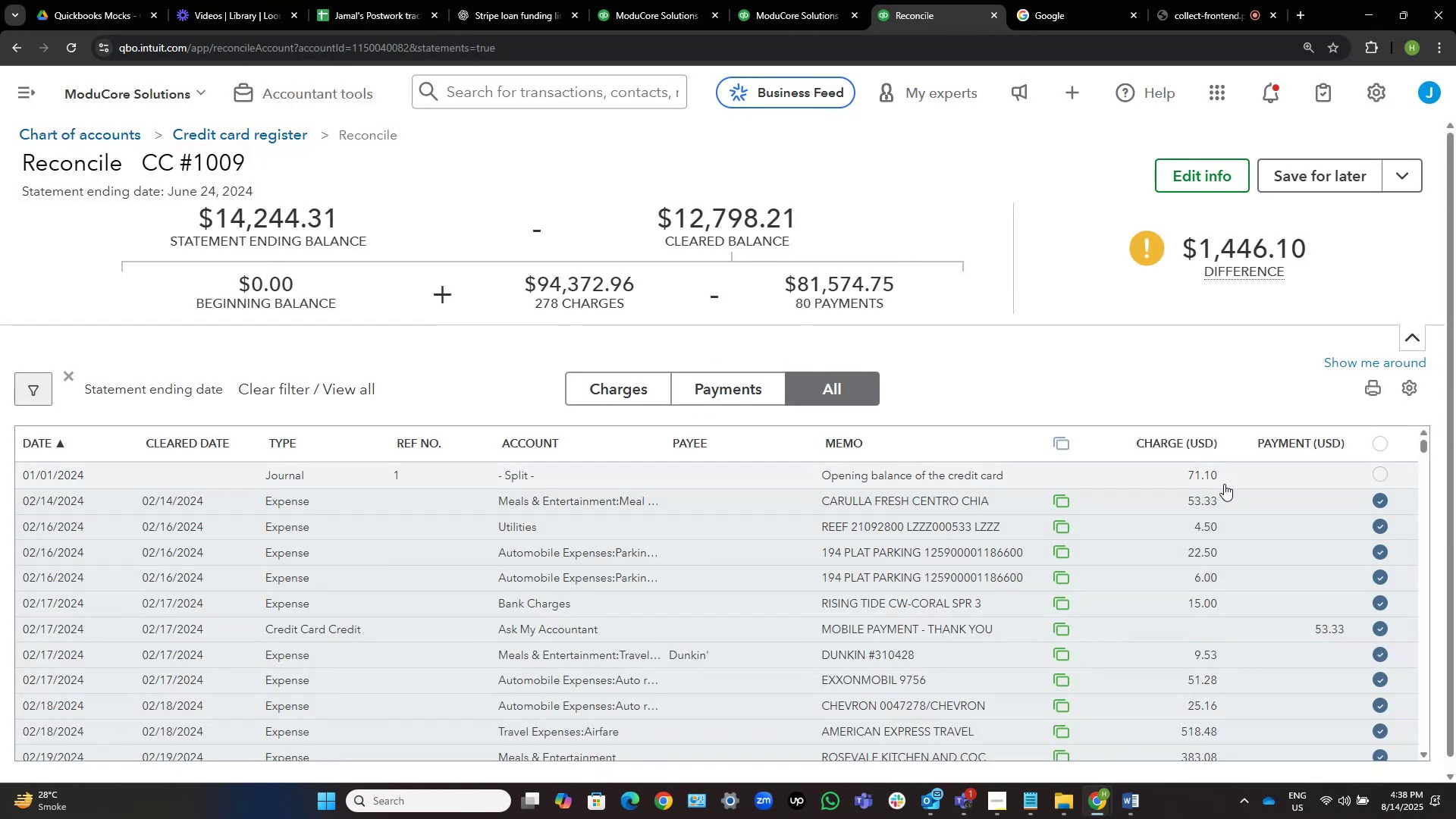 
left_click([1229, 676])
 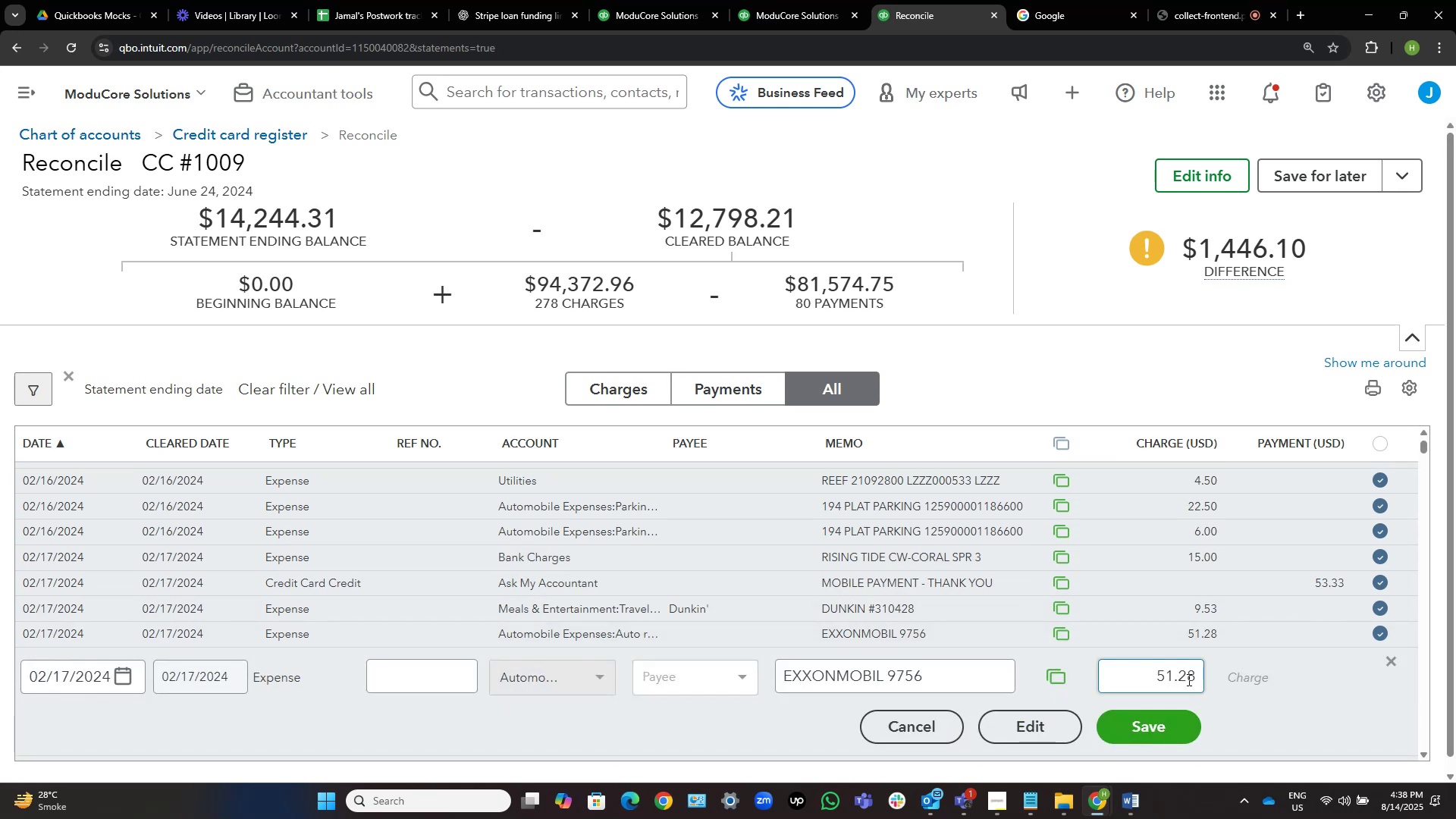 
left_click([1193, 675])
 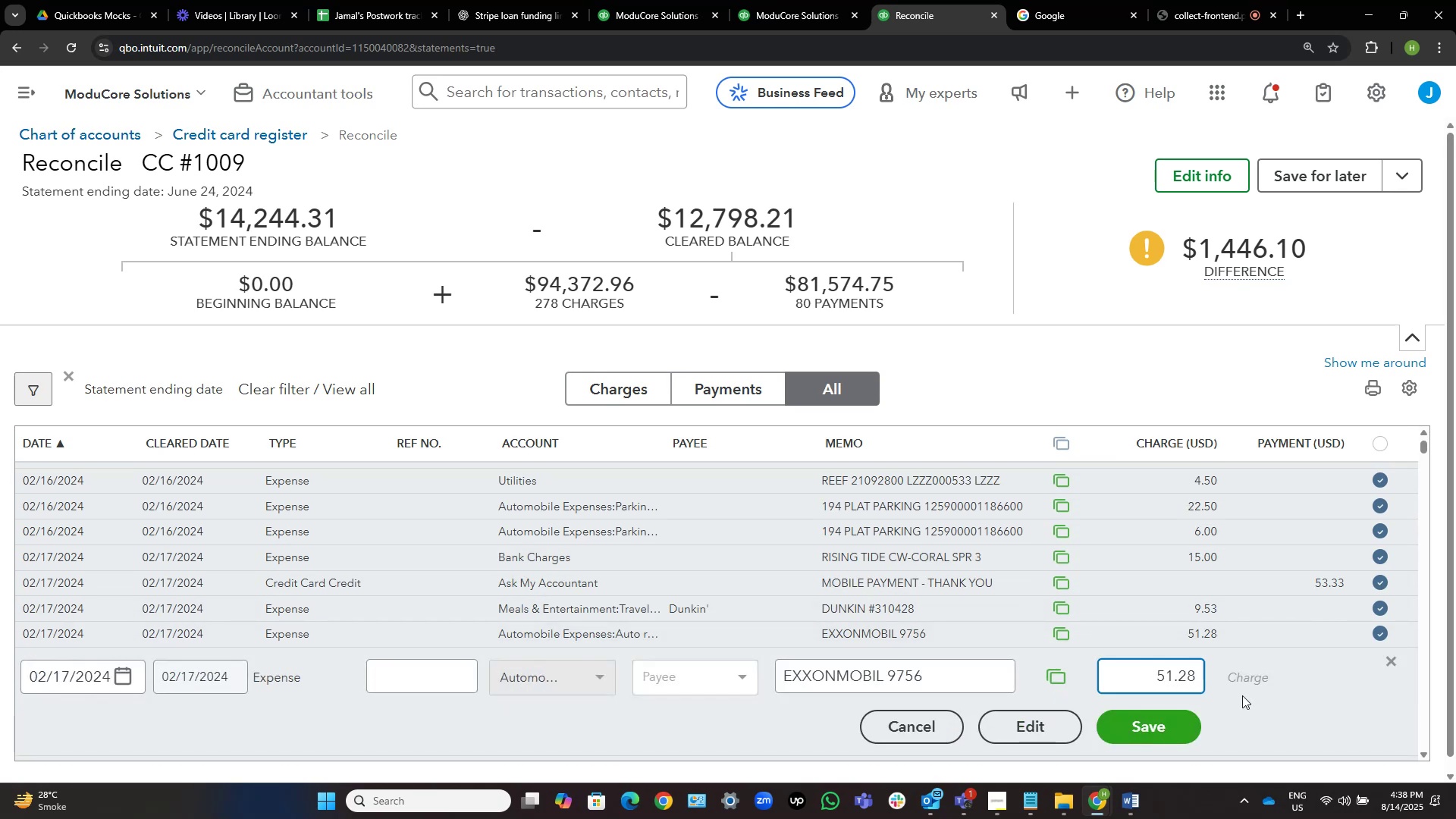 
key(NumpadAdd)
 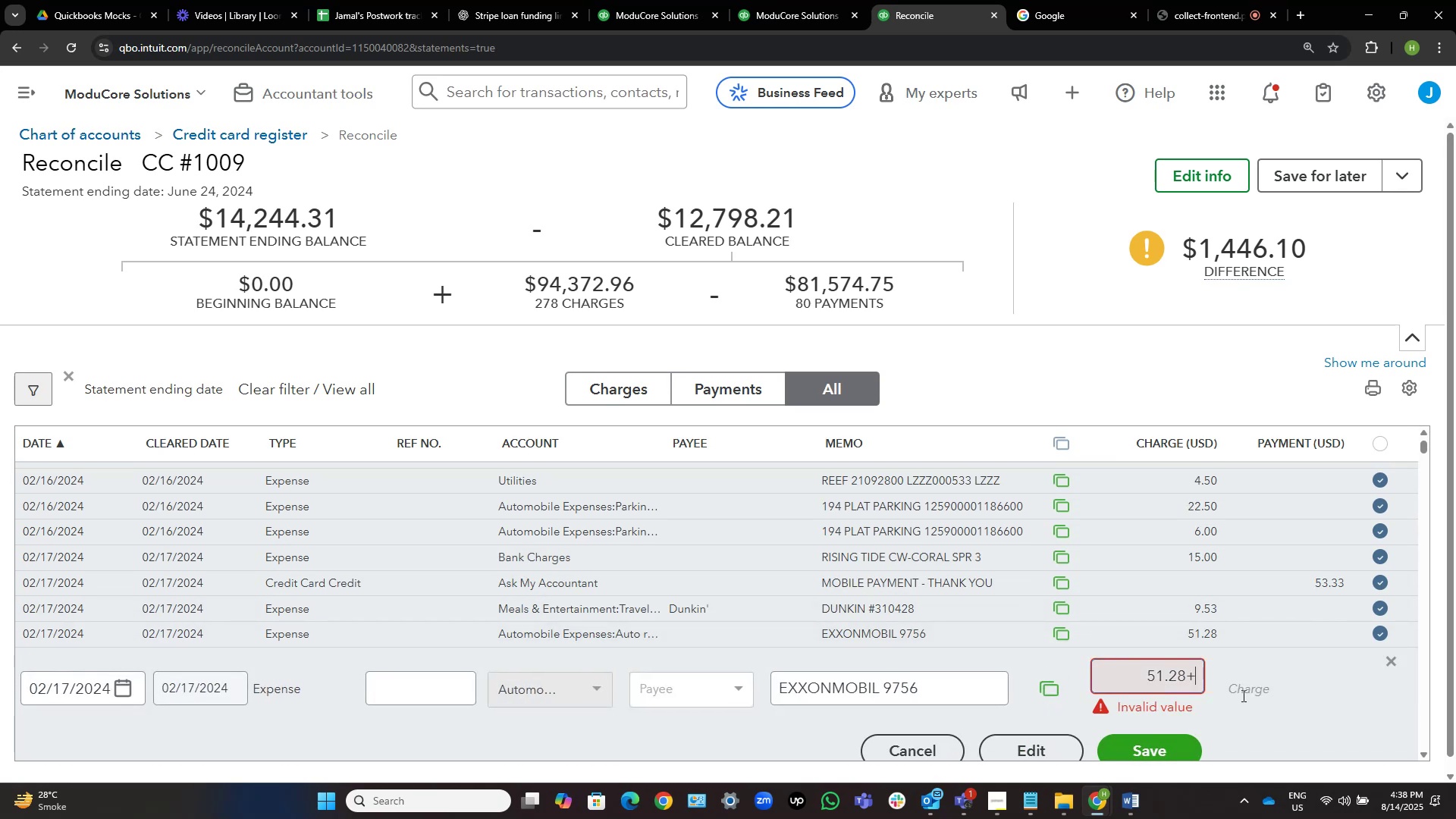 
key(Control+V)
 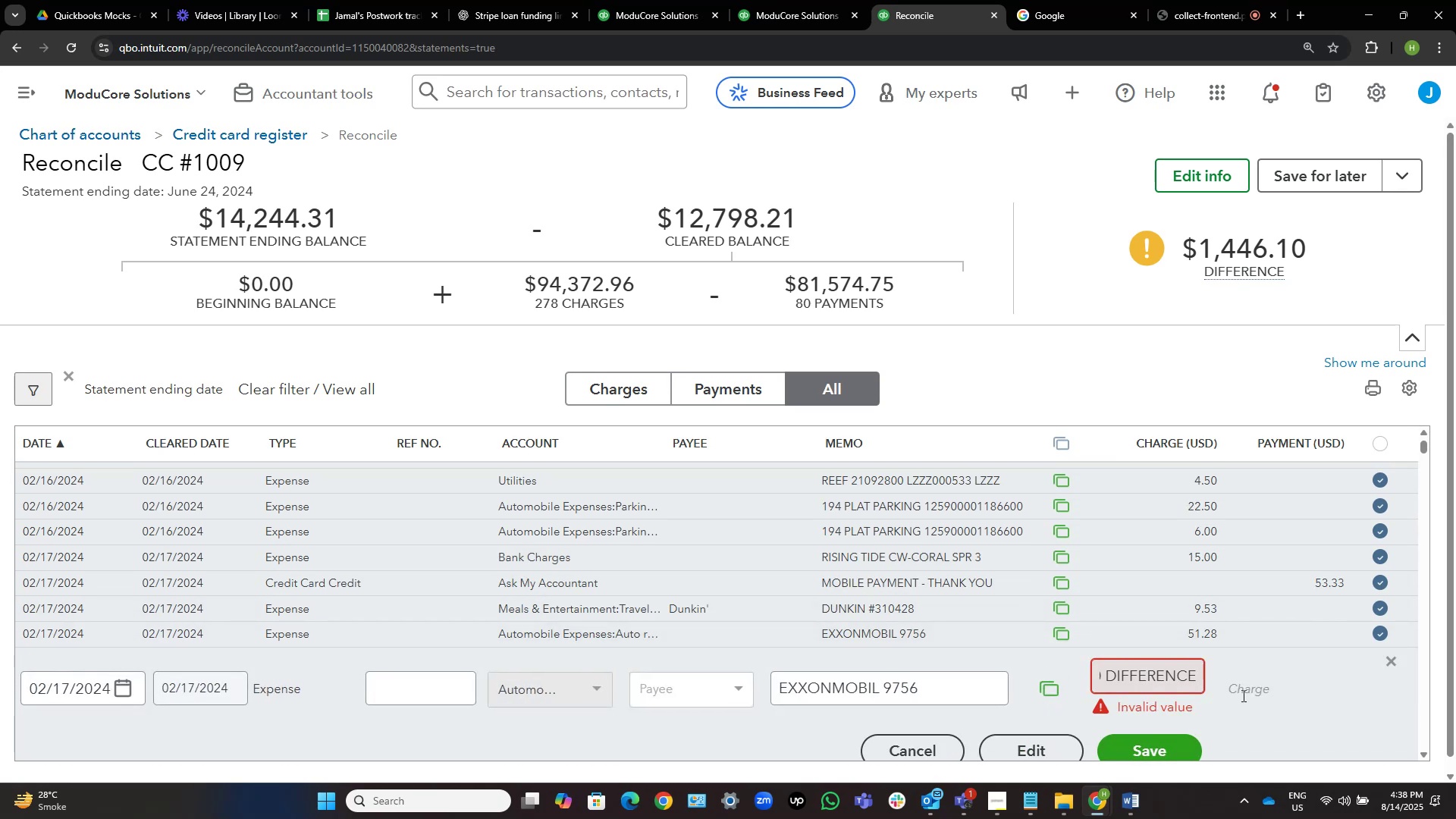 
key(Control+Shift+ShiftLeft)
 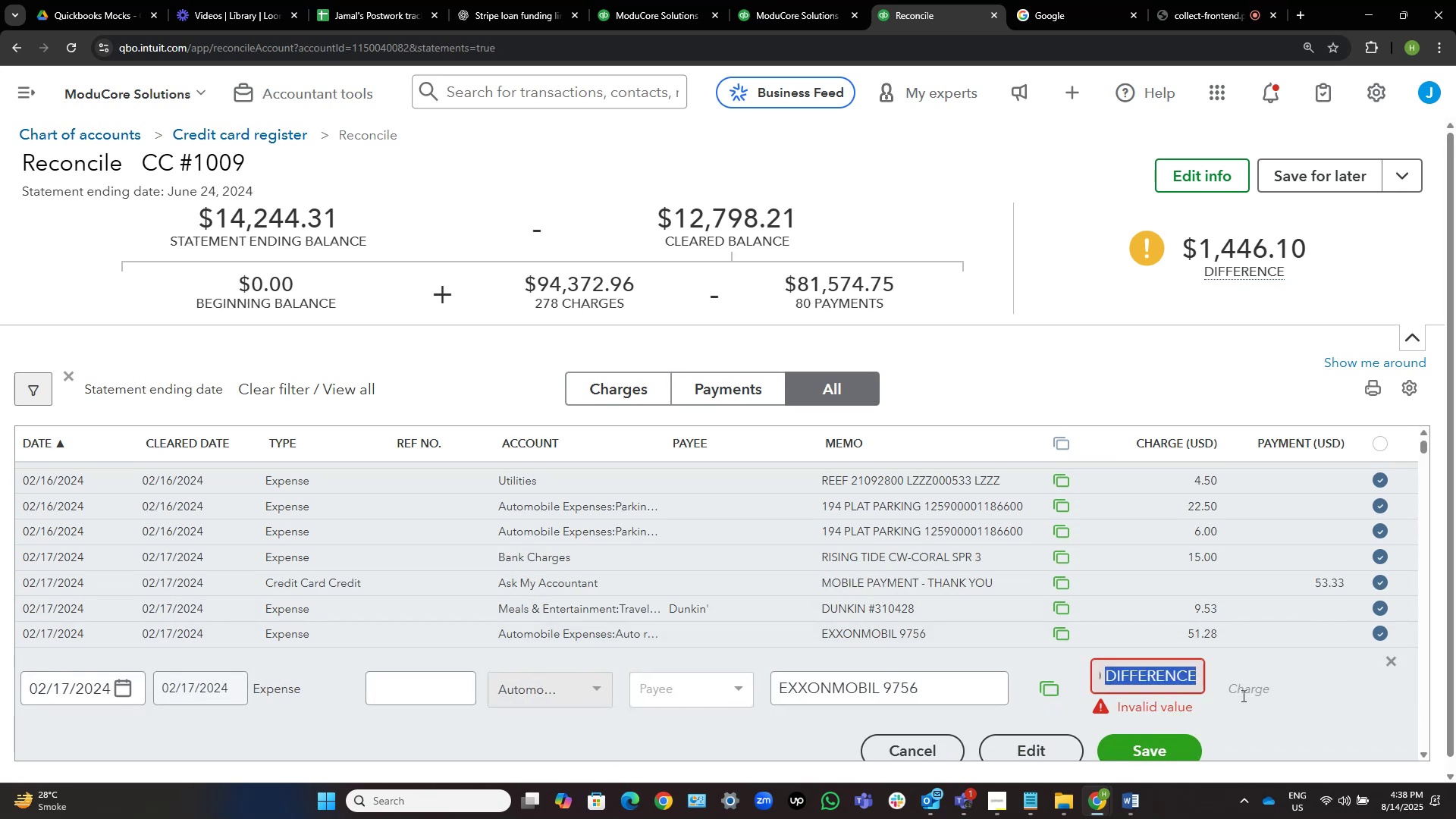 
key(Control+Shift+ArrowLeft)
 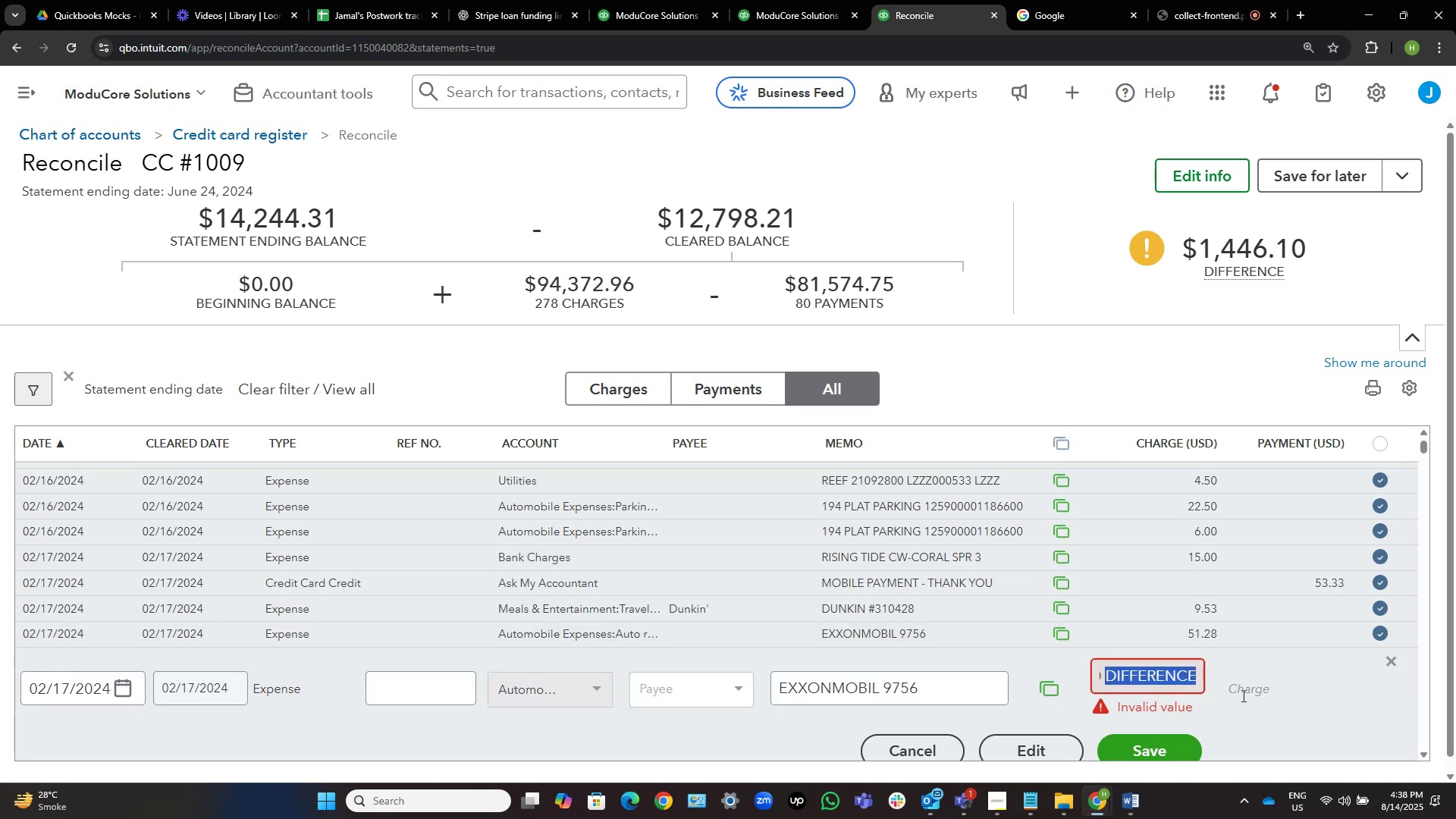 
key(Backspace)
 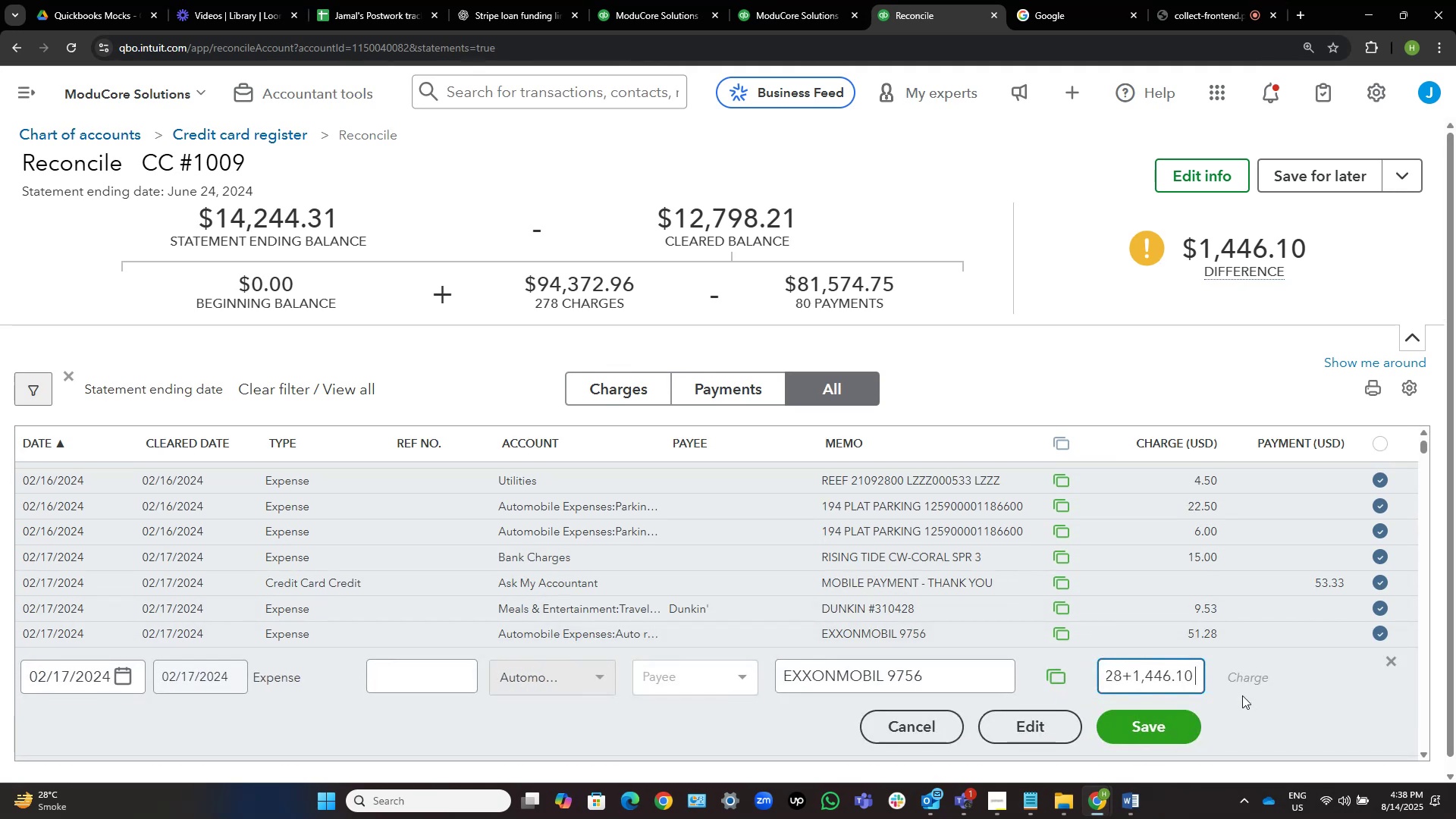 
key(Backspace)
 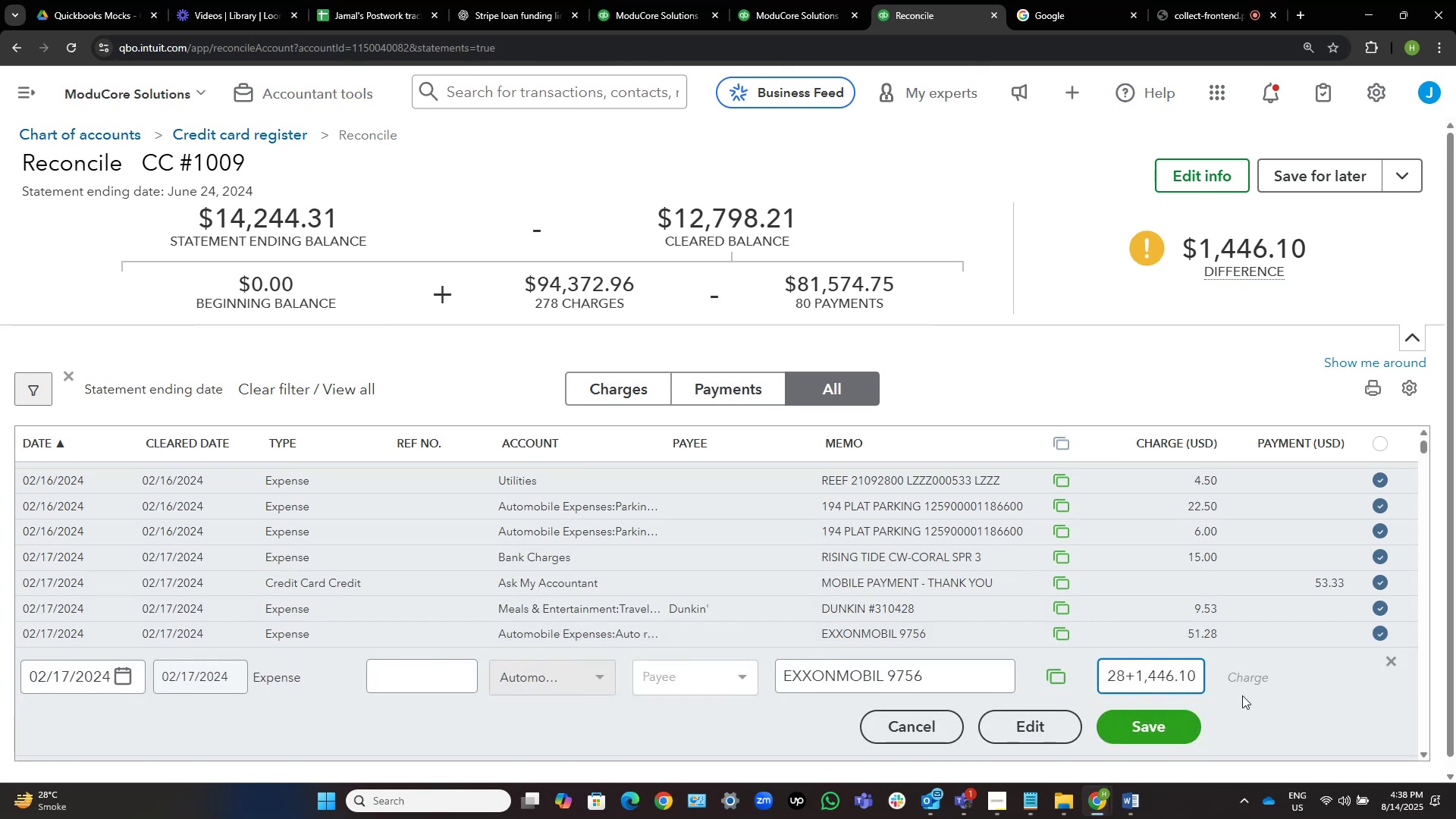 
key(Tab)
 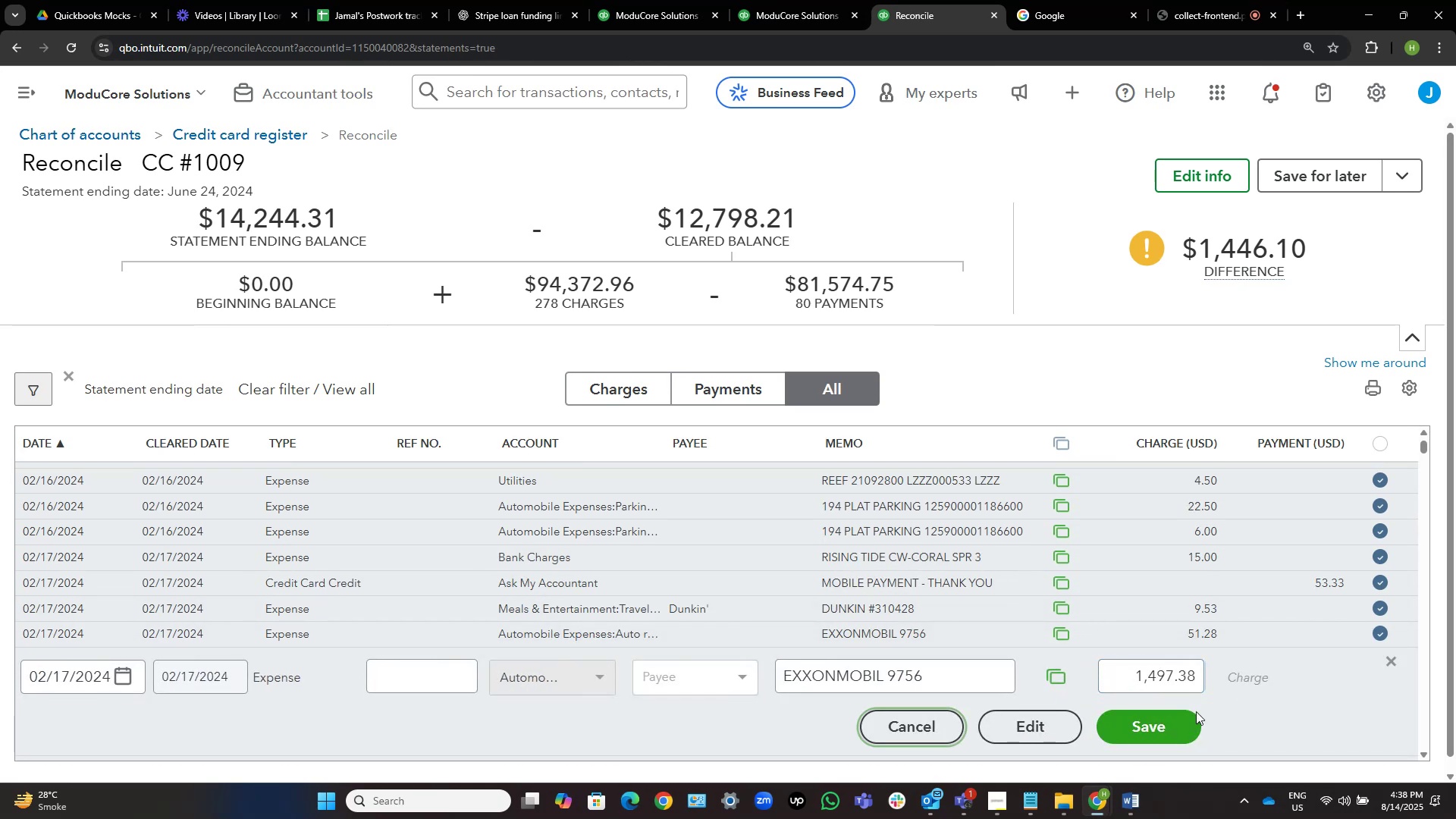 
left_click([1150, 712])
 